 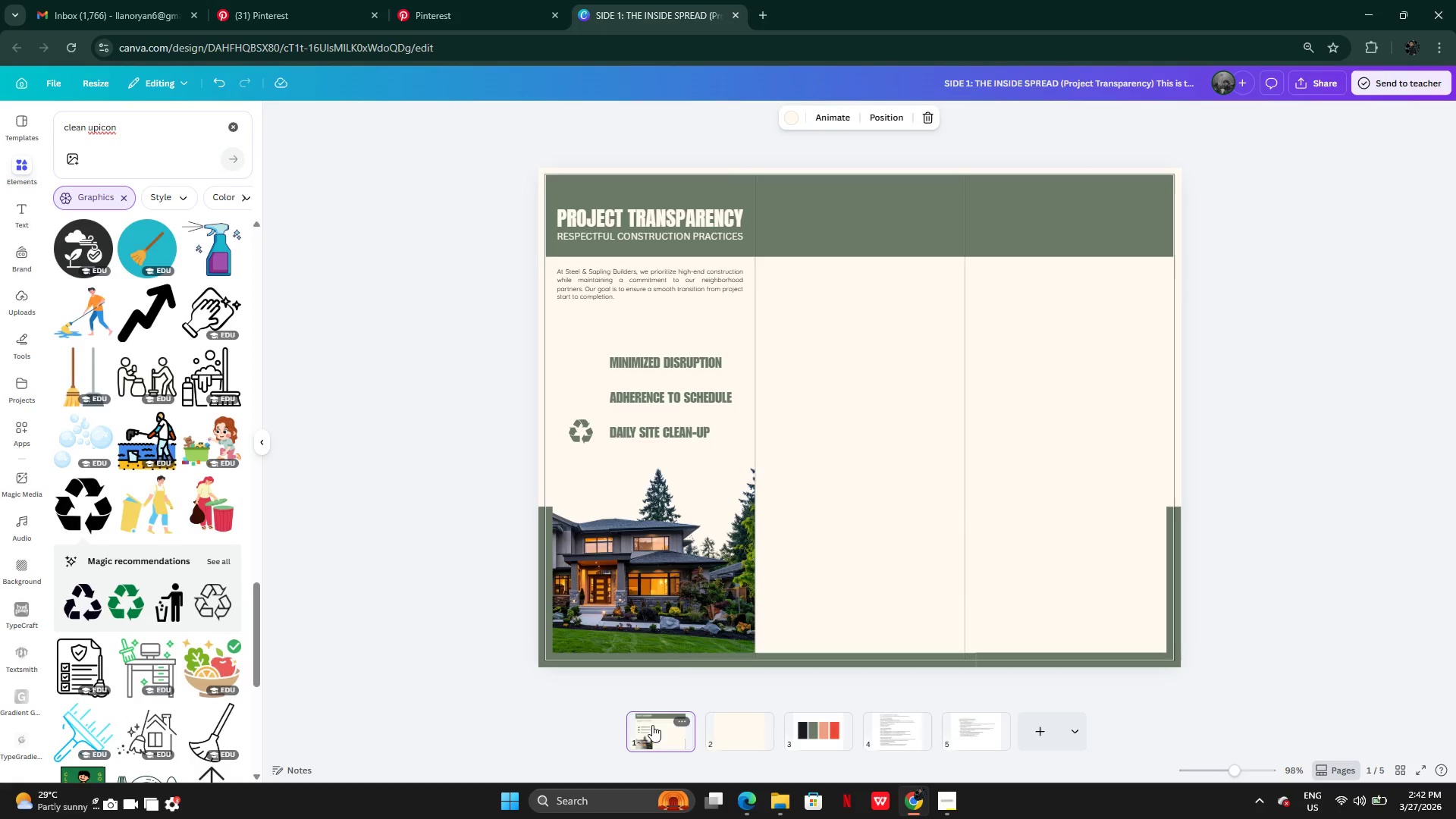 
left_click([818, 355])
 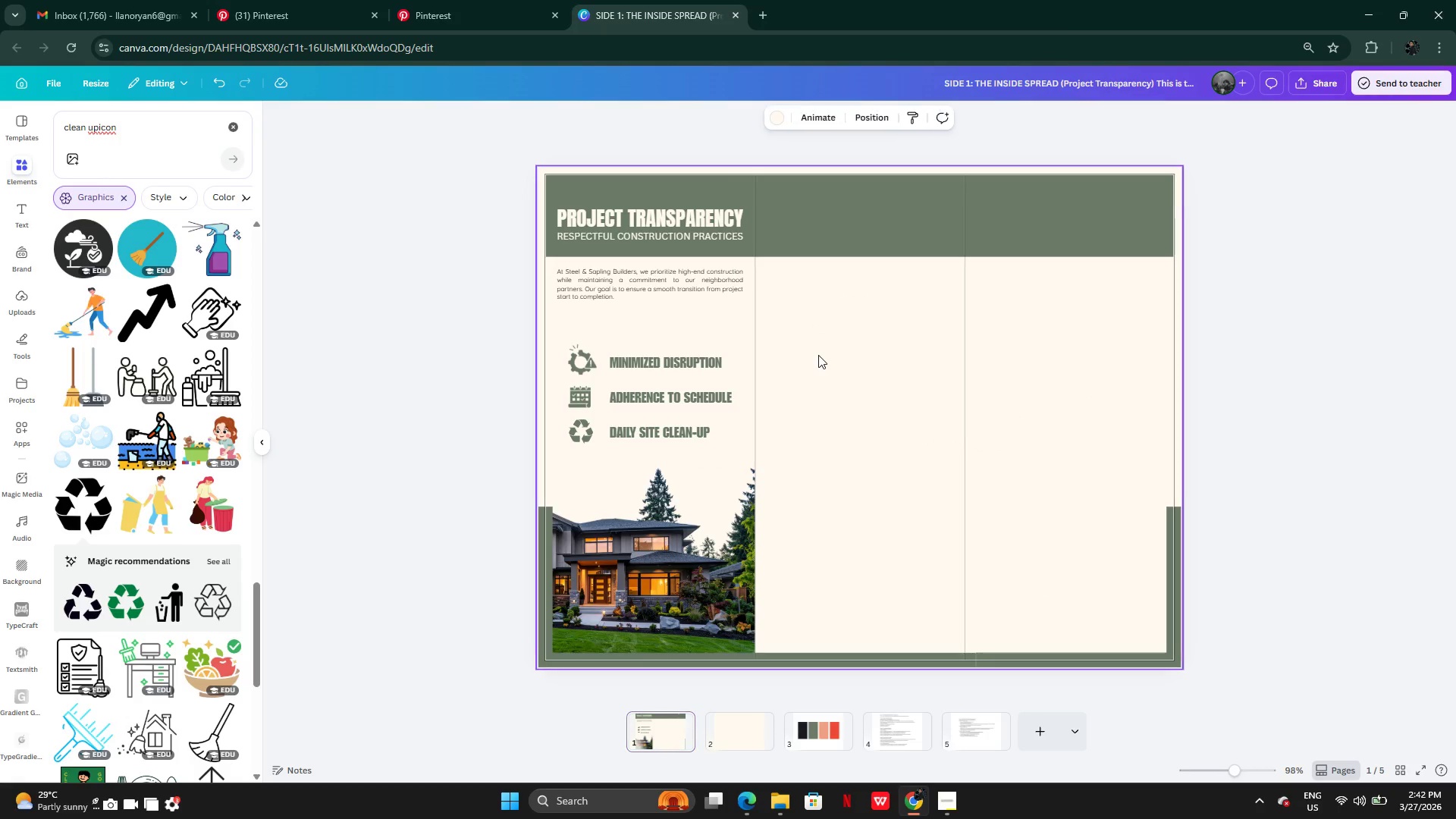 
key(Control+V)
 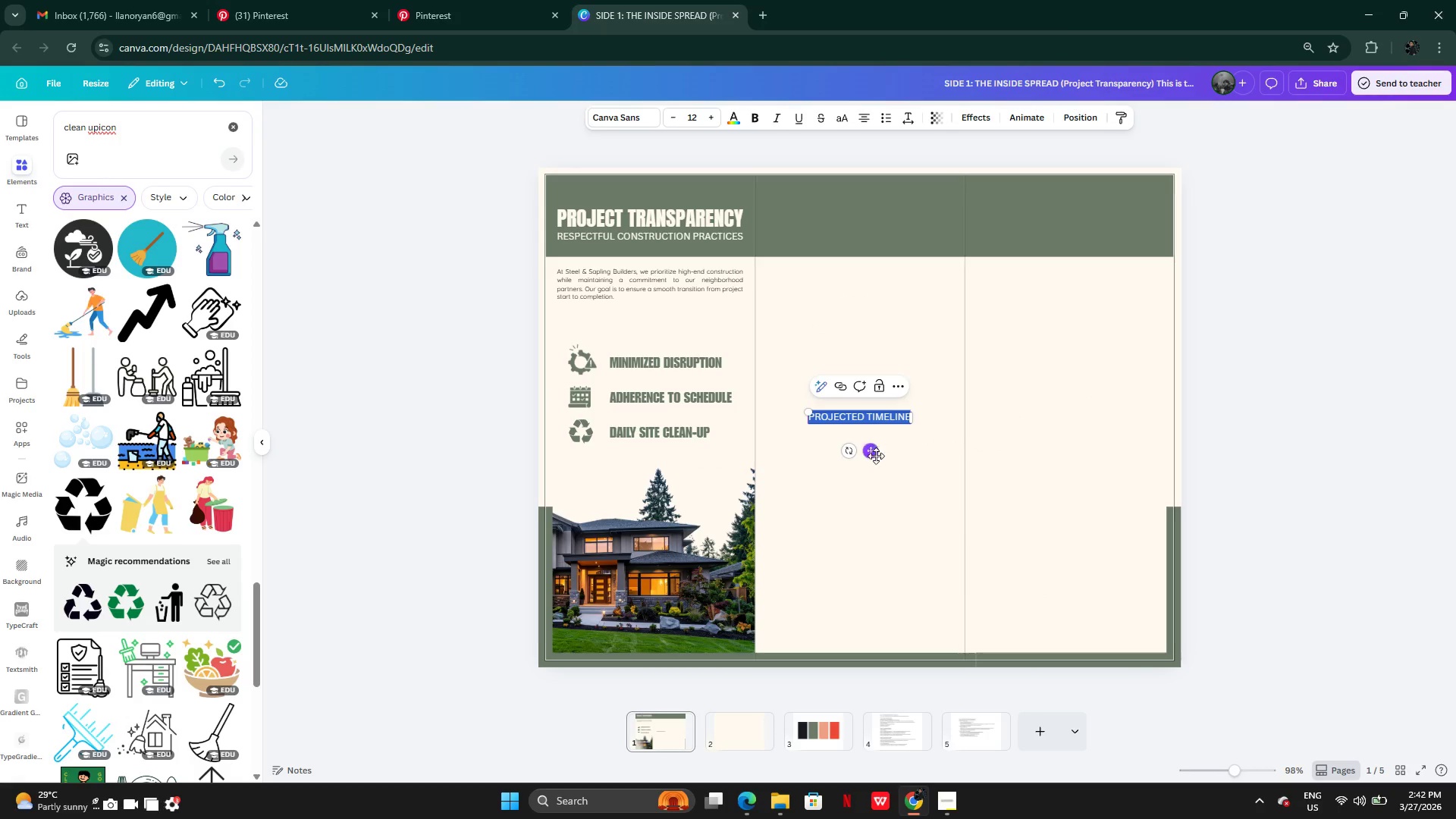 
key(Backspace)
 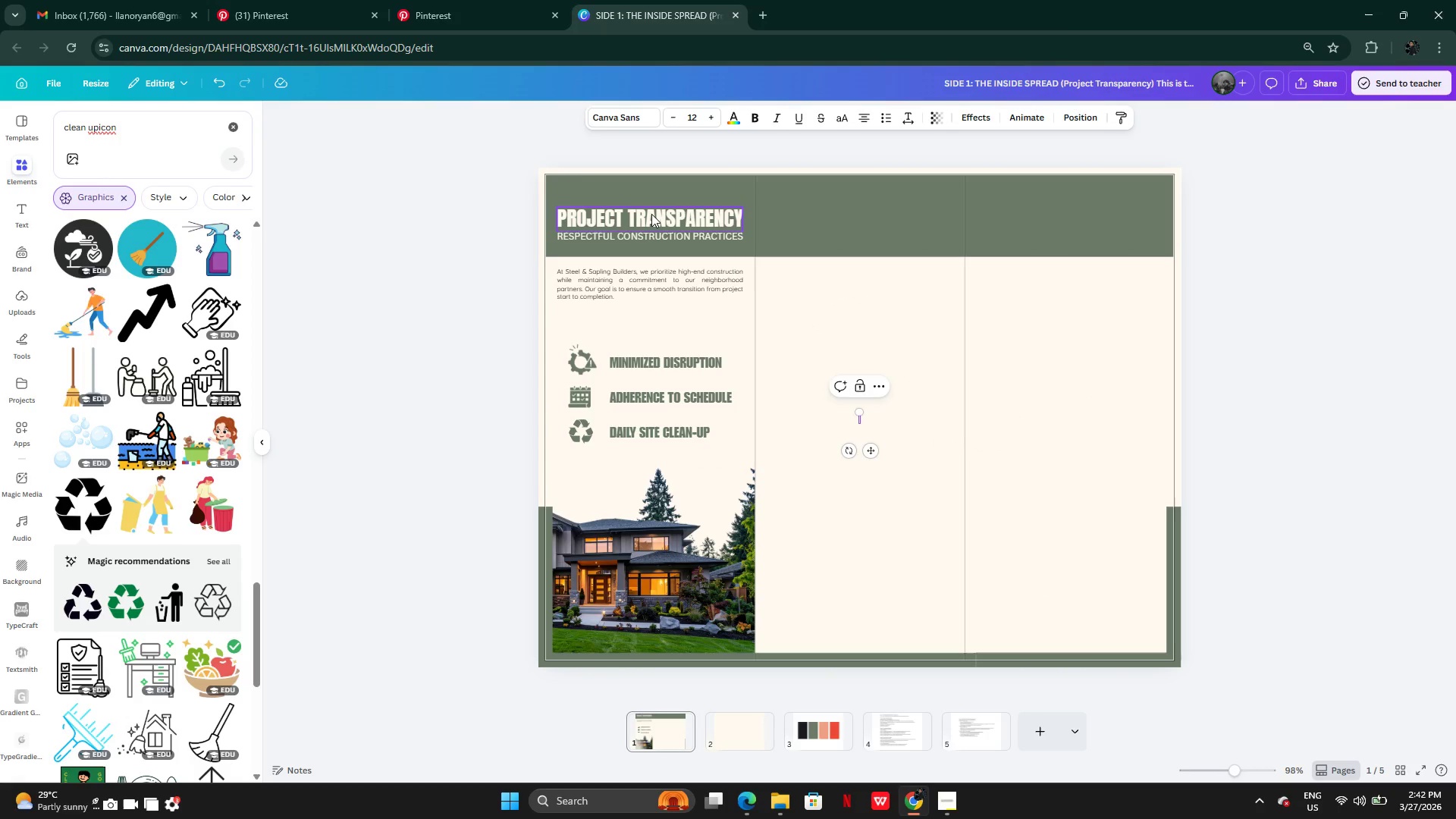 
left_click([651, 214])
 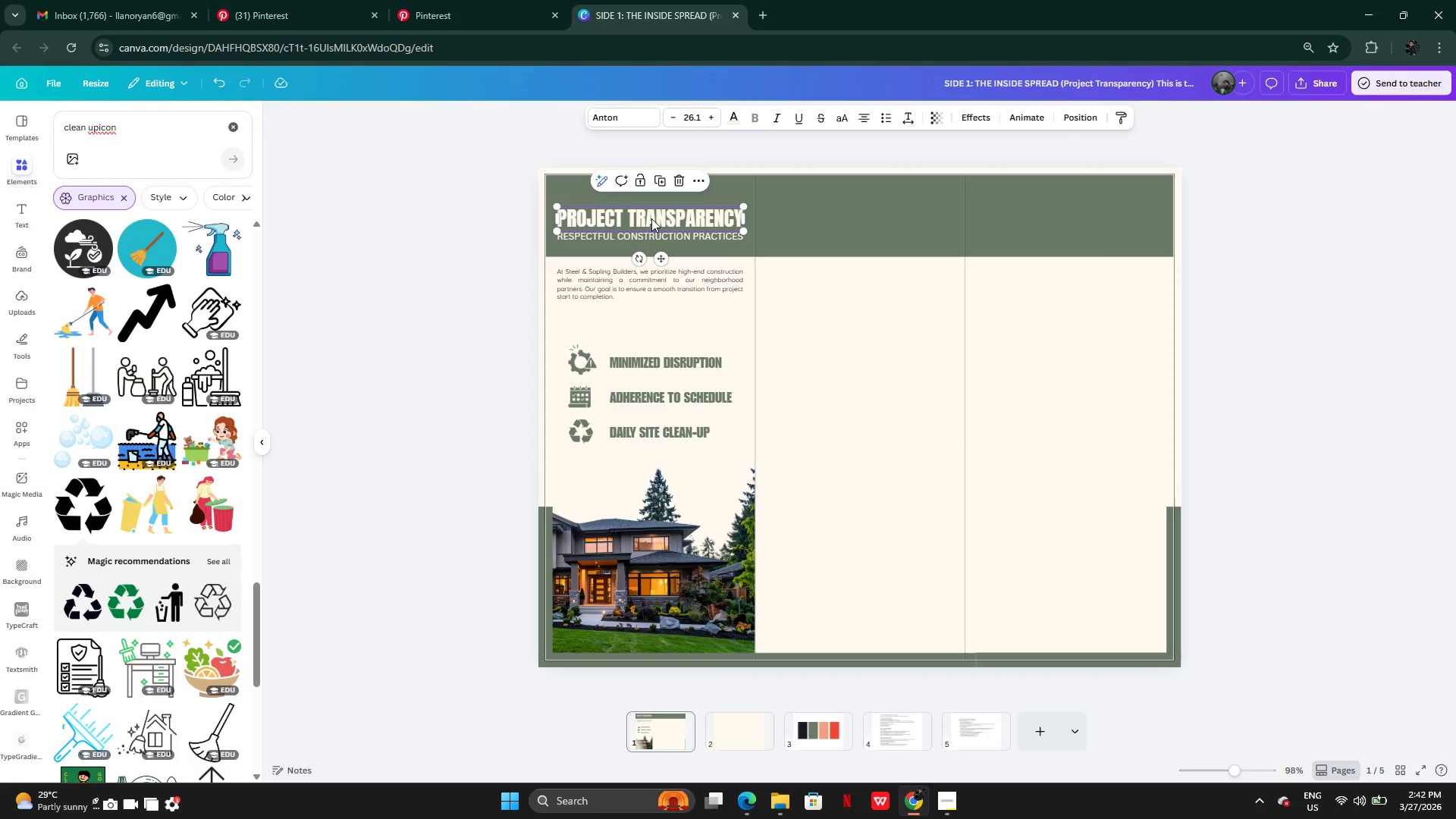 
hold_key(key=AltLeft, duration=0.42)
left_click_drag(start_coordinate=[647, 214], to_coordinate=[708, 222])
 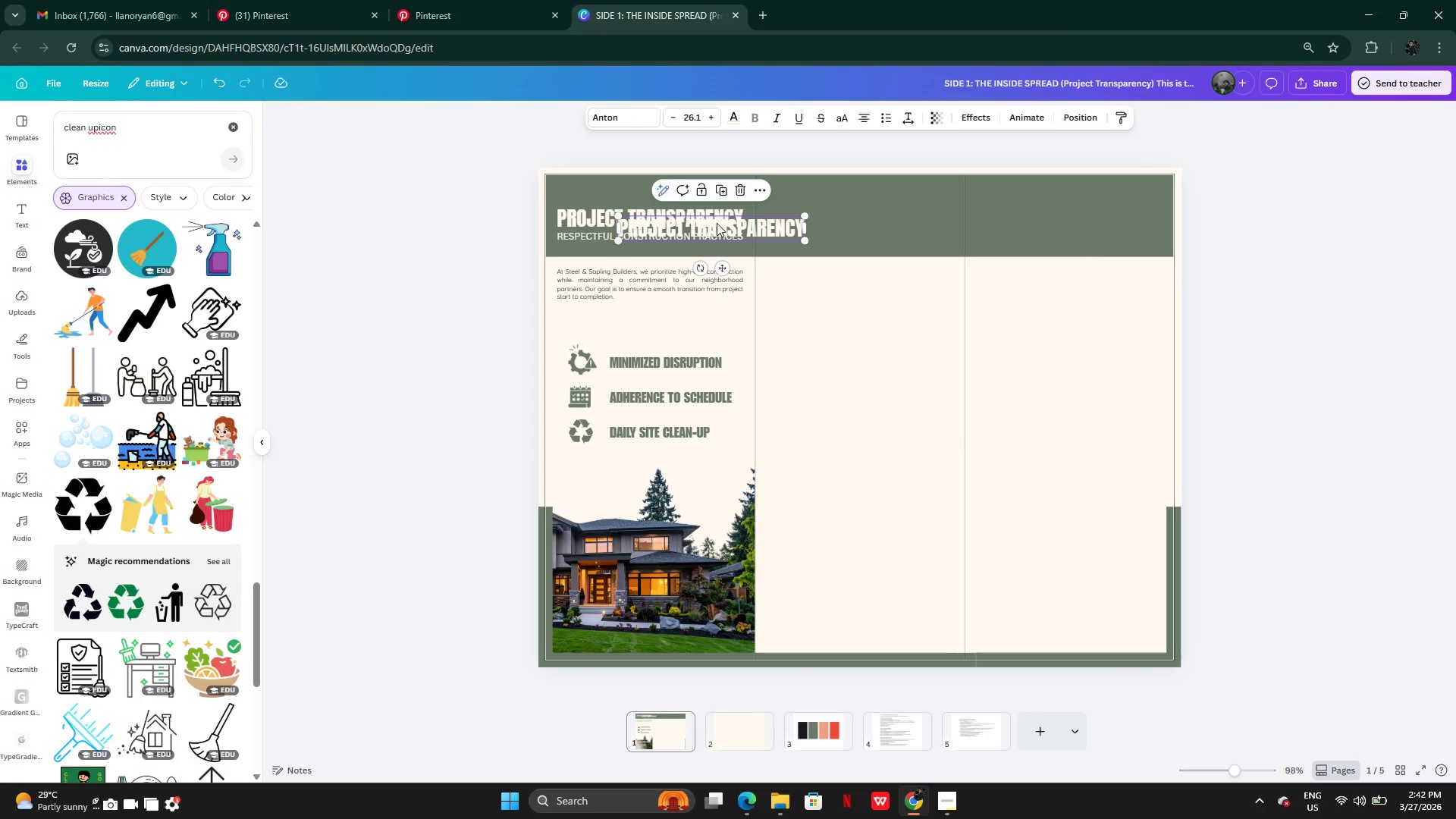 
left_click_drag(start_coordinate=[717, 224], to_coordinate=[870, 219])
 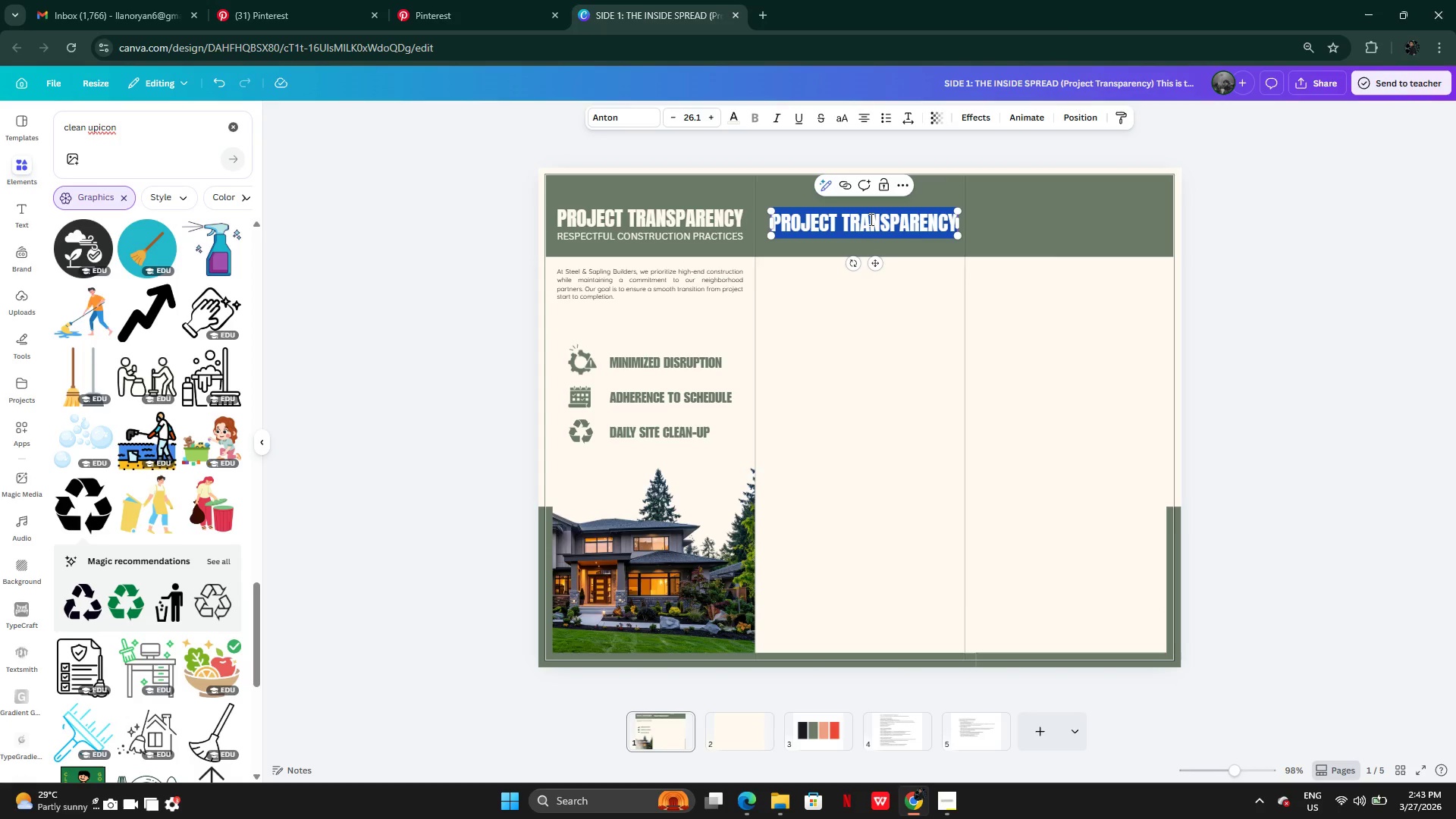 
double_click([870, 219])
 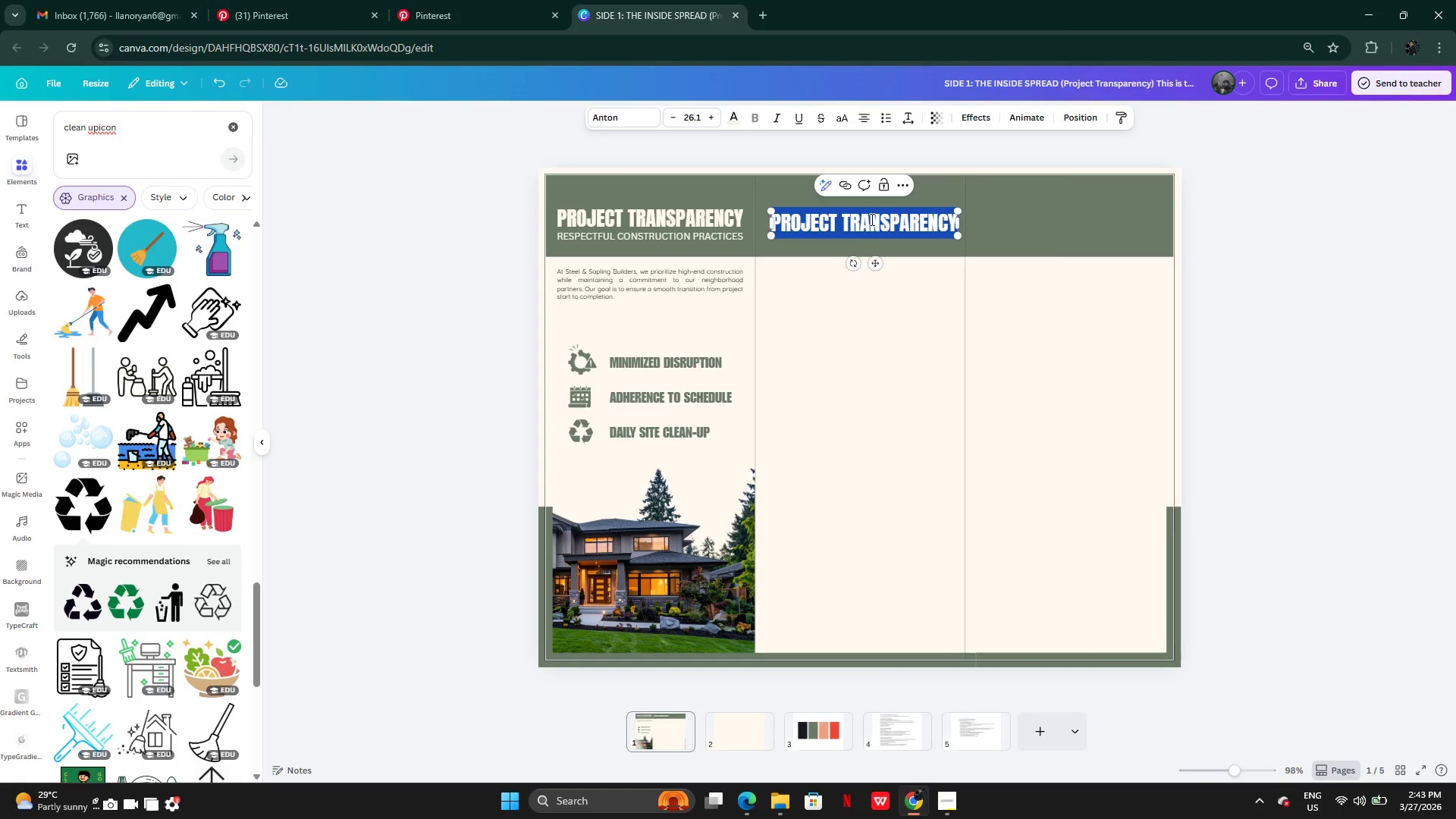 
key(Control+V)
 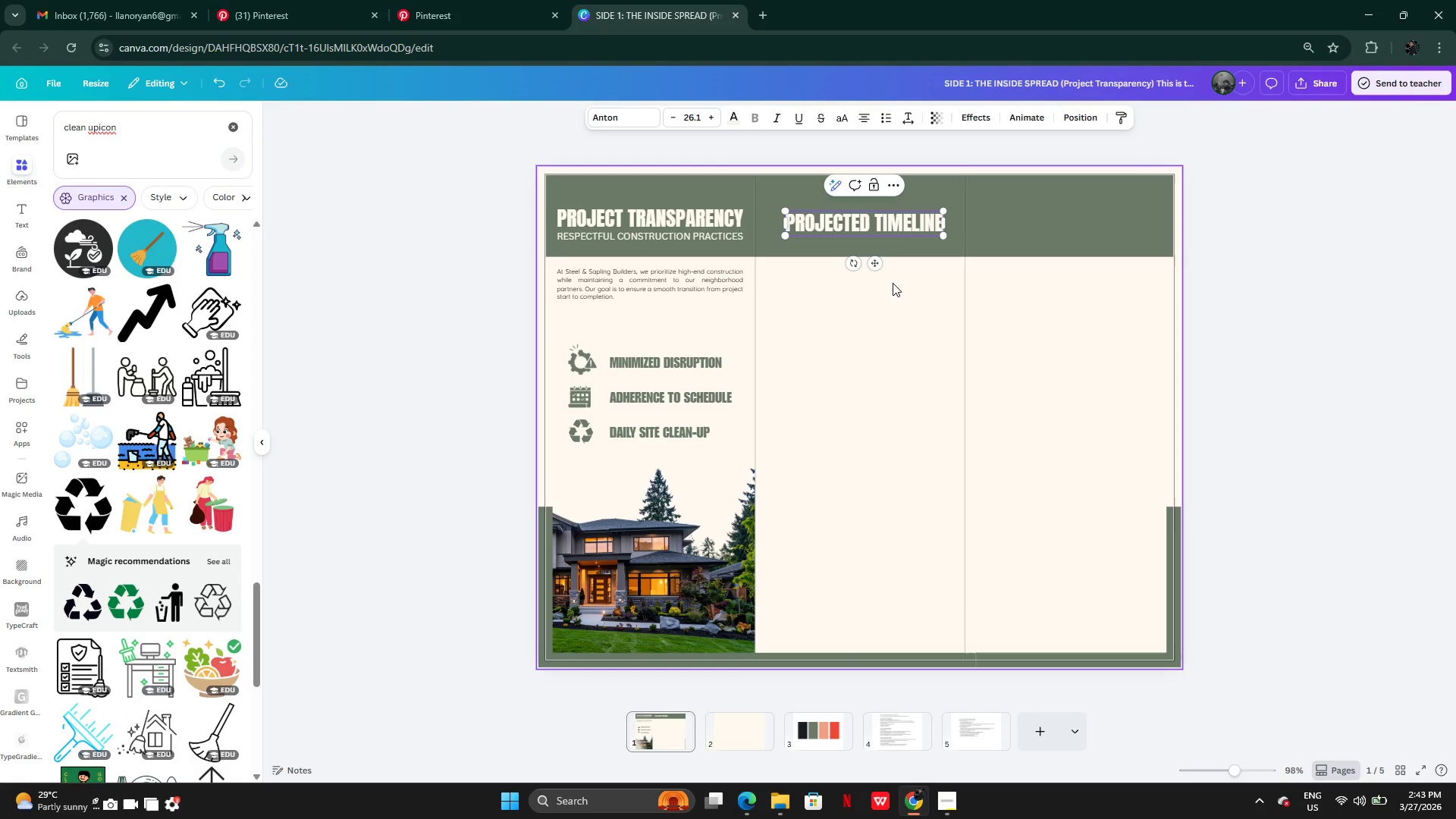 
left_click([911, 325])
 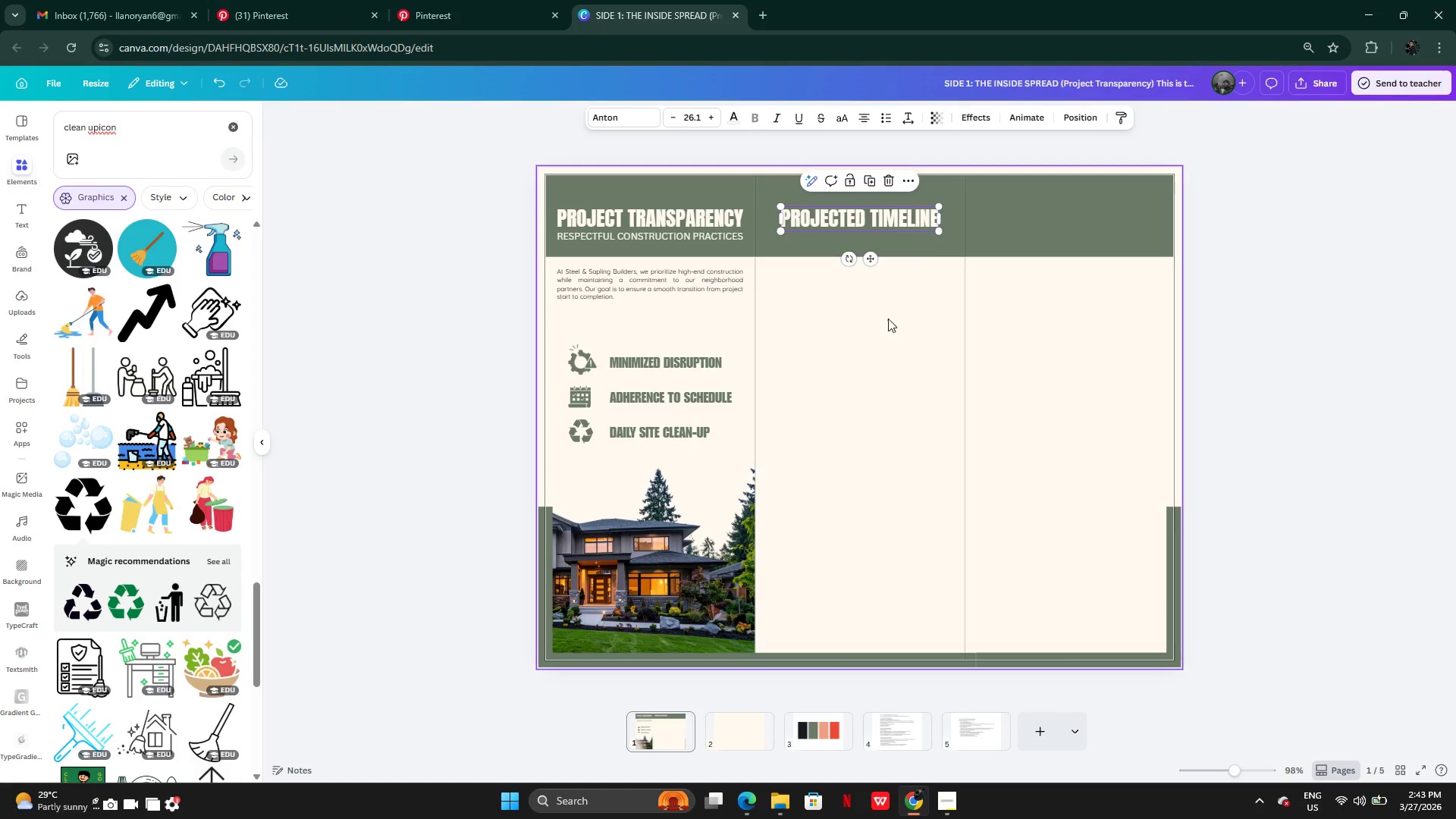 
left_click([893, 734])
 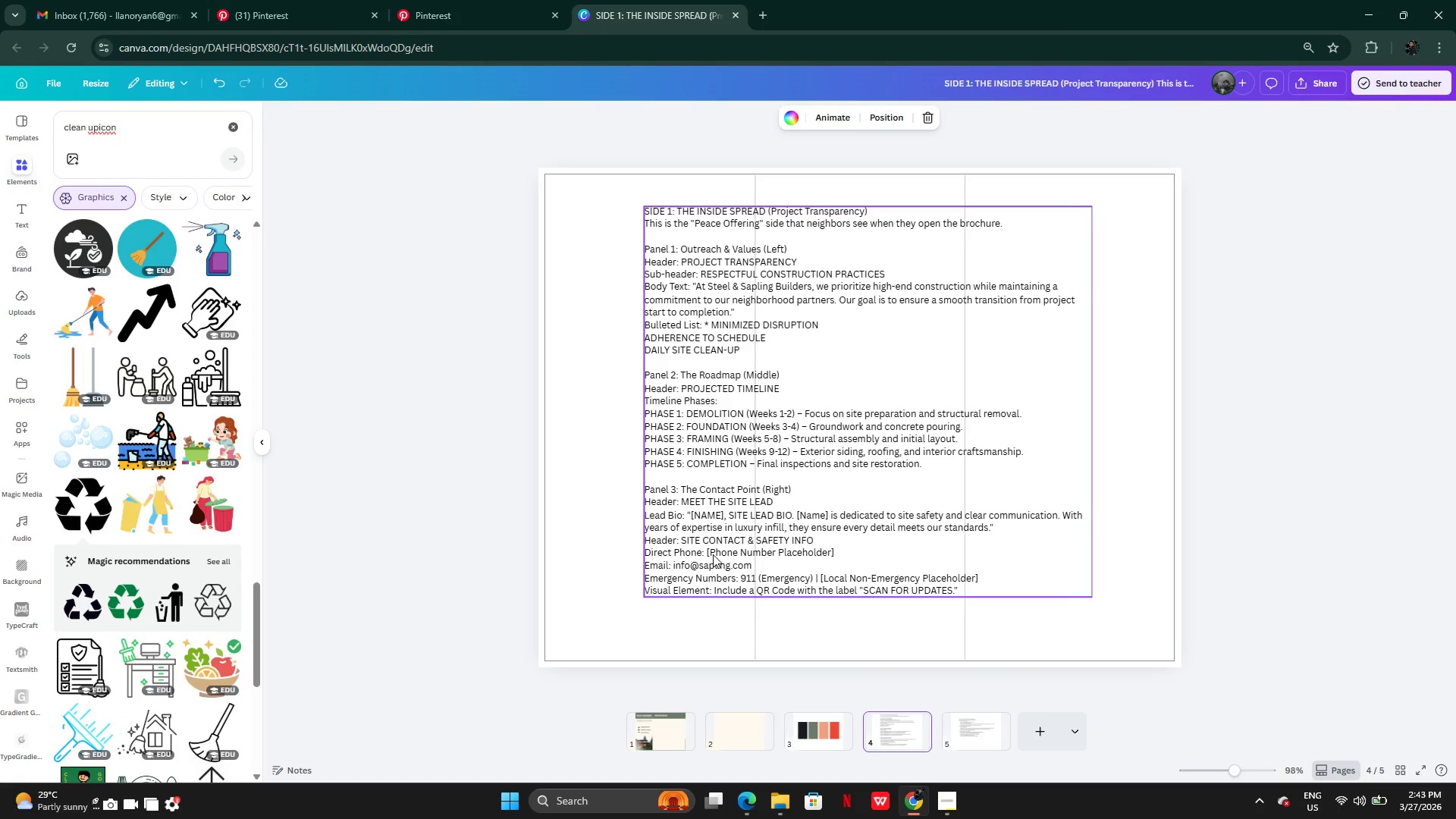 
wait(11.55)
 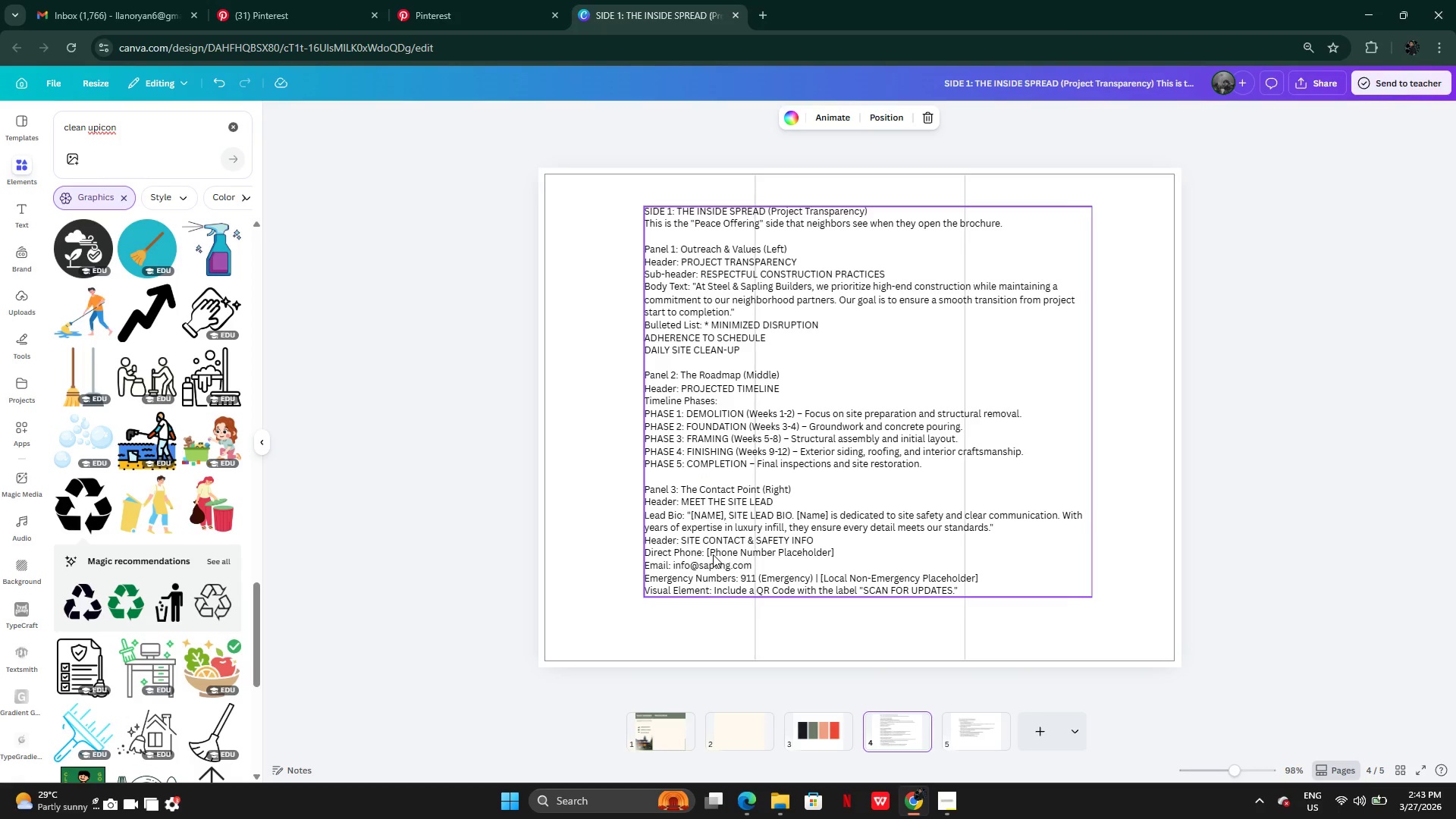 
double_click([604, 373])
 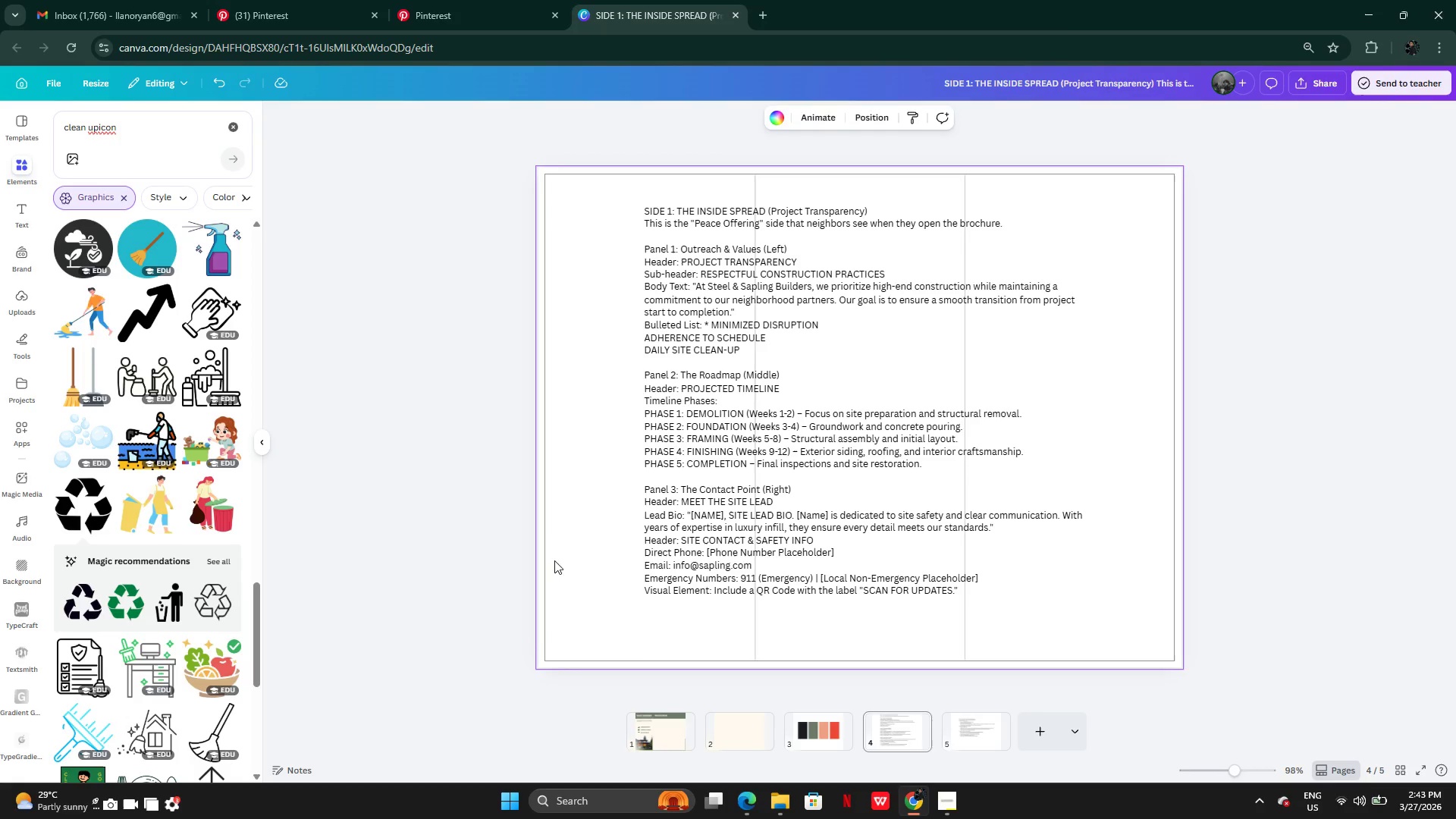 
wait(7.72)
 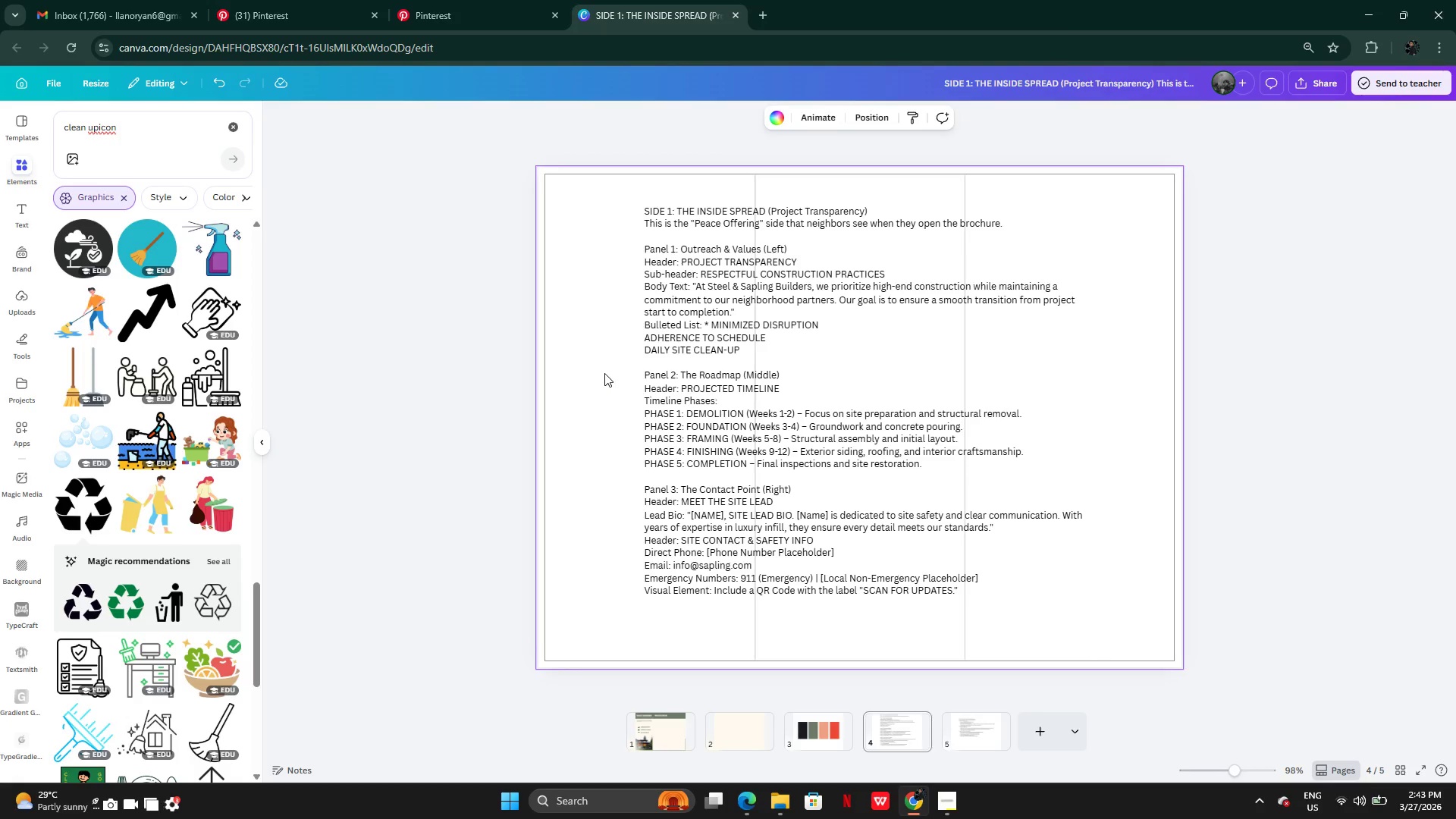 
left_click([653, 731])
 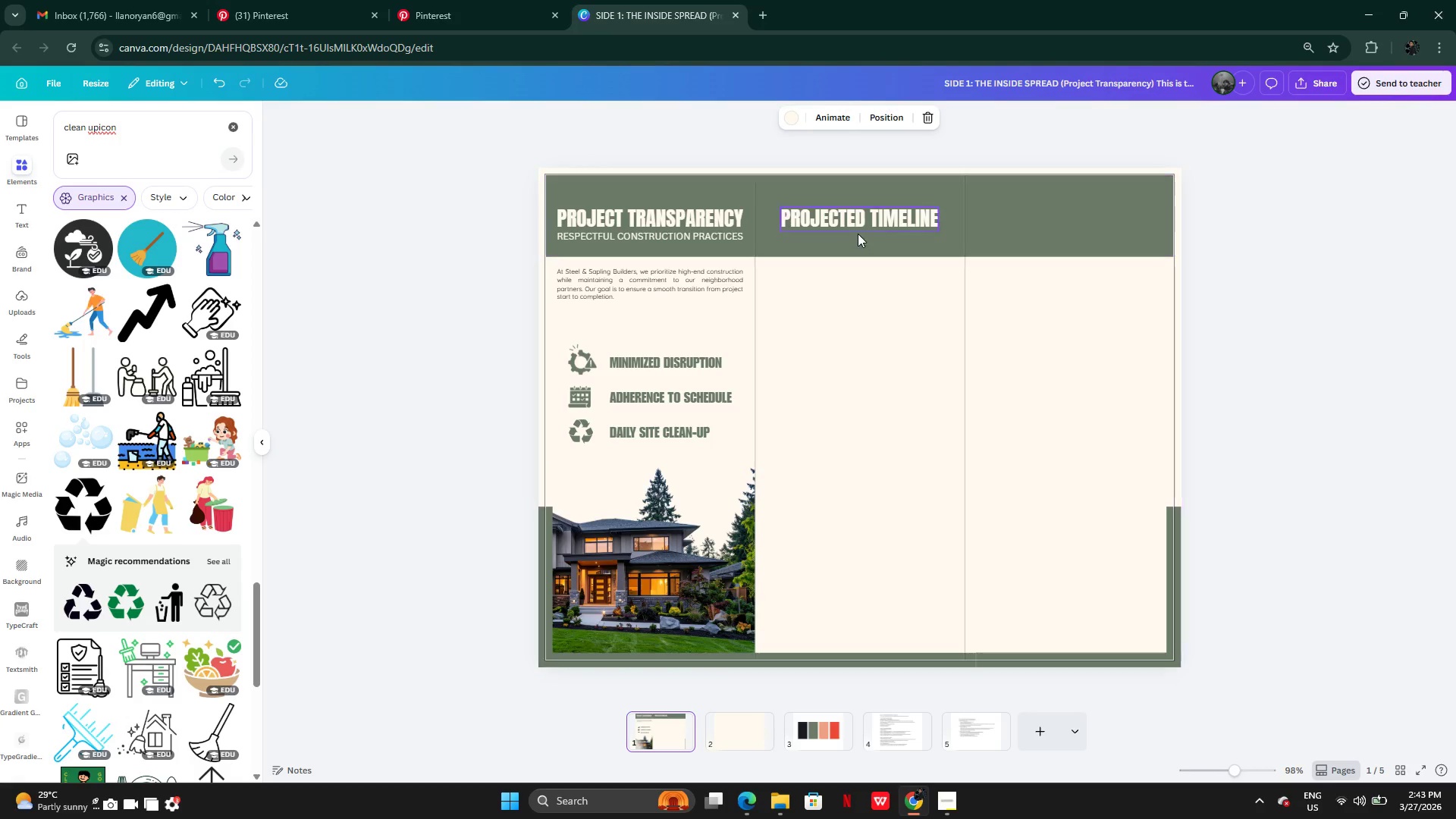 
left_click([873, 213])
 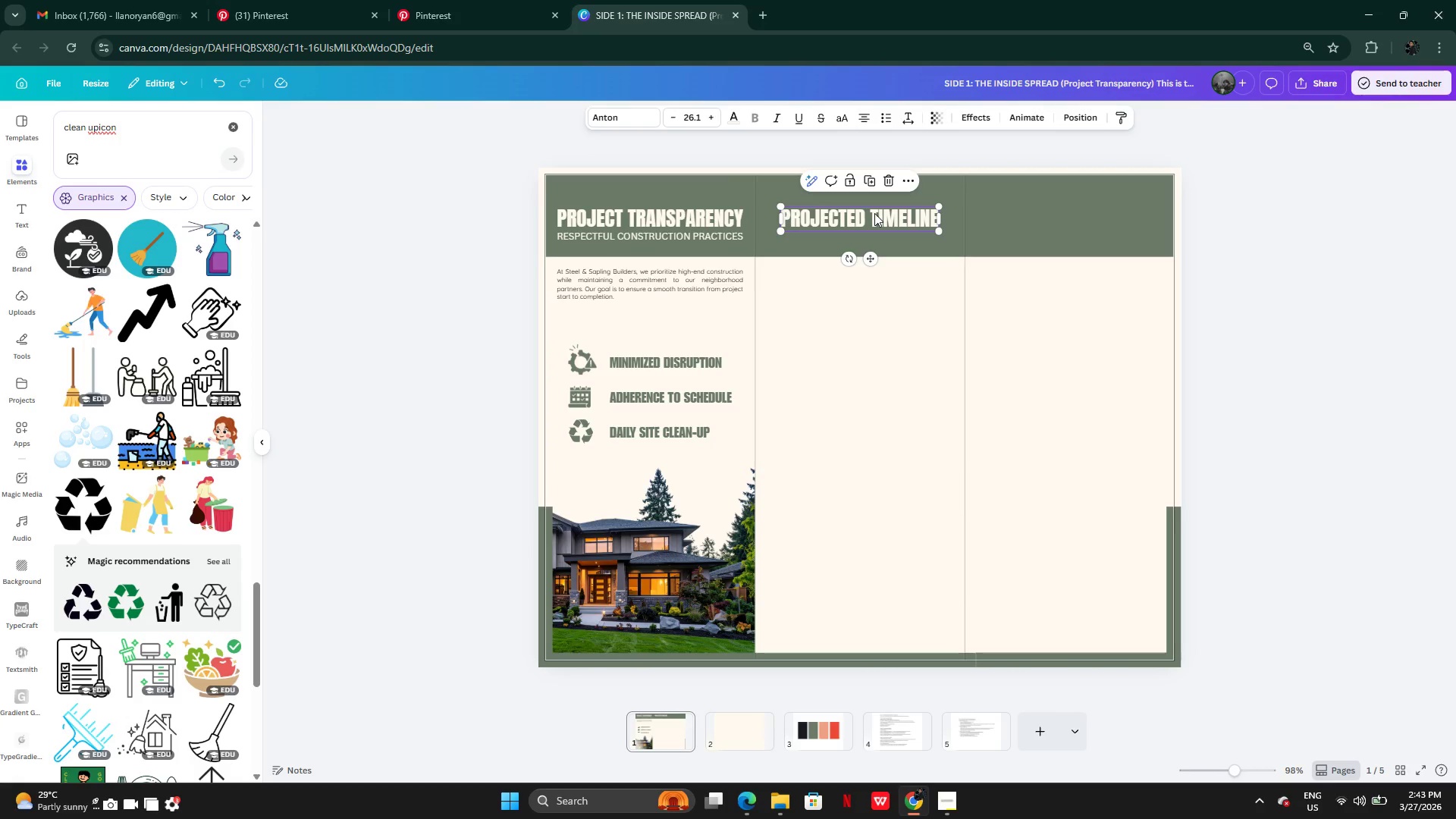 
left_click([874, 213])
 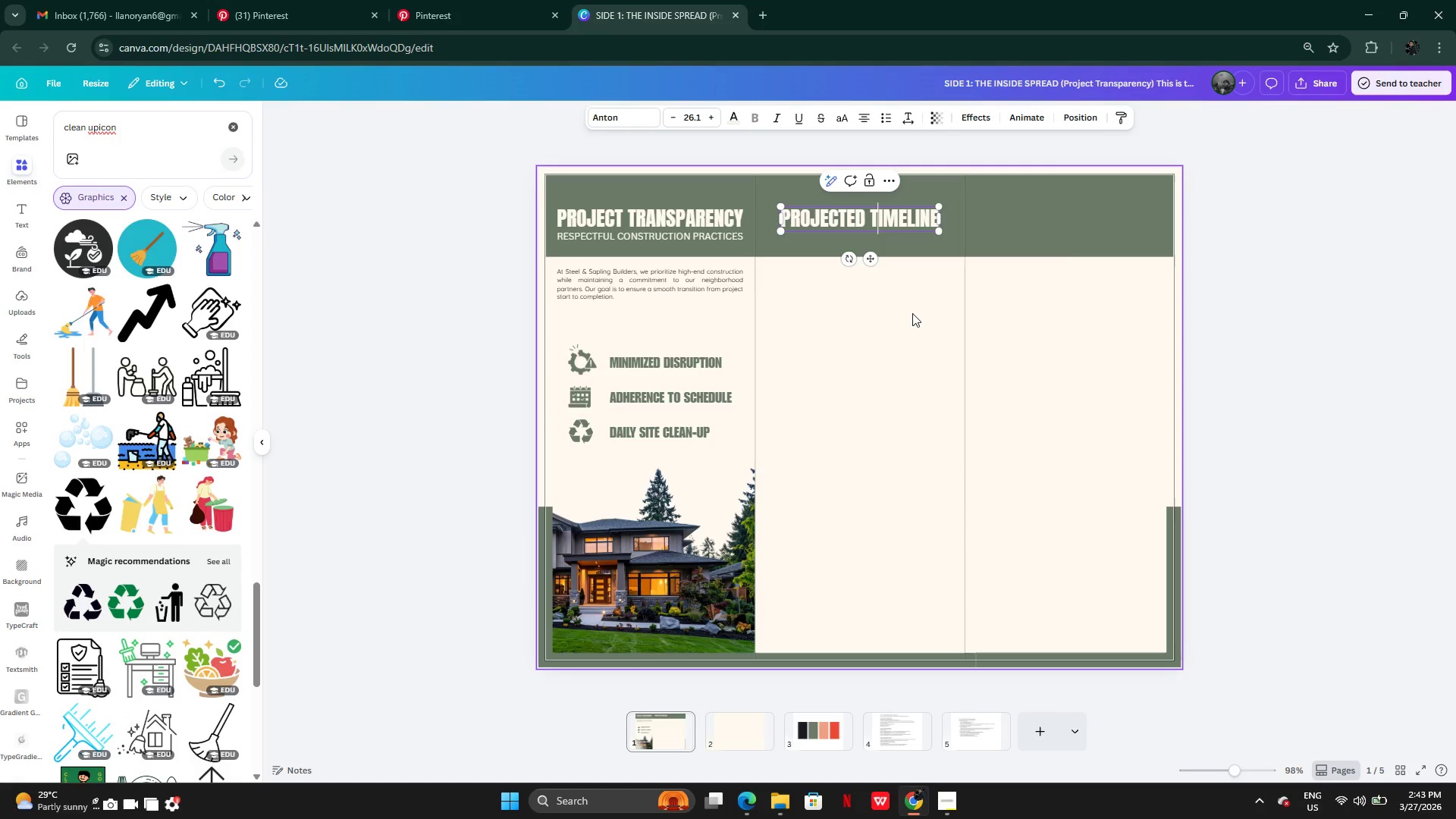 
left_click([913, 315])
 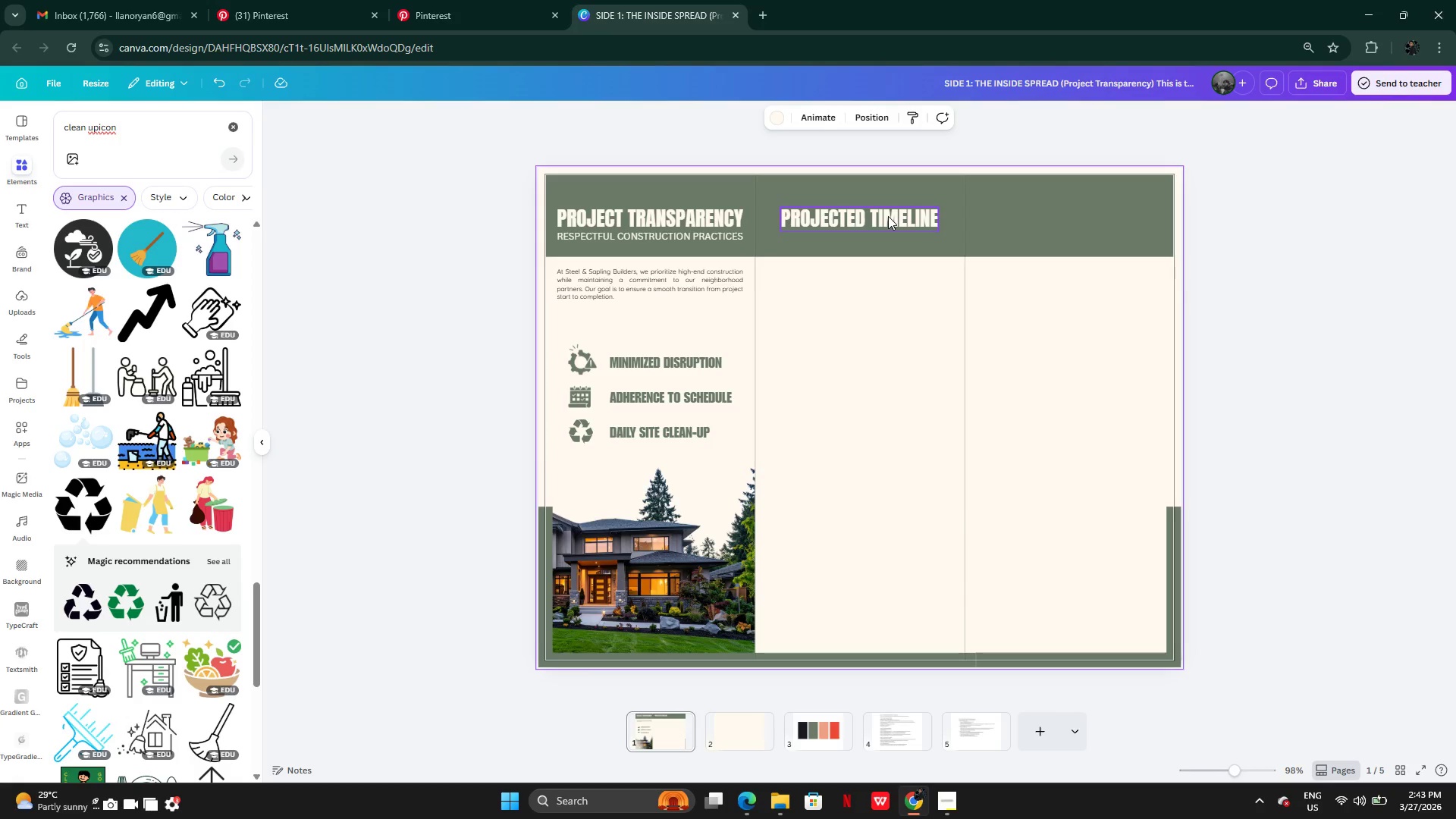 
left_click_drag(start_coordinate=[888, 216], to_coordinate=[888, 281])
 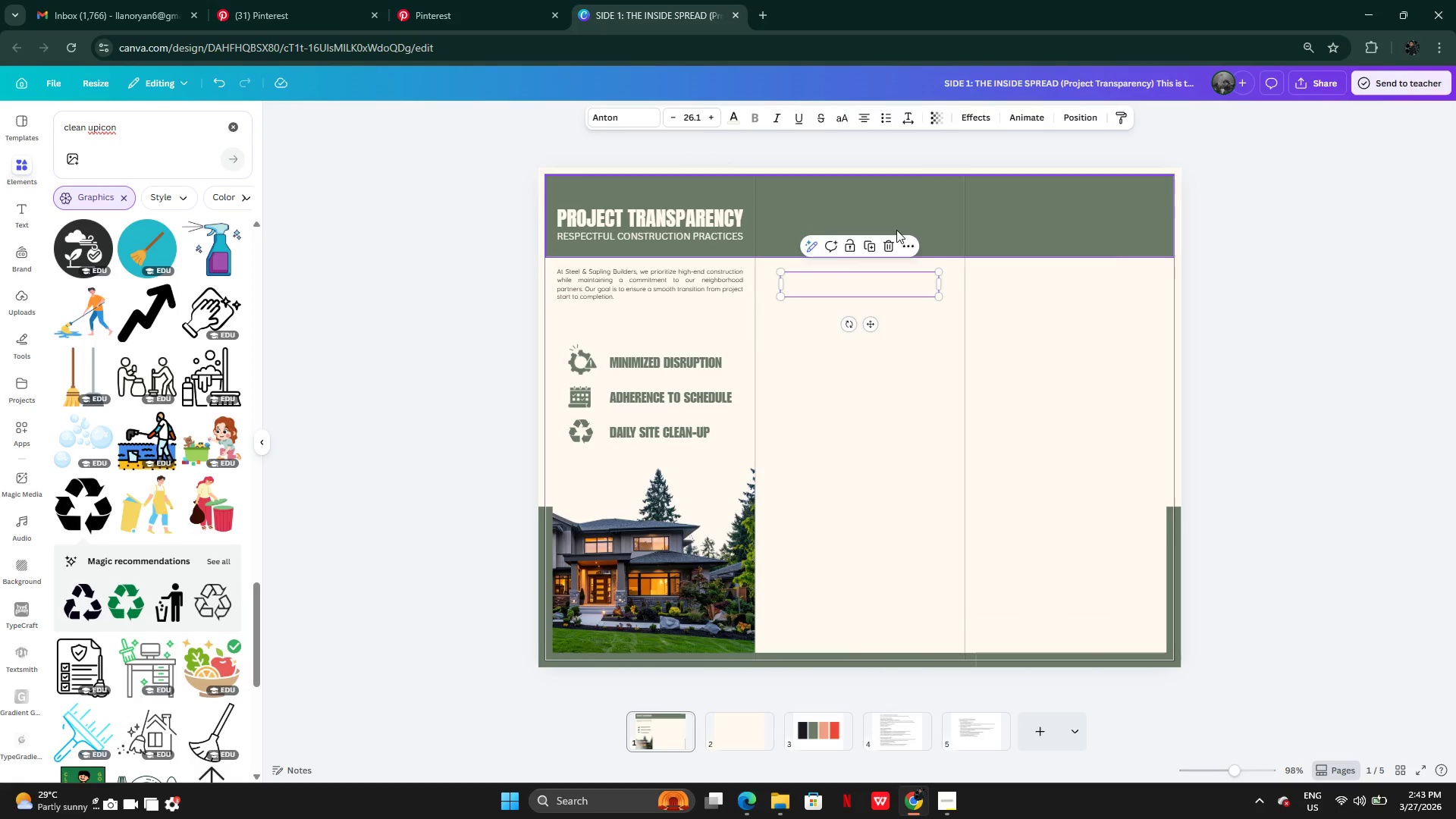 
left_click([896, 230])
 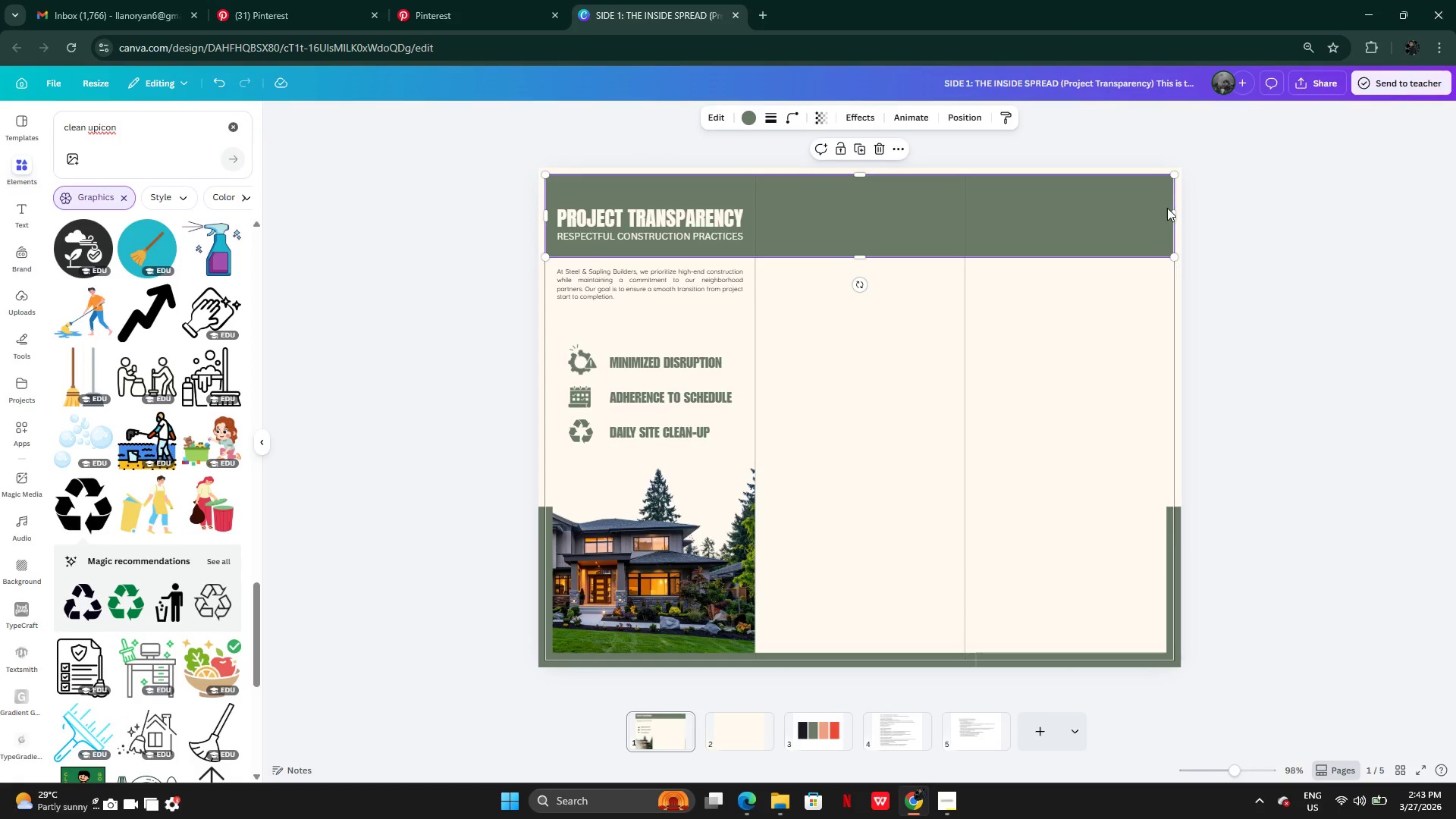 
left_click_drag(start_coordinate=[1175, 212], to_coordinate=[758, 238])
 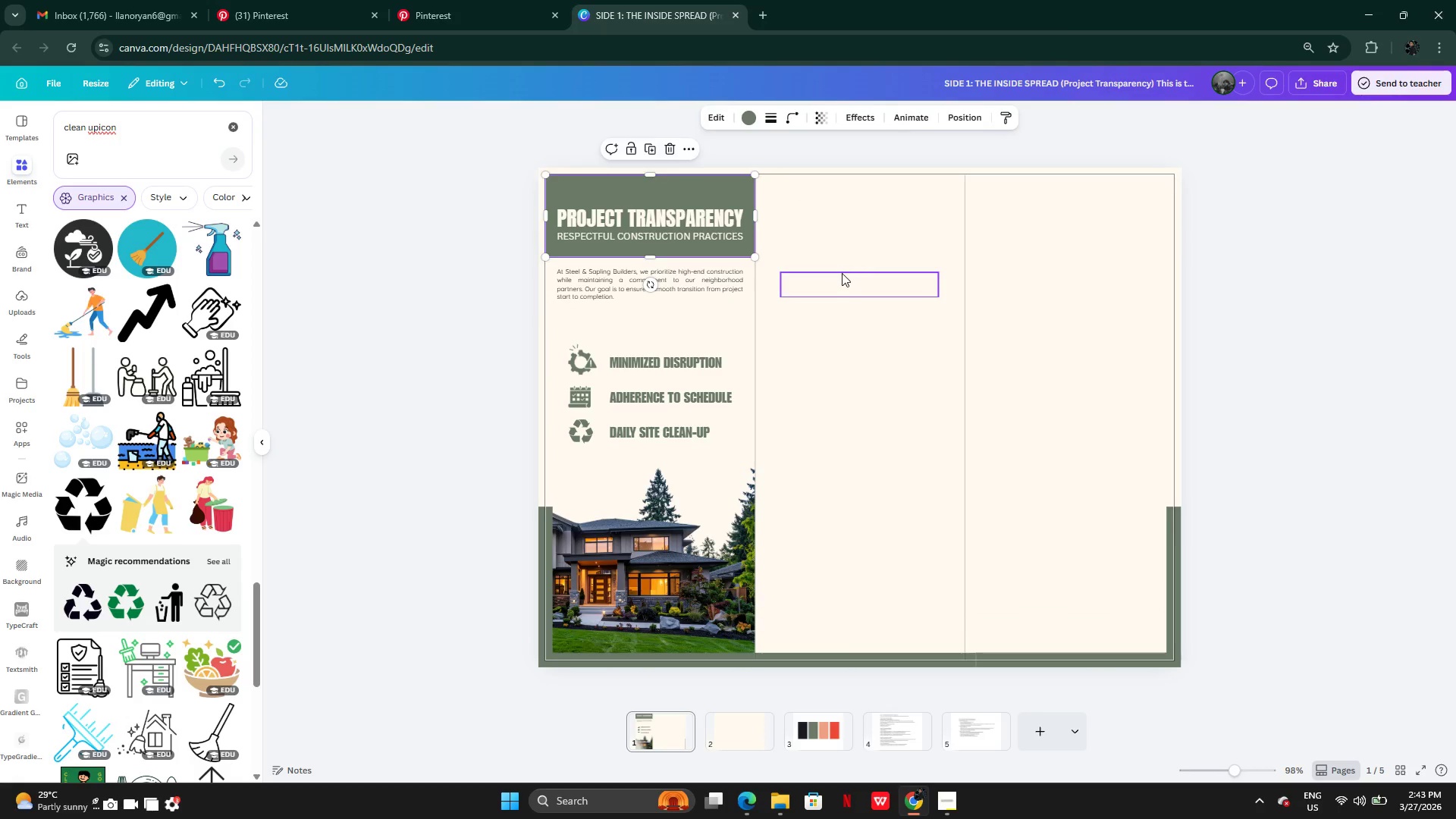 
left_click([842, 273])
 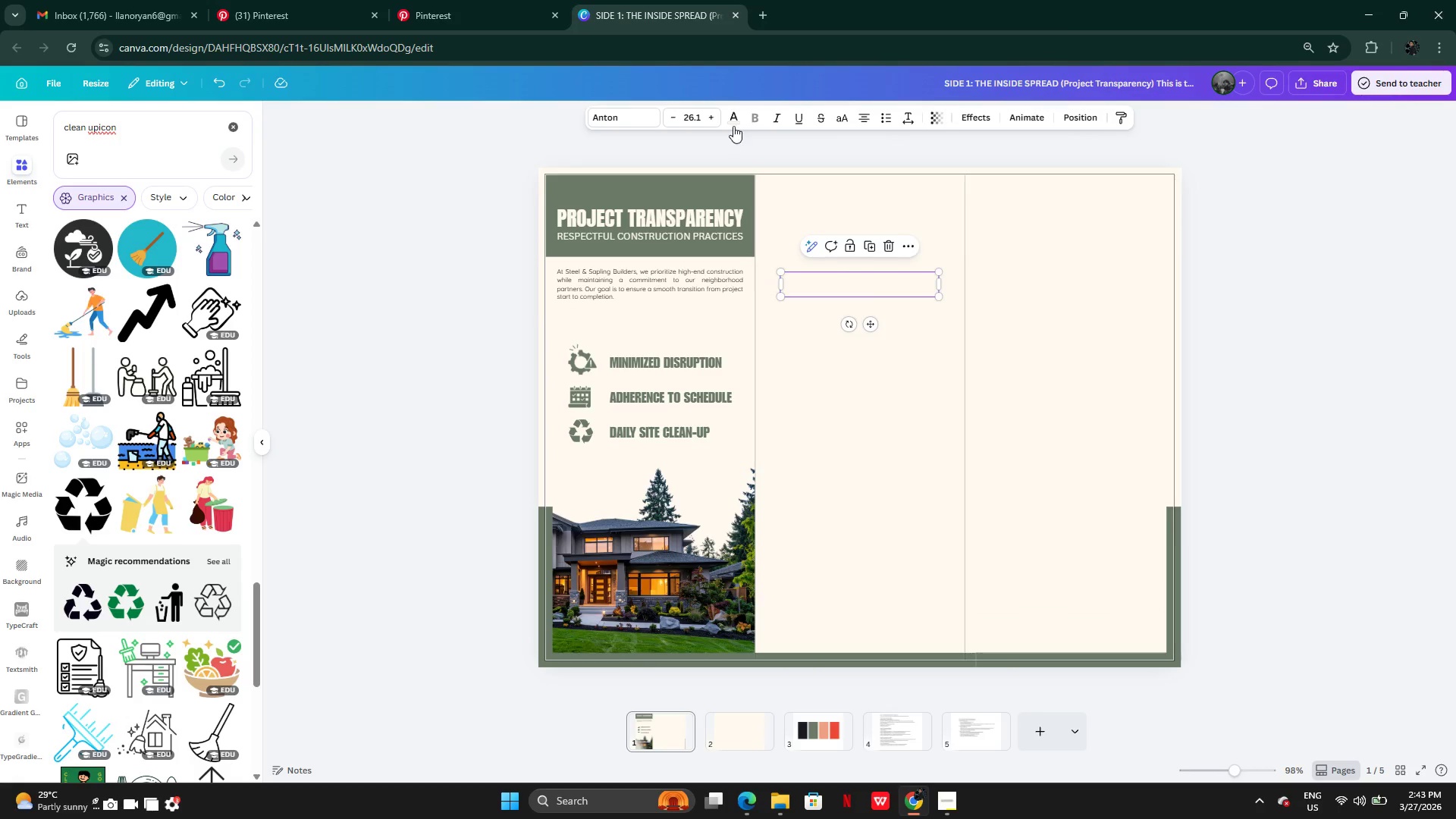 
left_click([731, 123])
 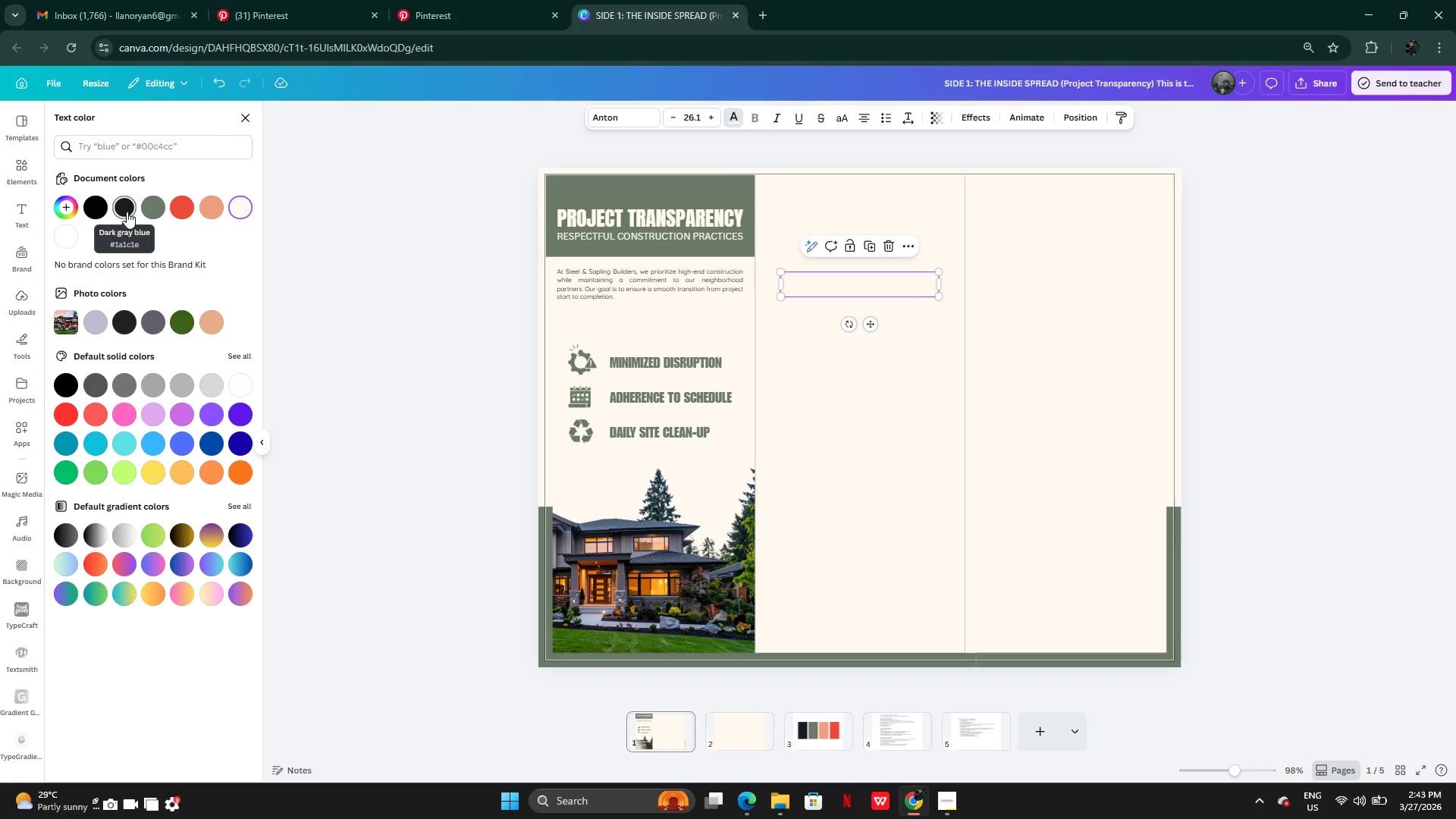 
left_click([145, 208])
 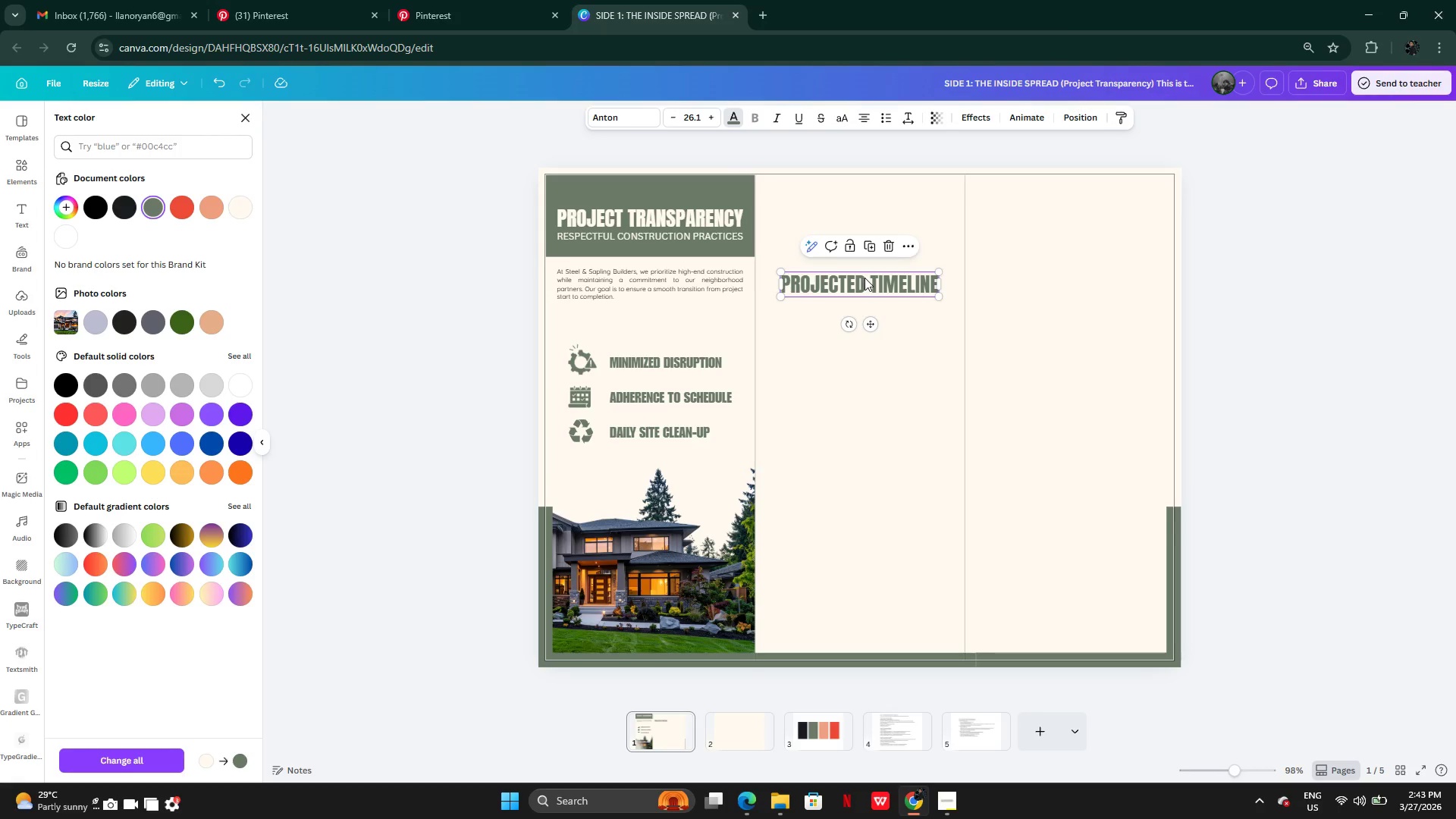 
left_click_drag(start_coordinate=[871, 283], to_coordinate=[871, 218])
 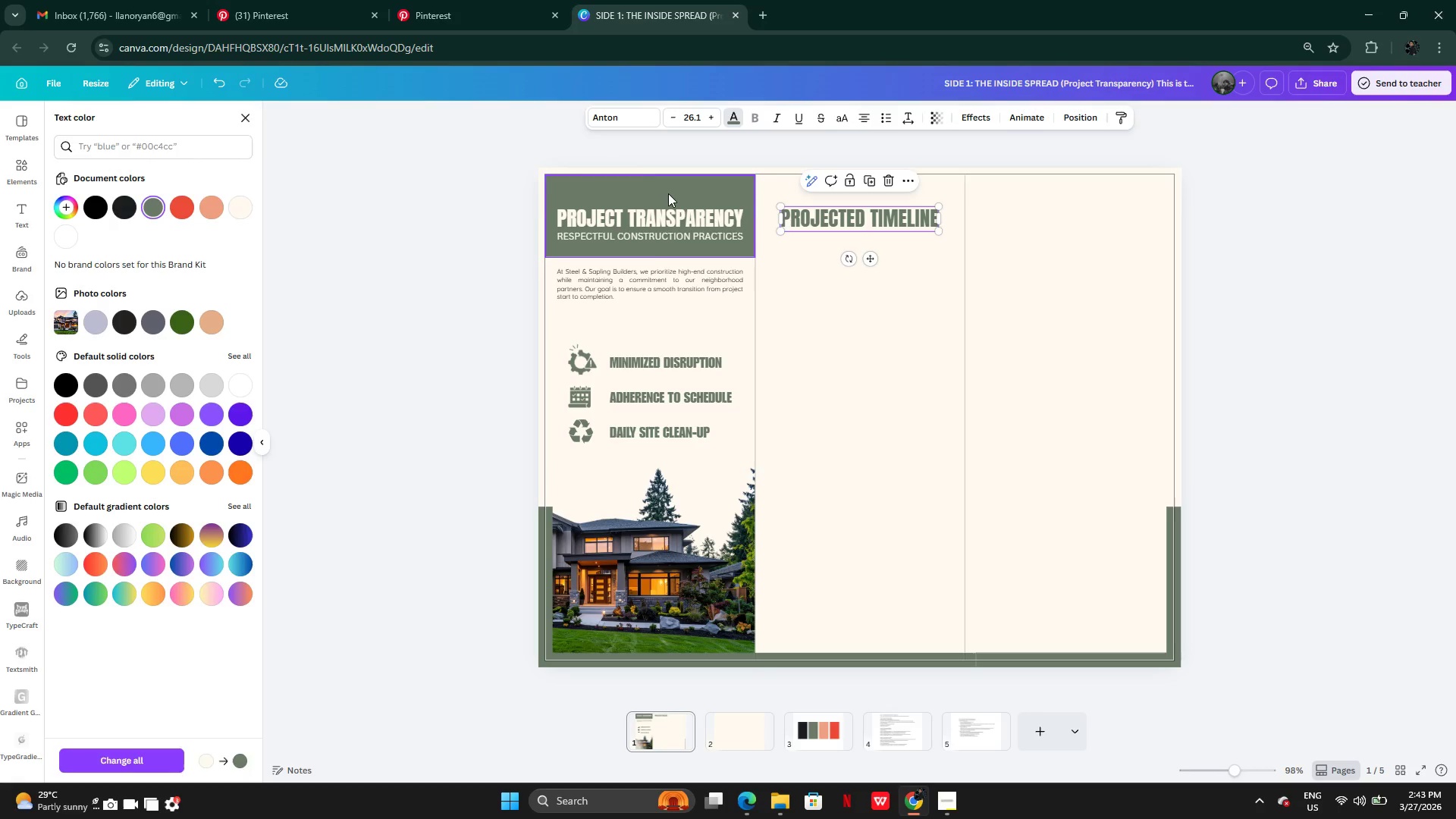 
left_click([668, 193])
 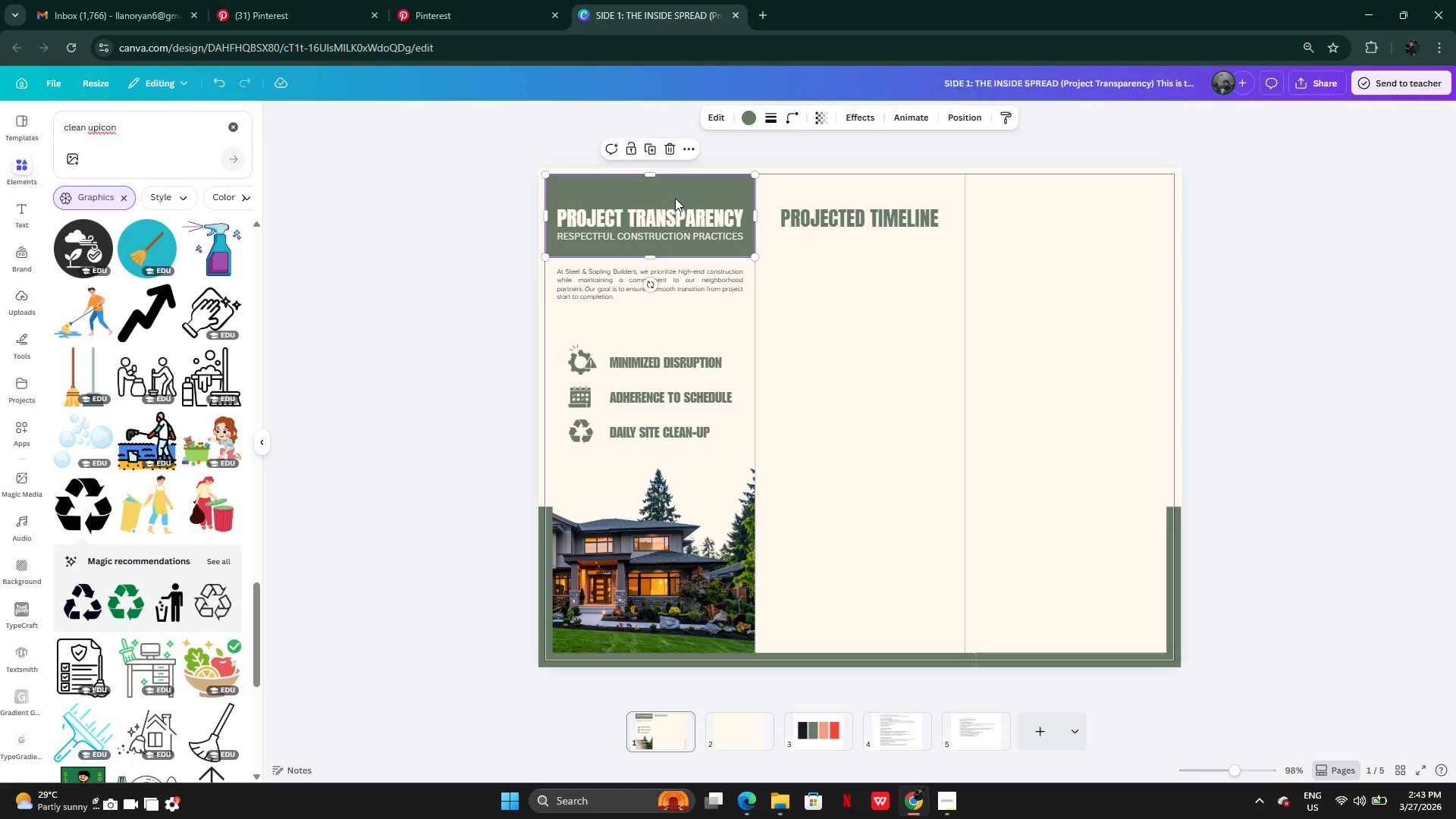 
hold_key(key=AltLeft, duration=0.45)
left_click_drag(start_coordinate=[680, 196], to_coordinate=[730, 197])
 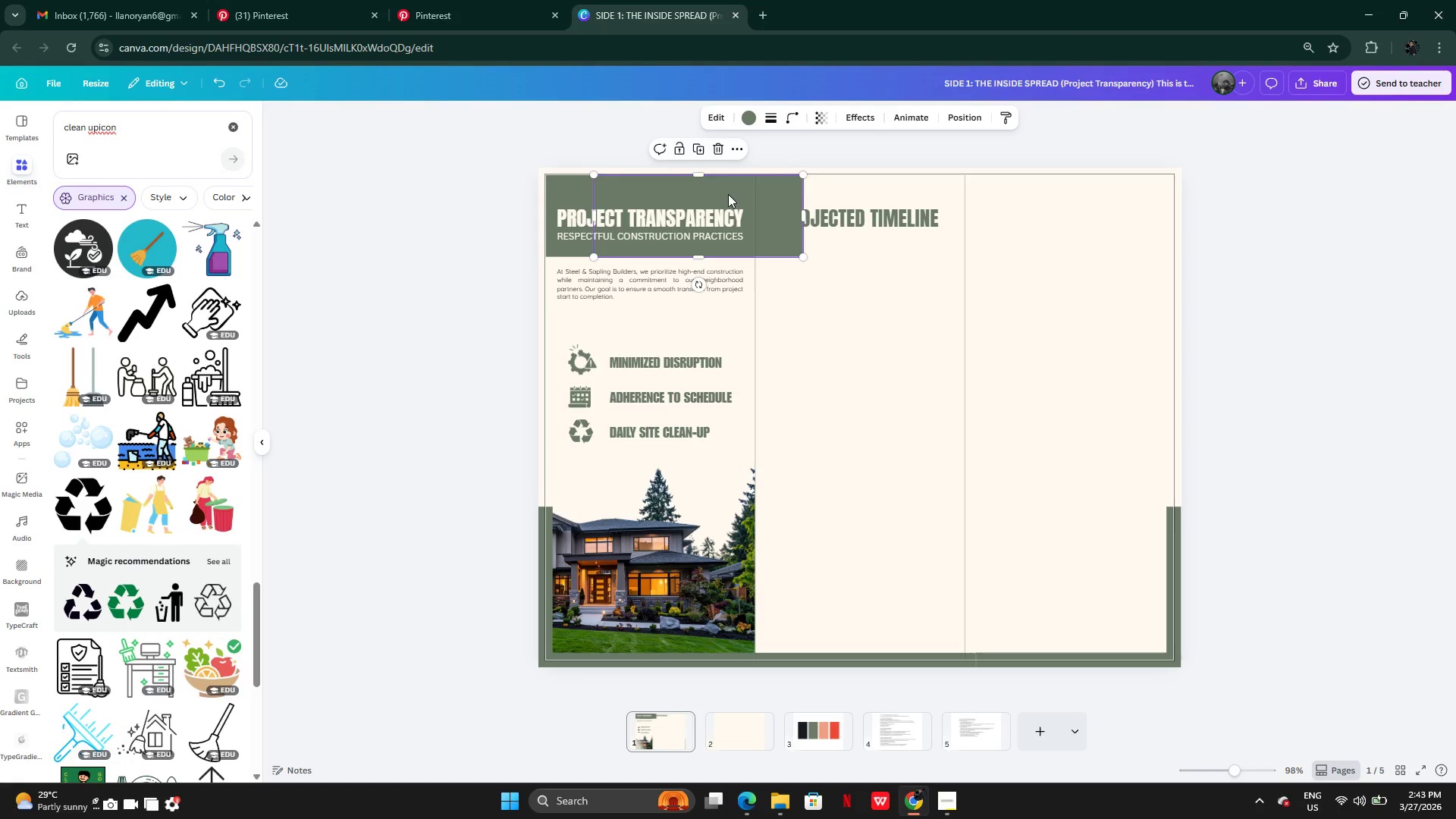 
left_click_drag(start_coordinate=[728, 194], to_coordinate=[1095, 195])
 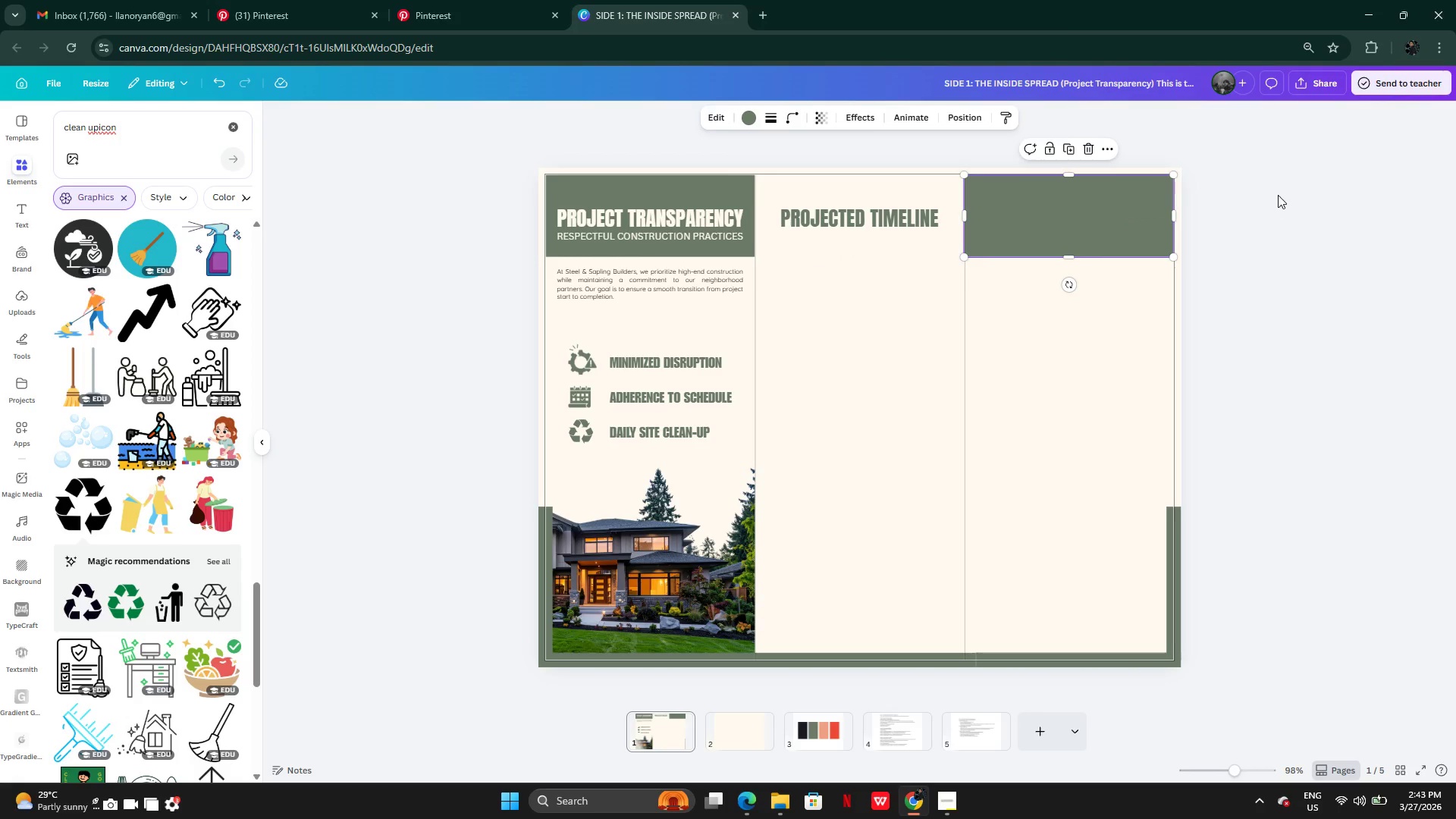 
left_click([1278, 195])
 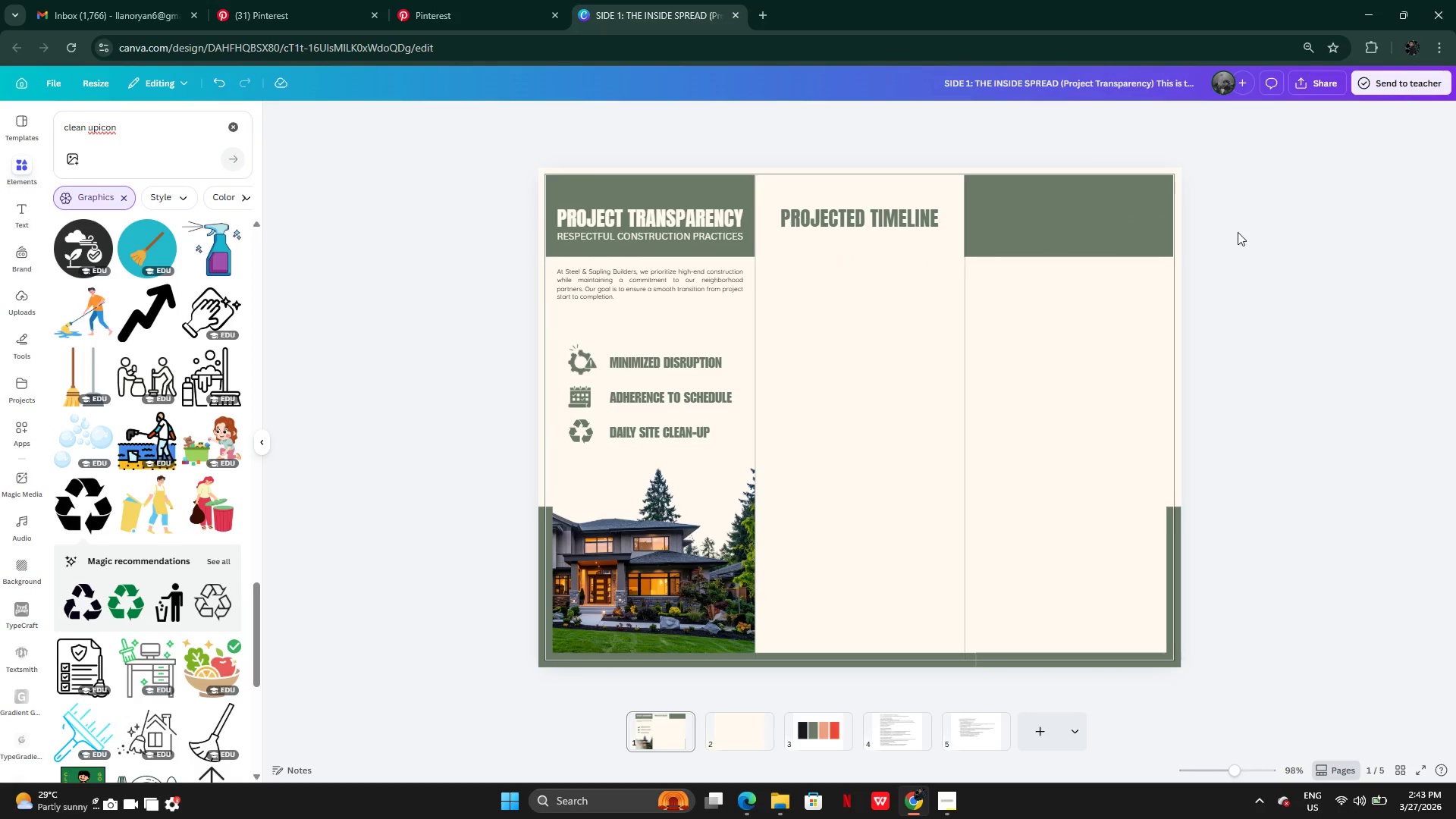 
mouse_move([910, 232])
 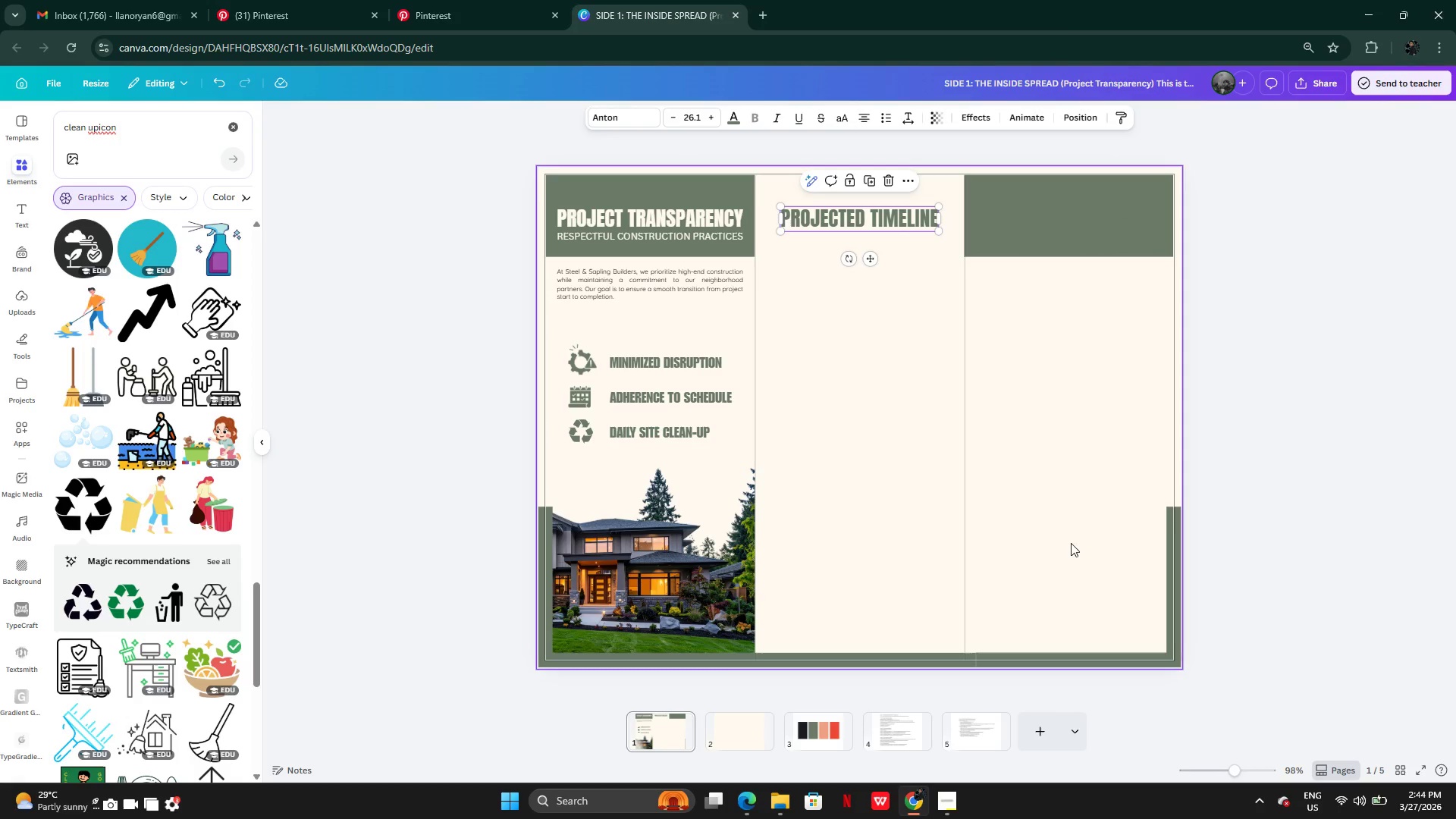 
left_click([1291, 476])
 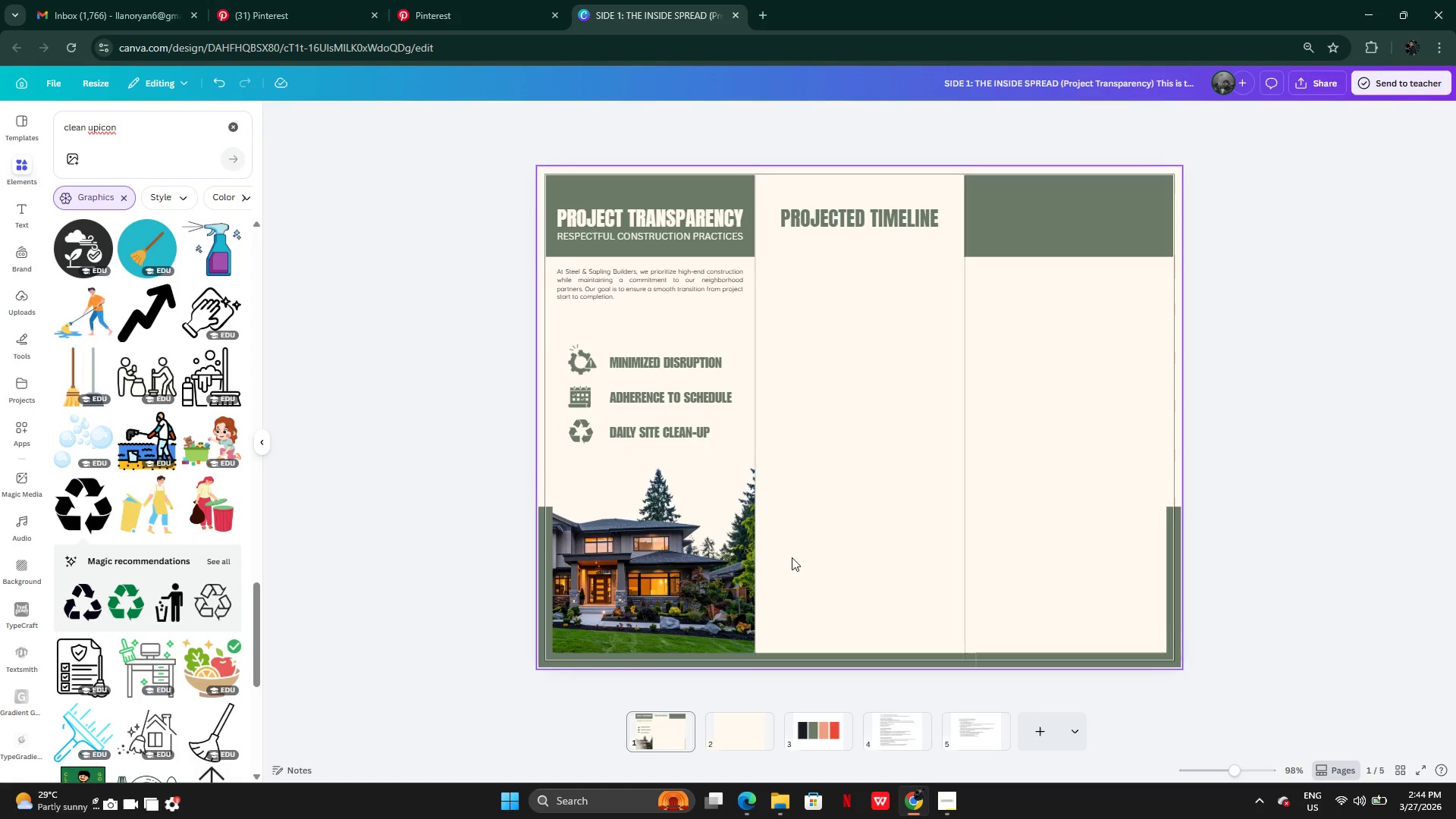 
wait(6.8)
 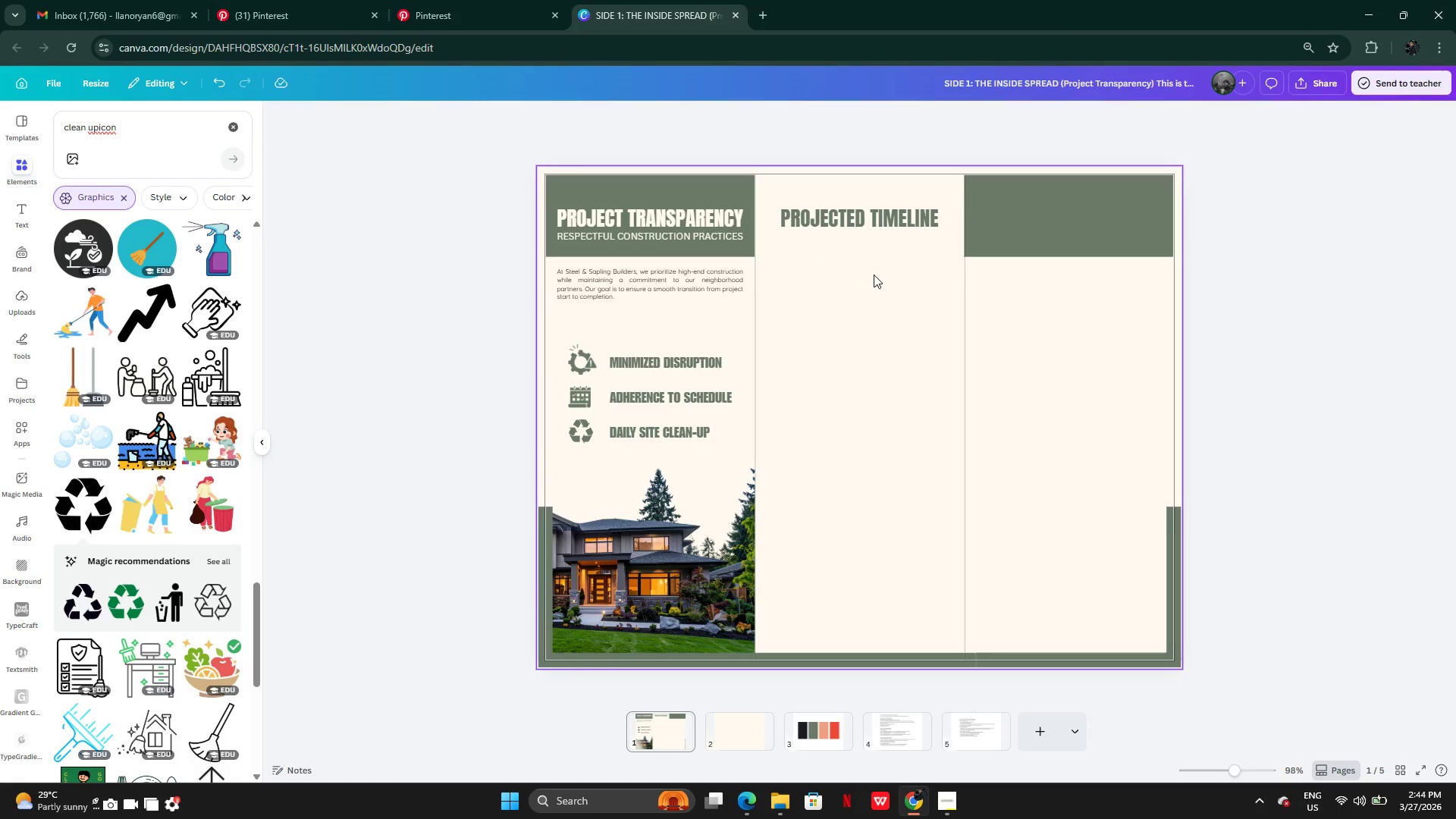 
left_click([805, 730])
 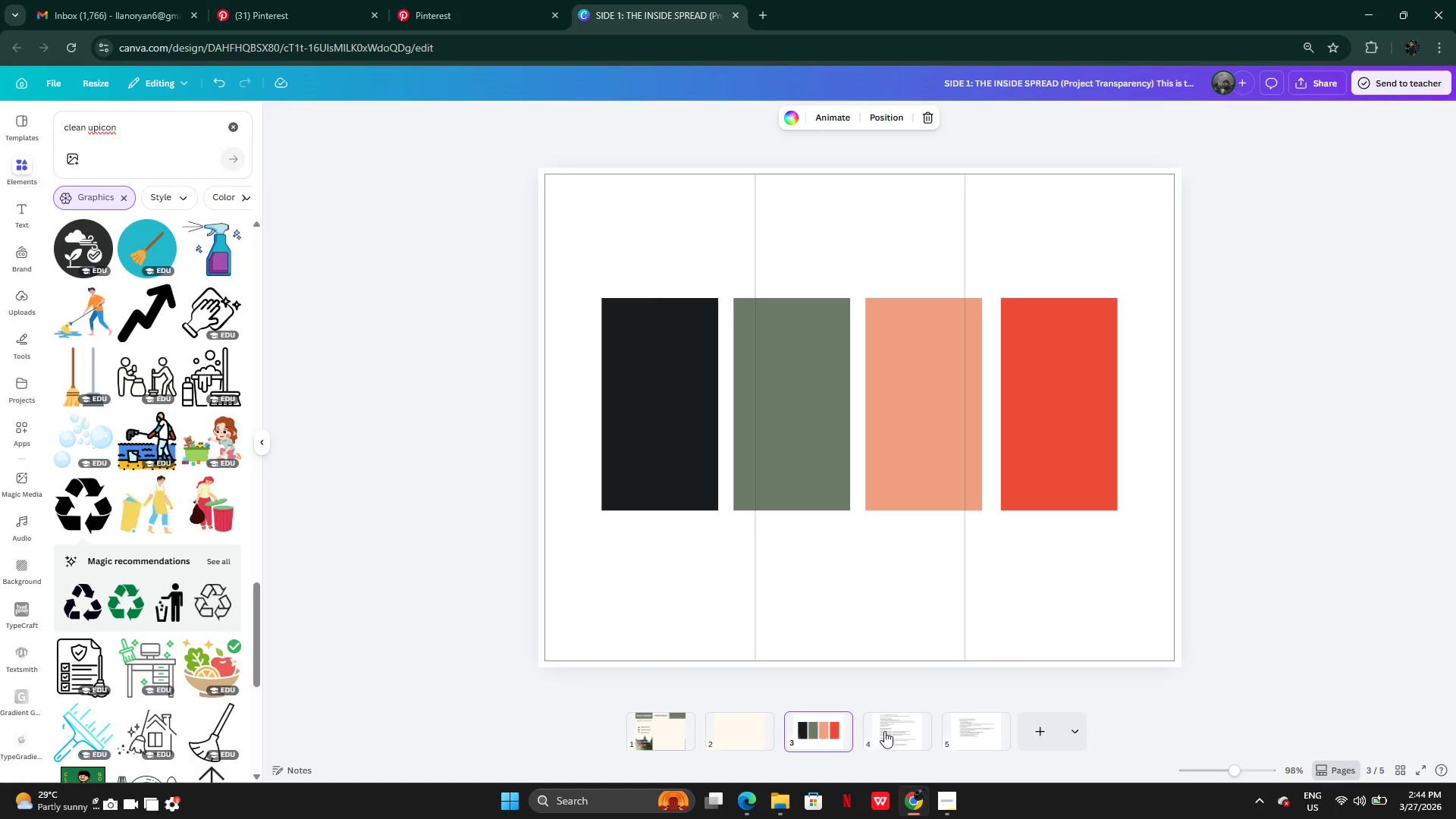 
left_click([894, 731])
 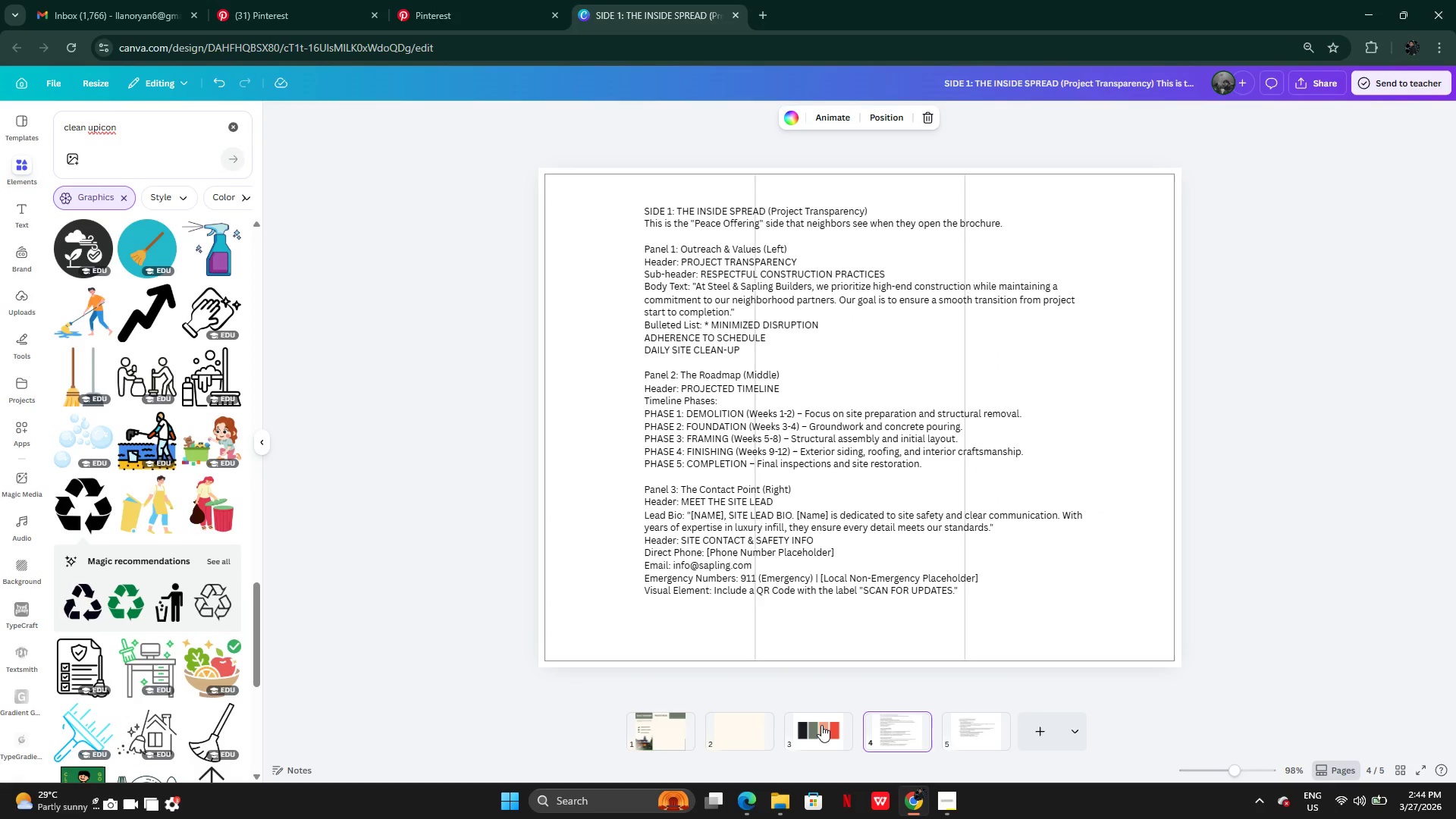 
left_click([821, 726])
 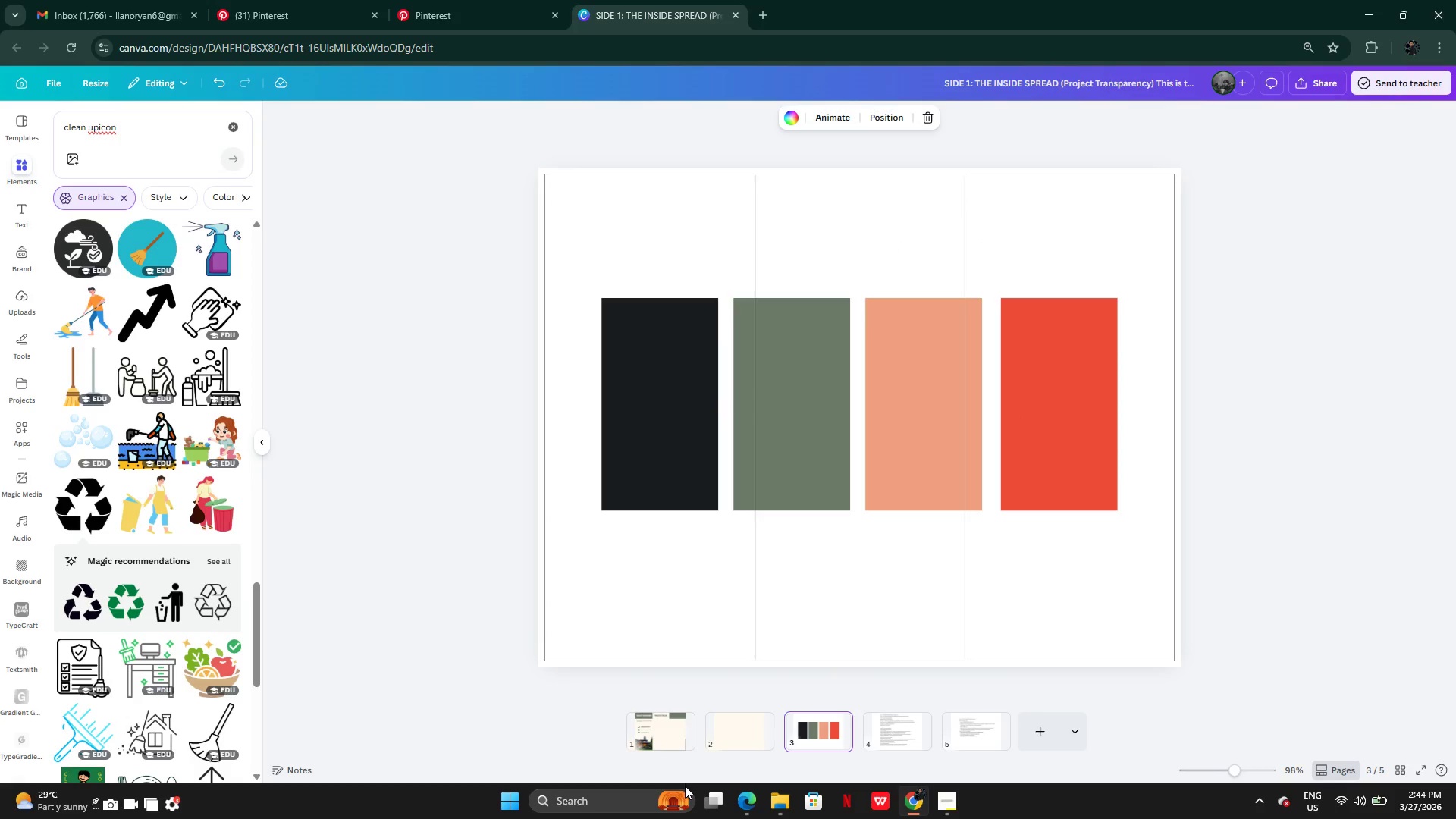 
left_click([670, 745])
 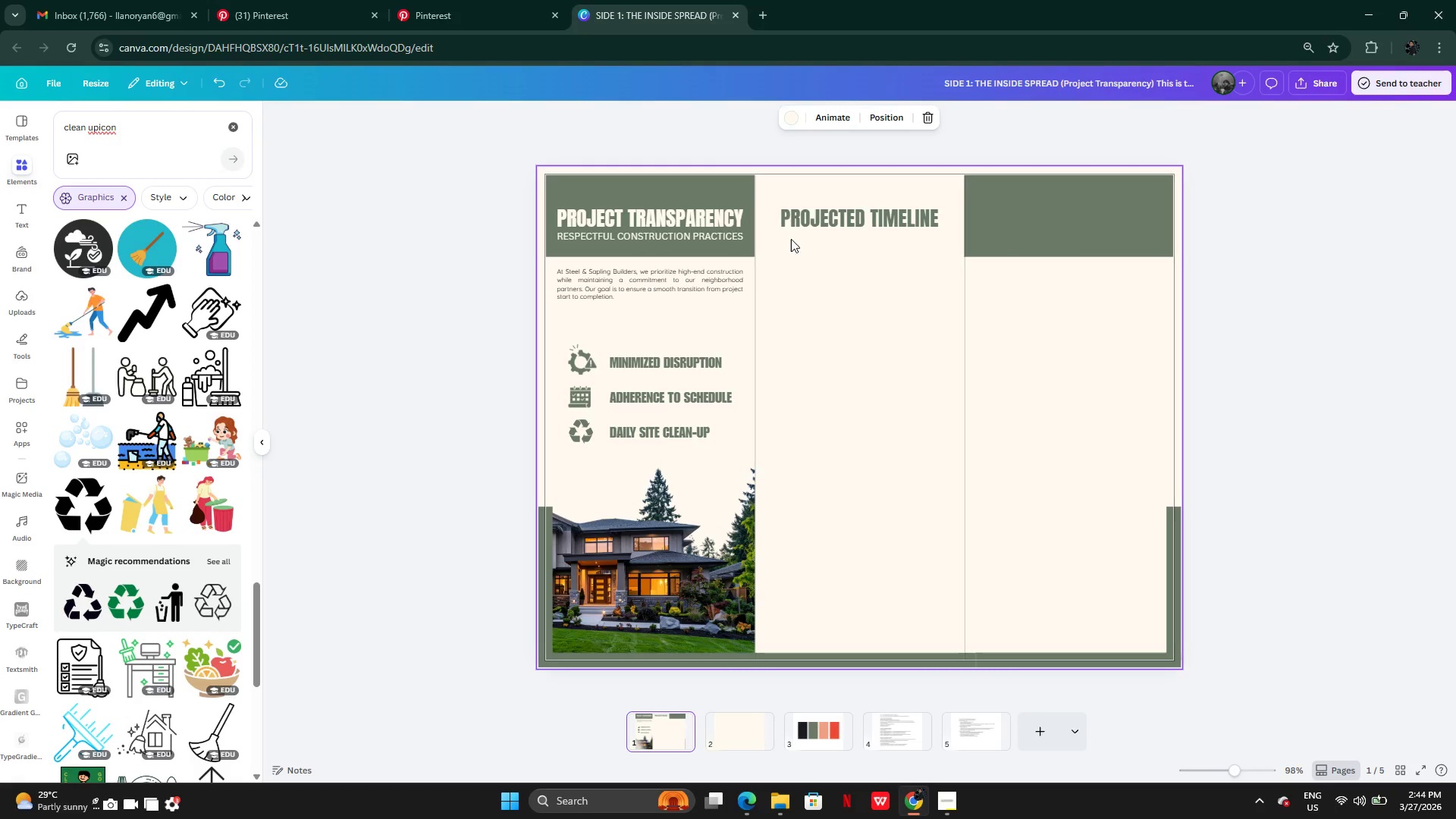 
left_click([828, 221])
 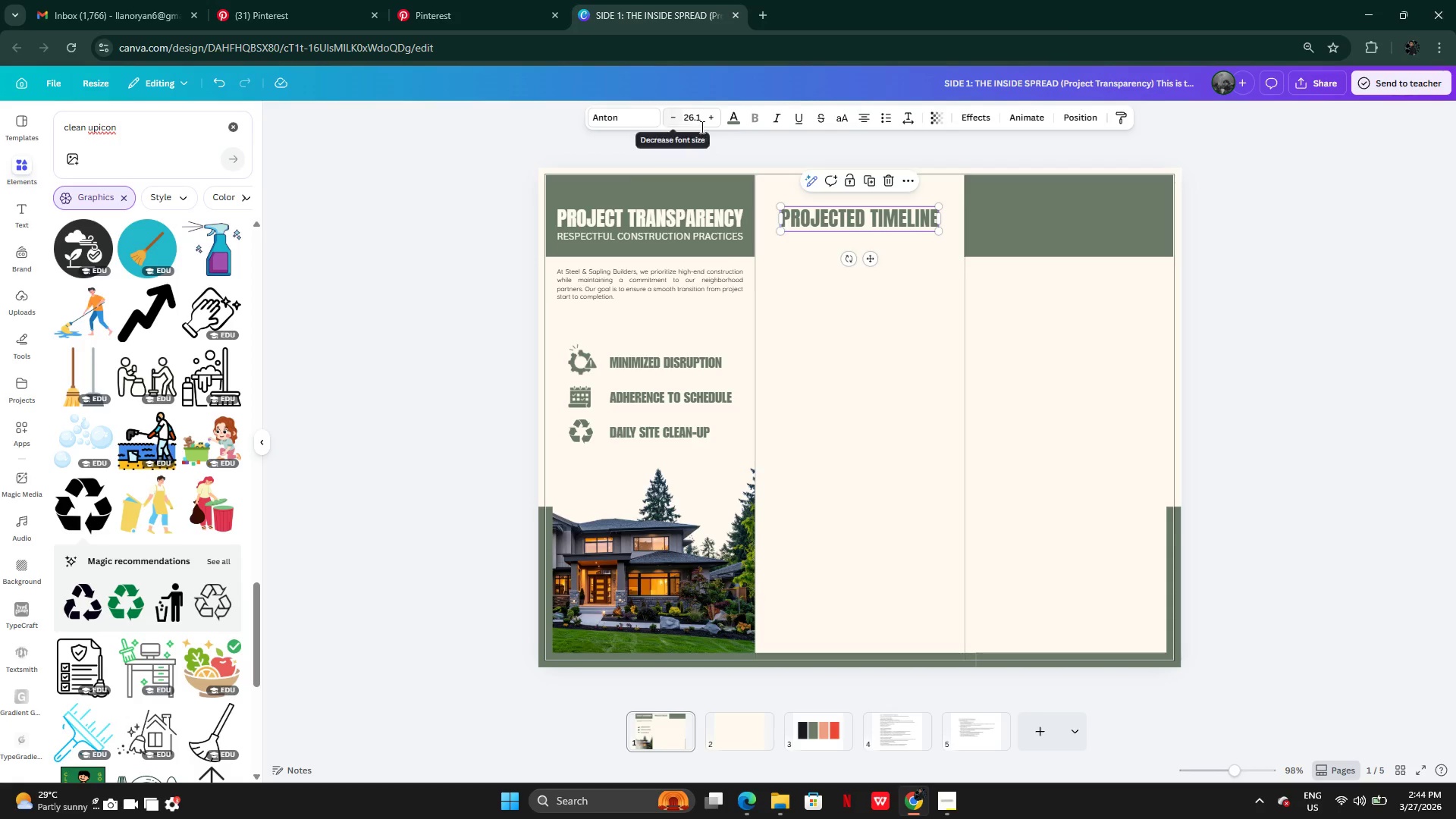 
left_click([732, 124])
 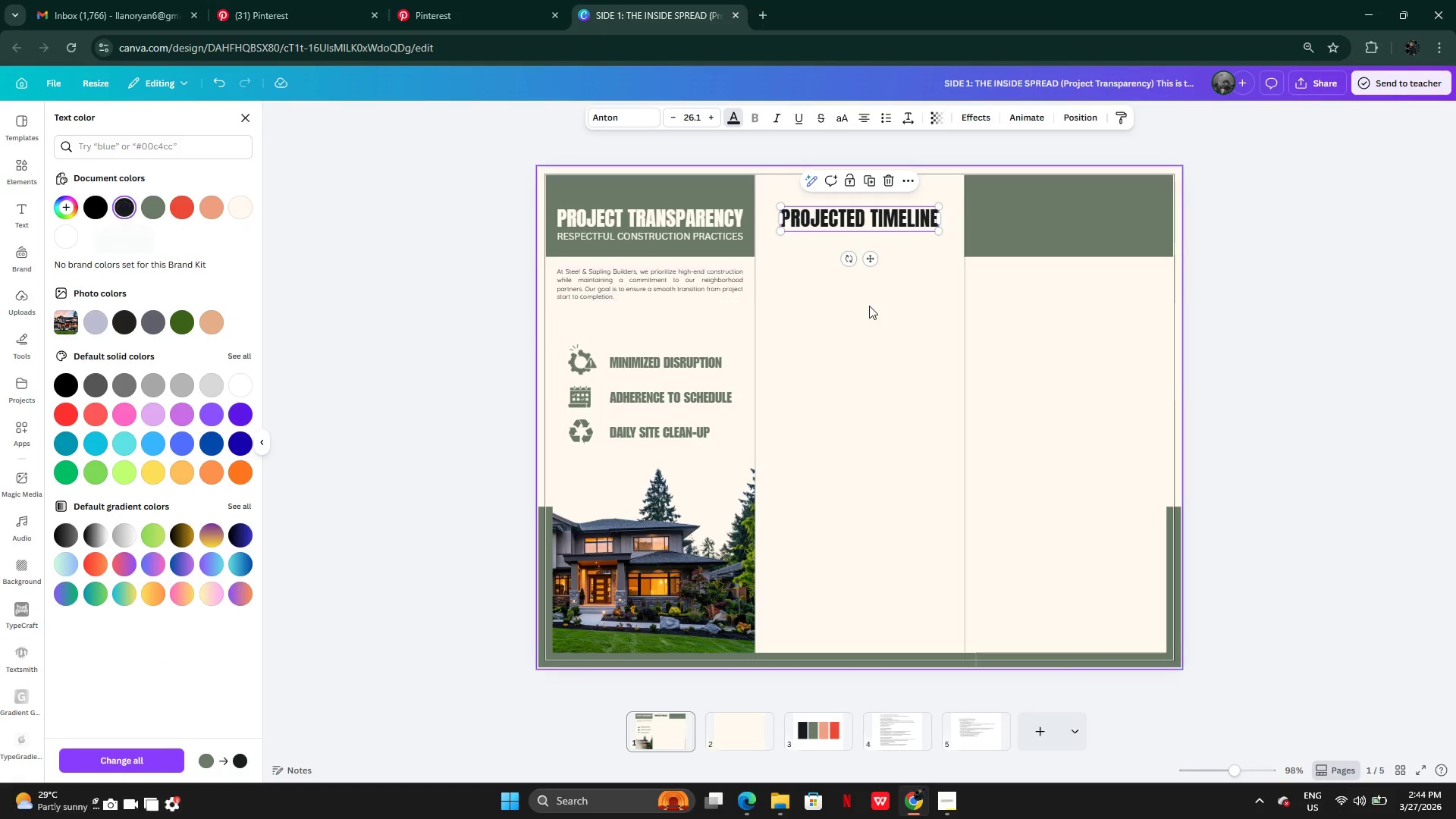 
double_click([882, 309])
 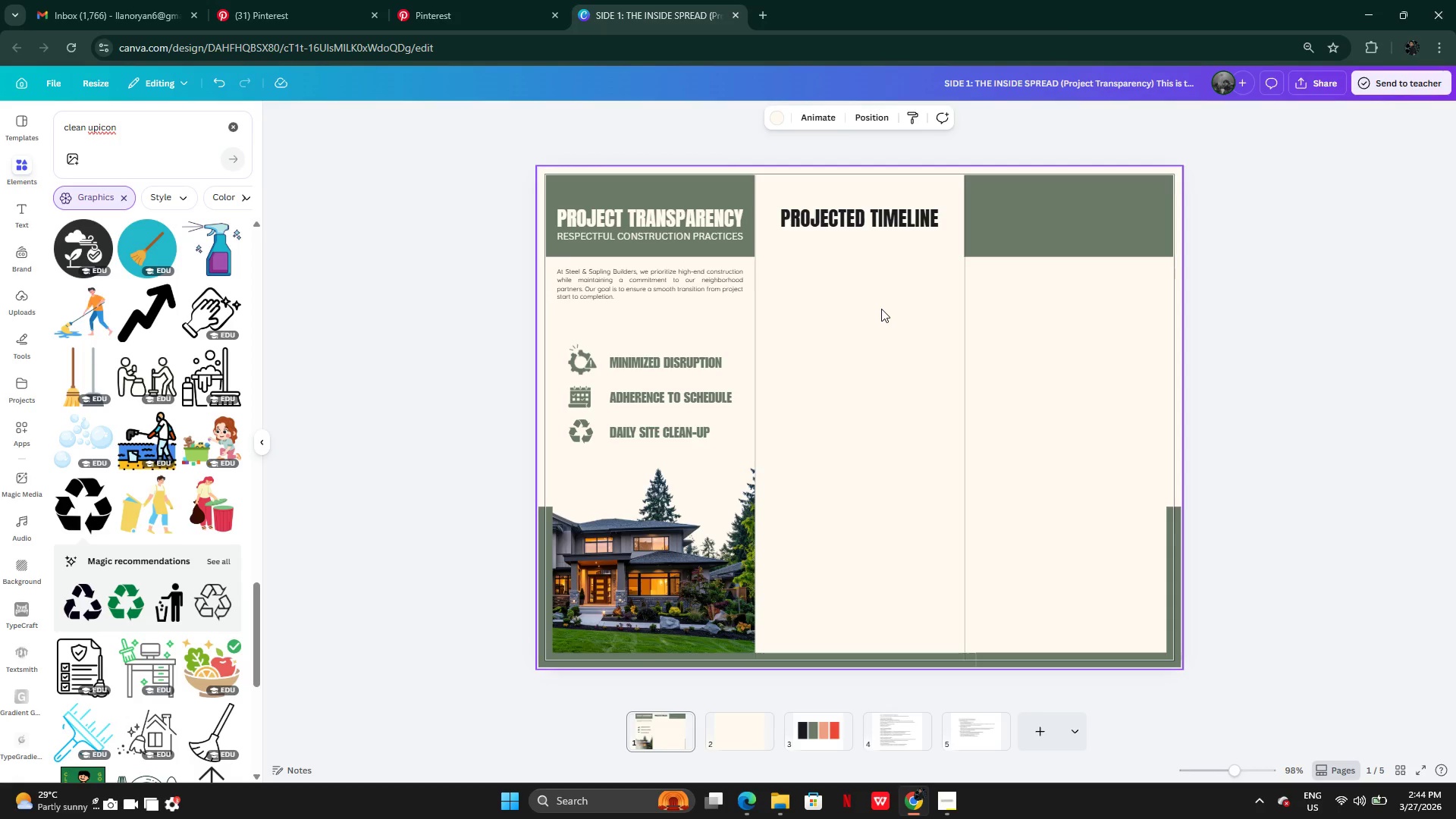 
wait(14.0)
 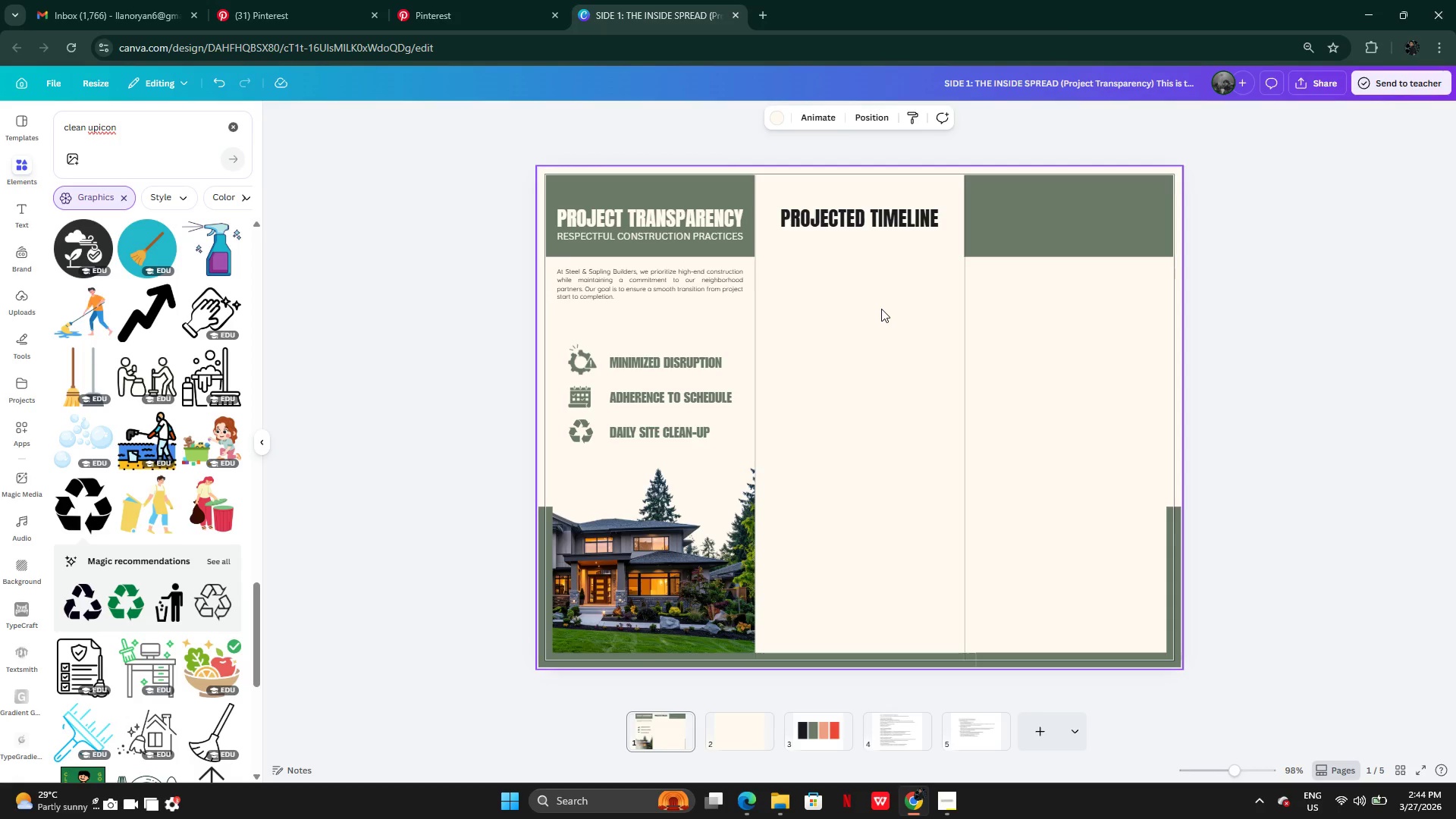 
left_click([1007, 241])
 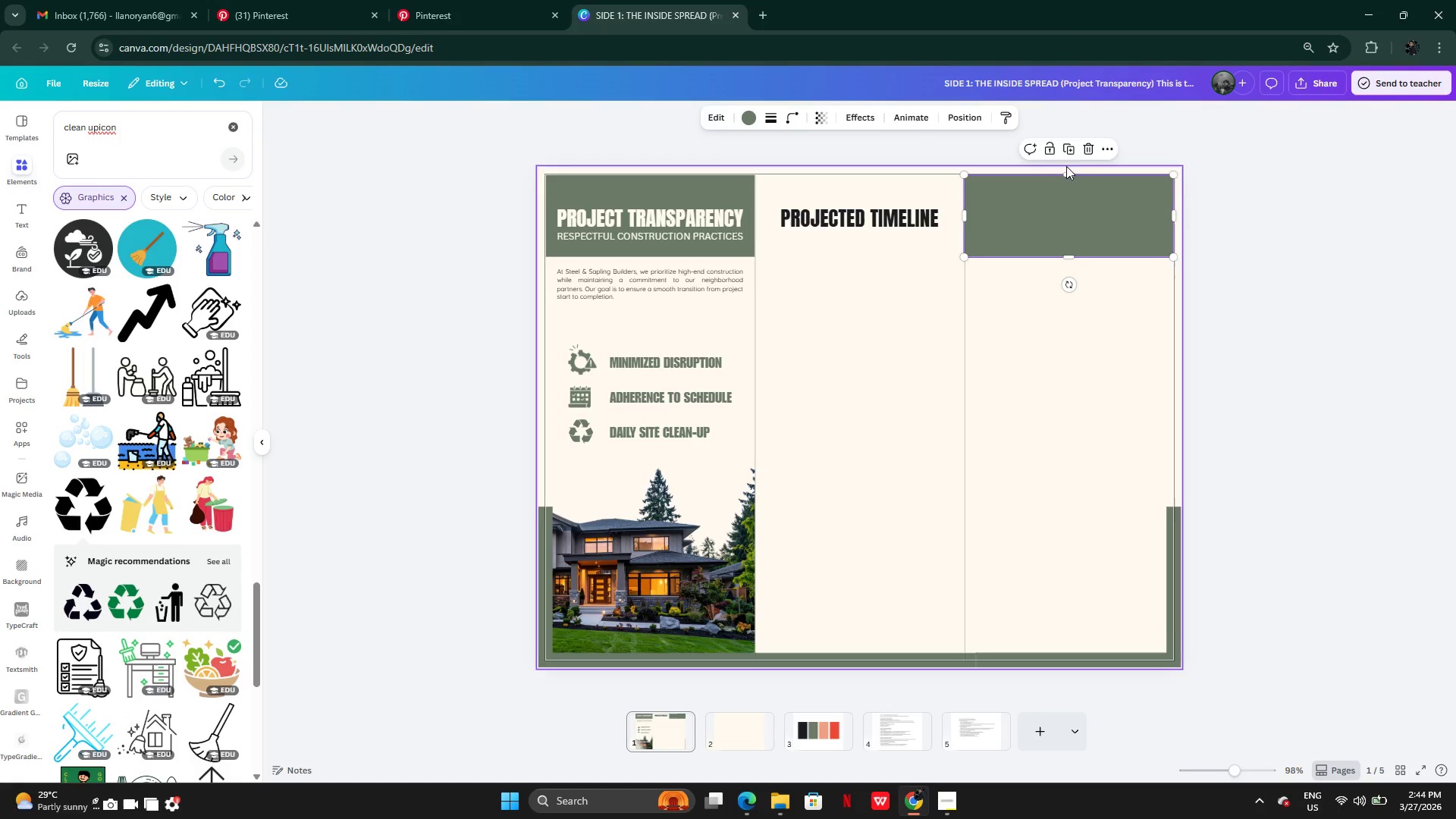 
left_click([1066, 151])
 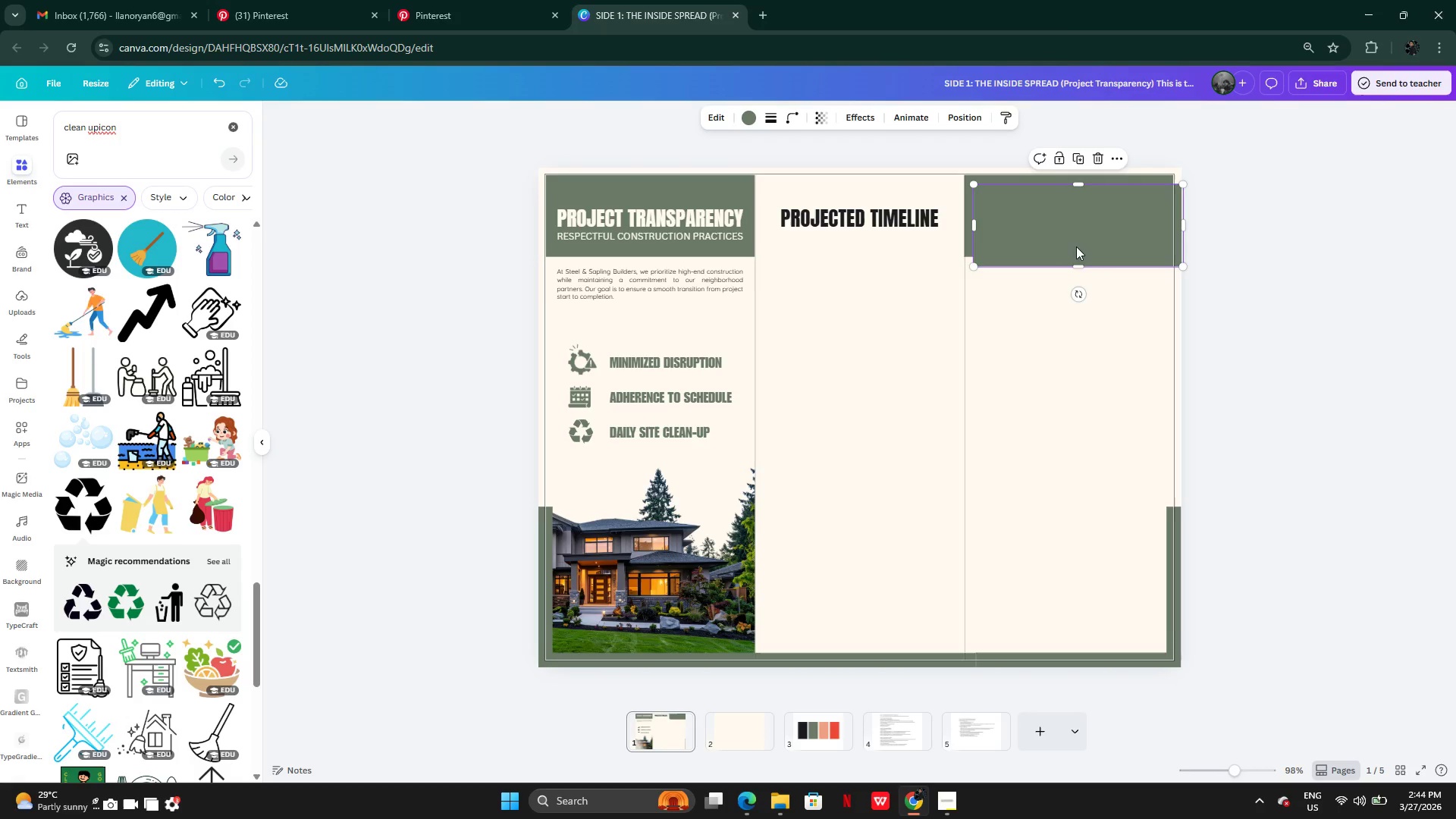 
left_click_drag(start_coordinate=[1077, 246], to_coordinate=[858, 237])
 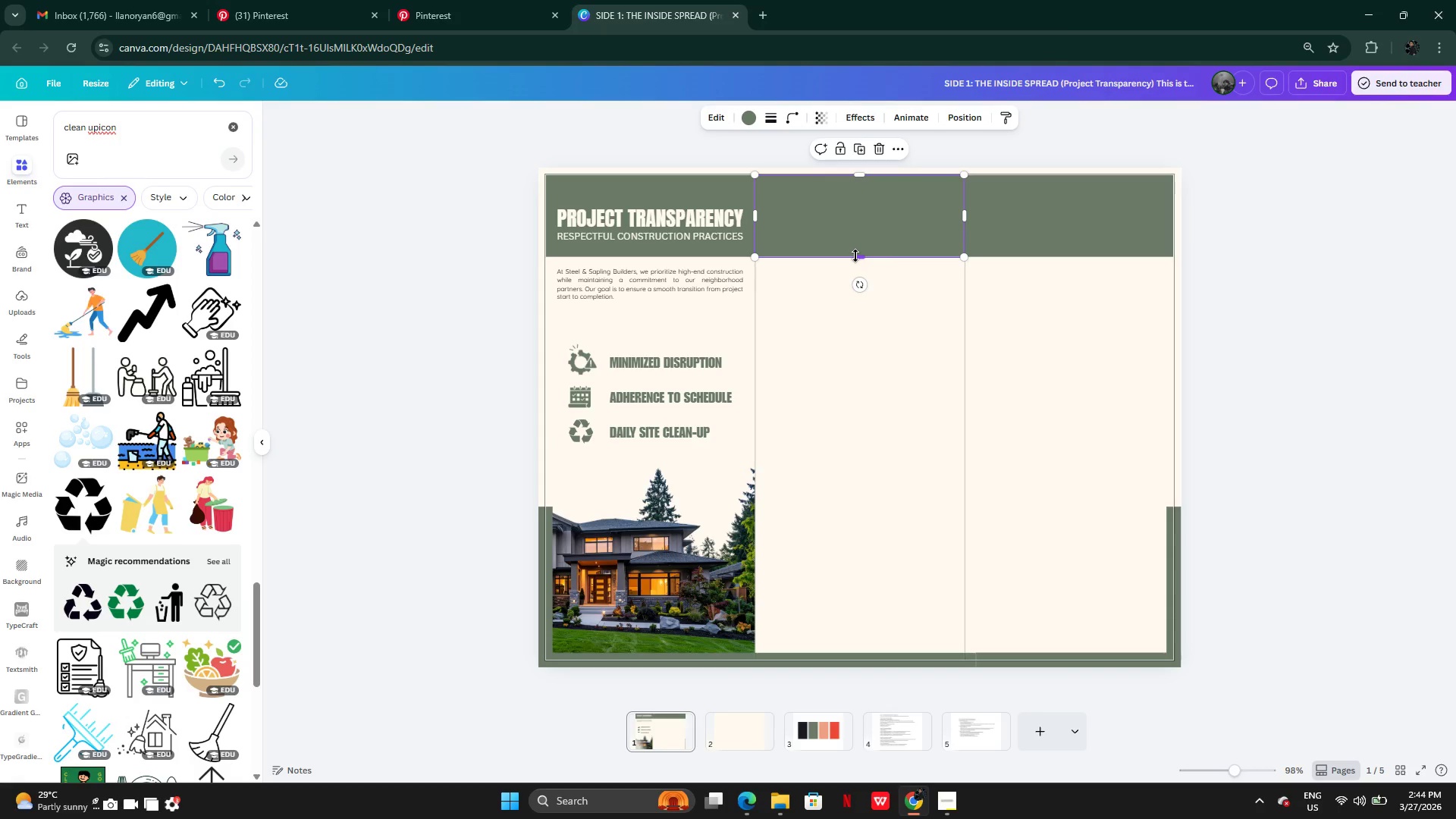 
left_click_drag(start_coordinate=[855, 256], to_coordinate=[849, 194])
 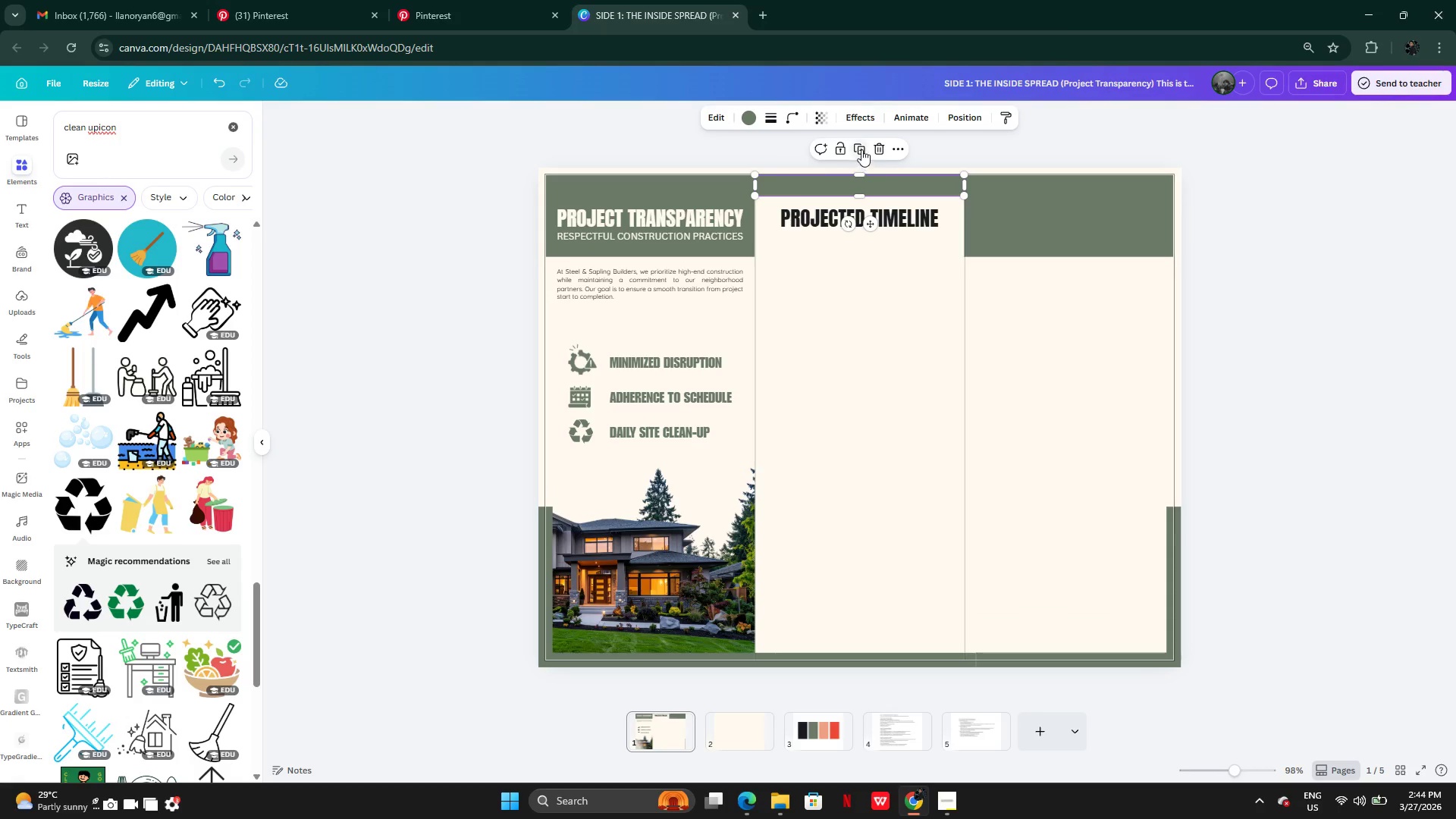 
left_click([861, 149])
 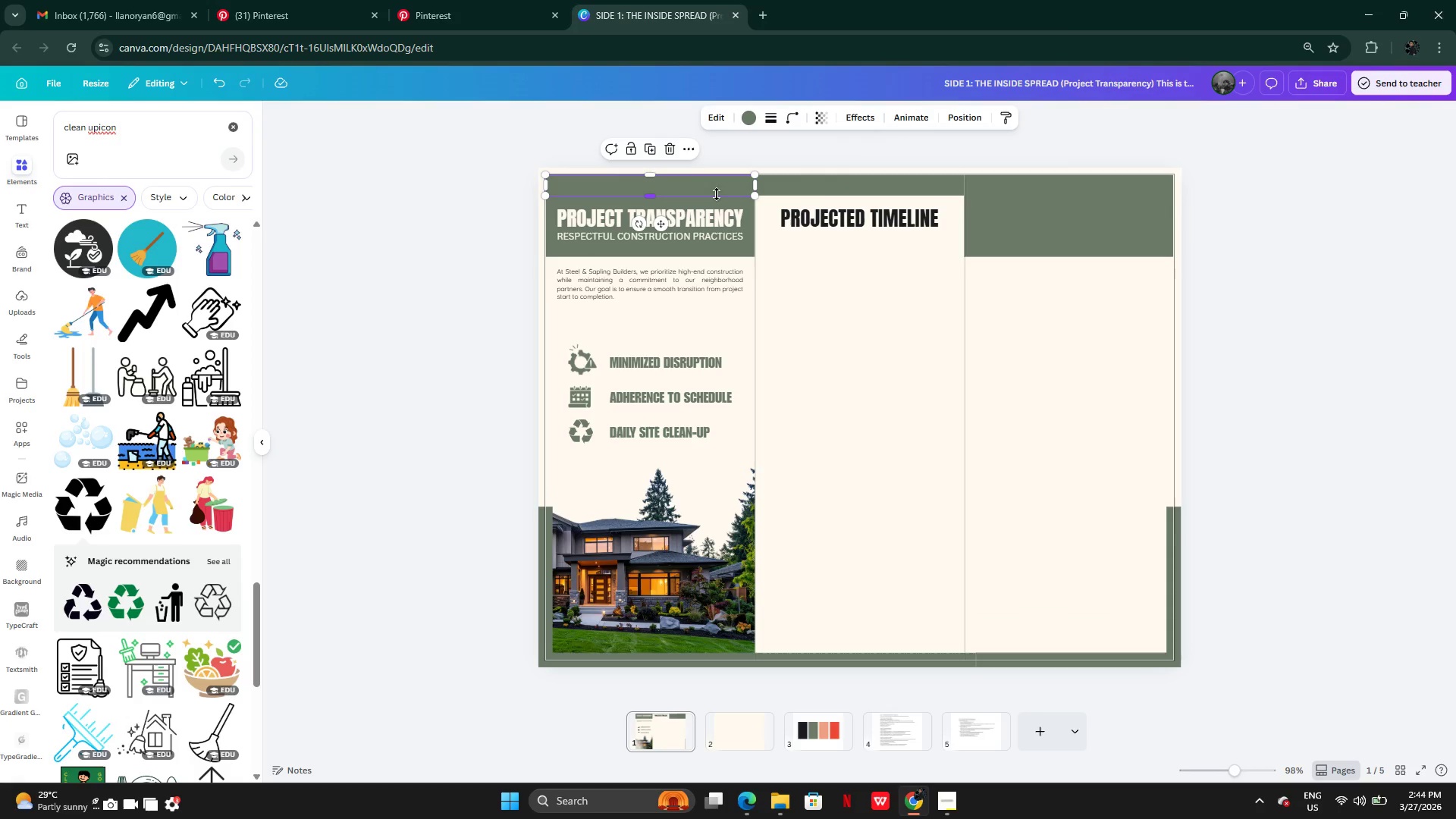 
left_click_drag(start_coordinate=[708, 187], to_coordinate=[917, 247])
 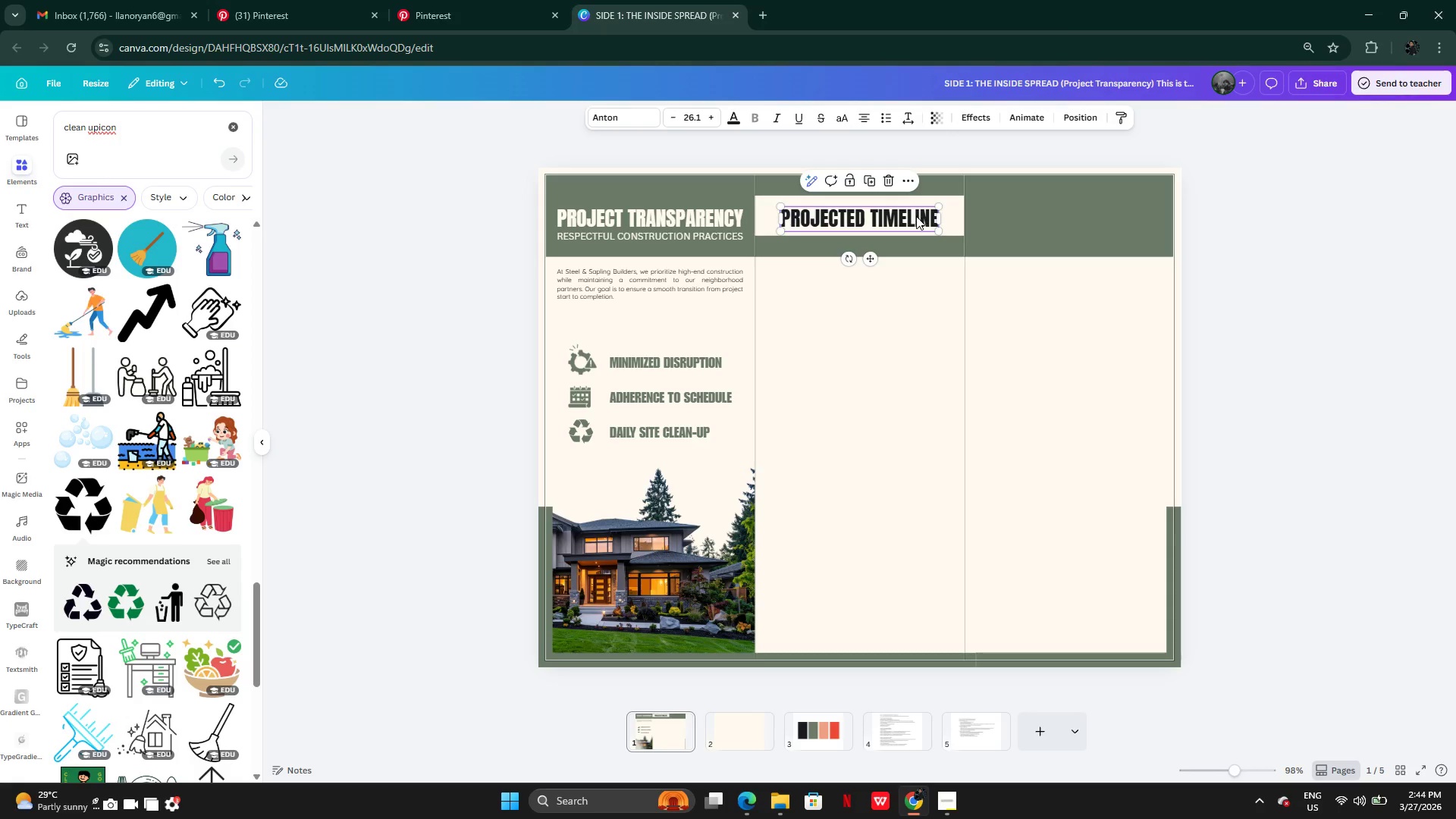 
left_click_drag(start_coordinate=[915, 217], to_coordinate=[911, 212])
 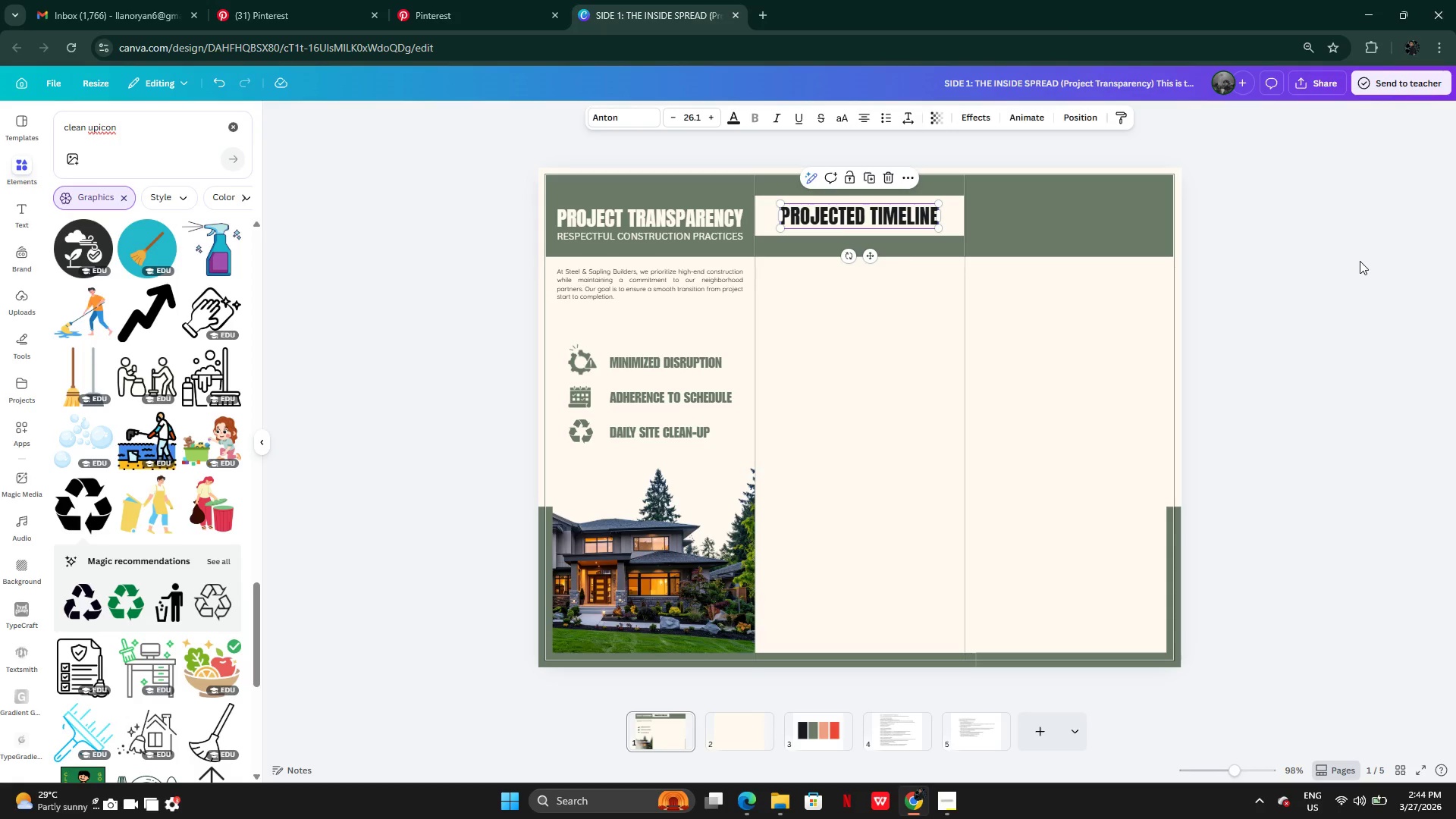 
left_click([1360, 261])
 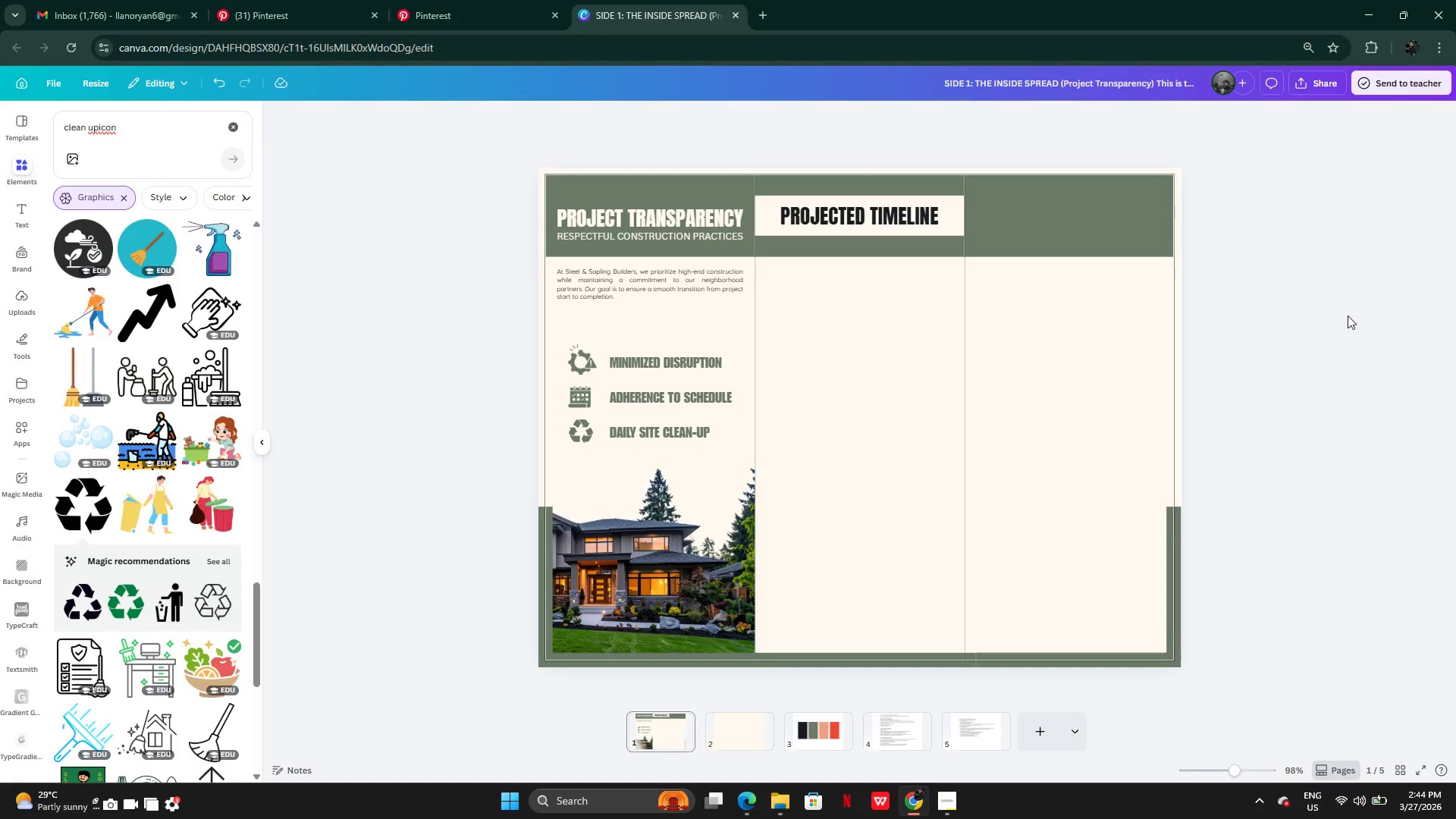 
wait(12.39)
 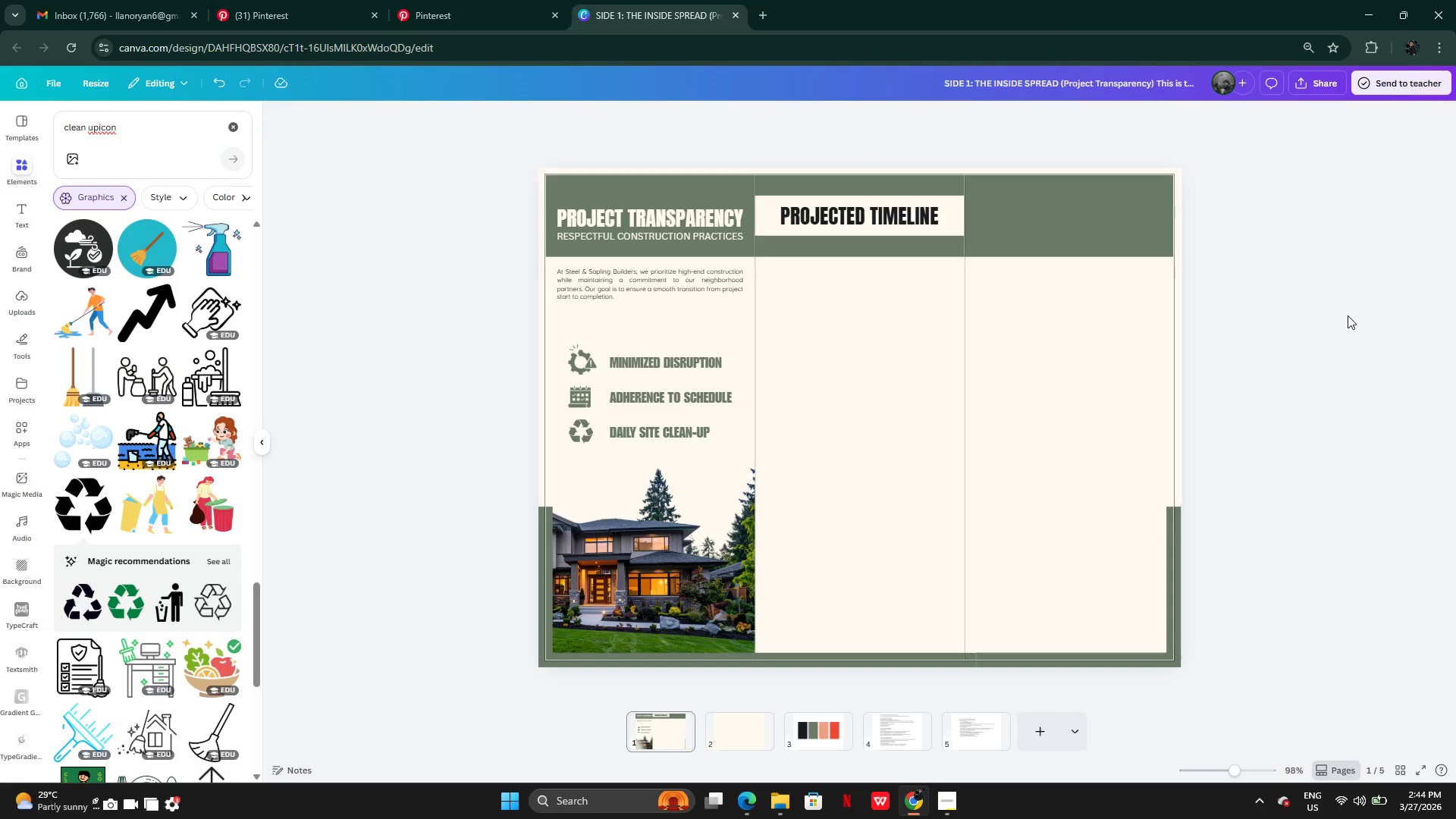 
left_click([912, 246])
 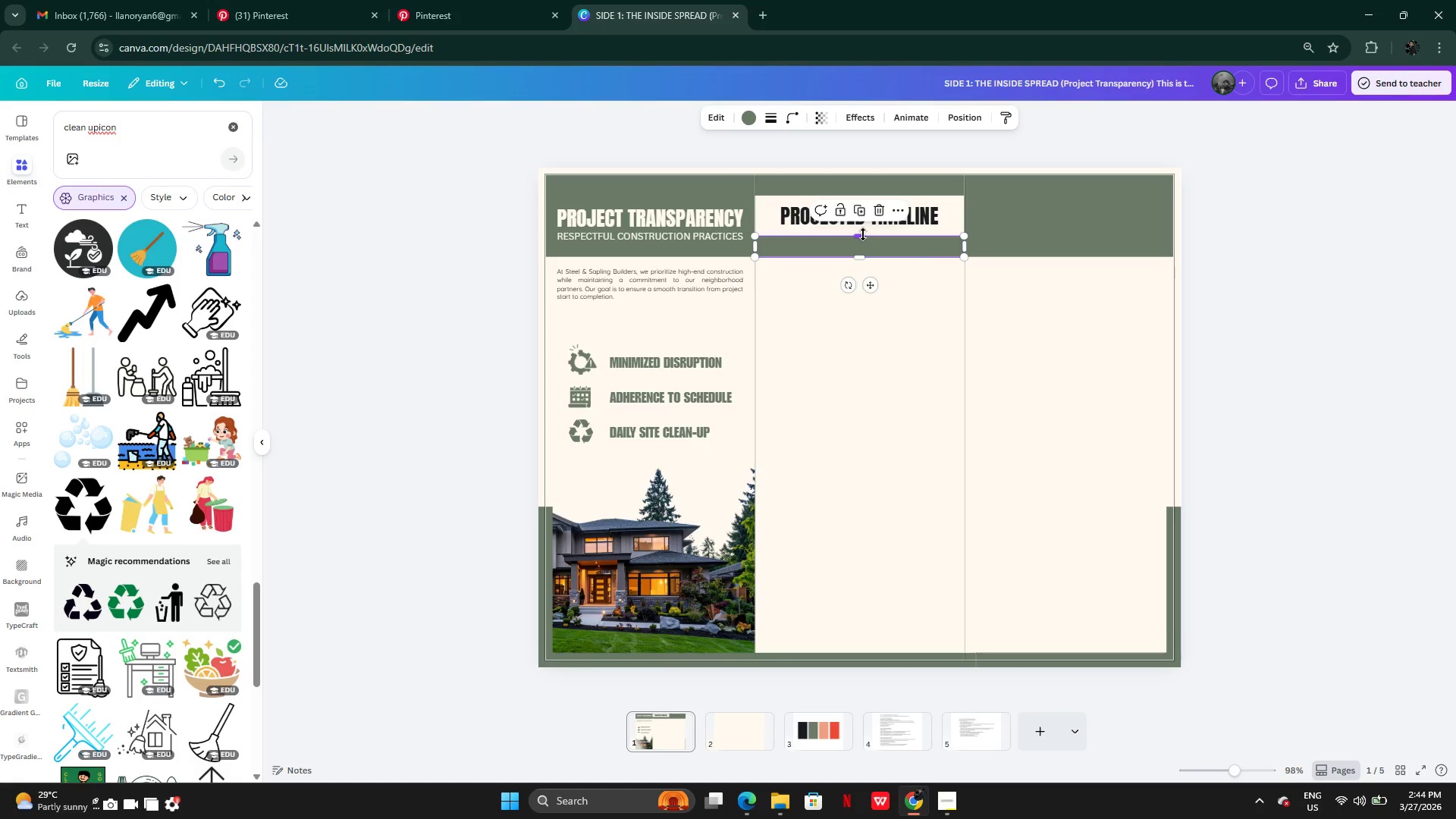 
left_click_drag(start_coordinate=[863, 234], to_coordinate=[861, 247])
 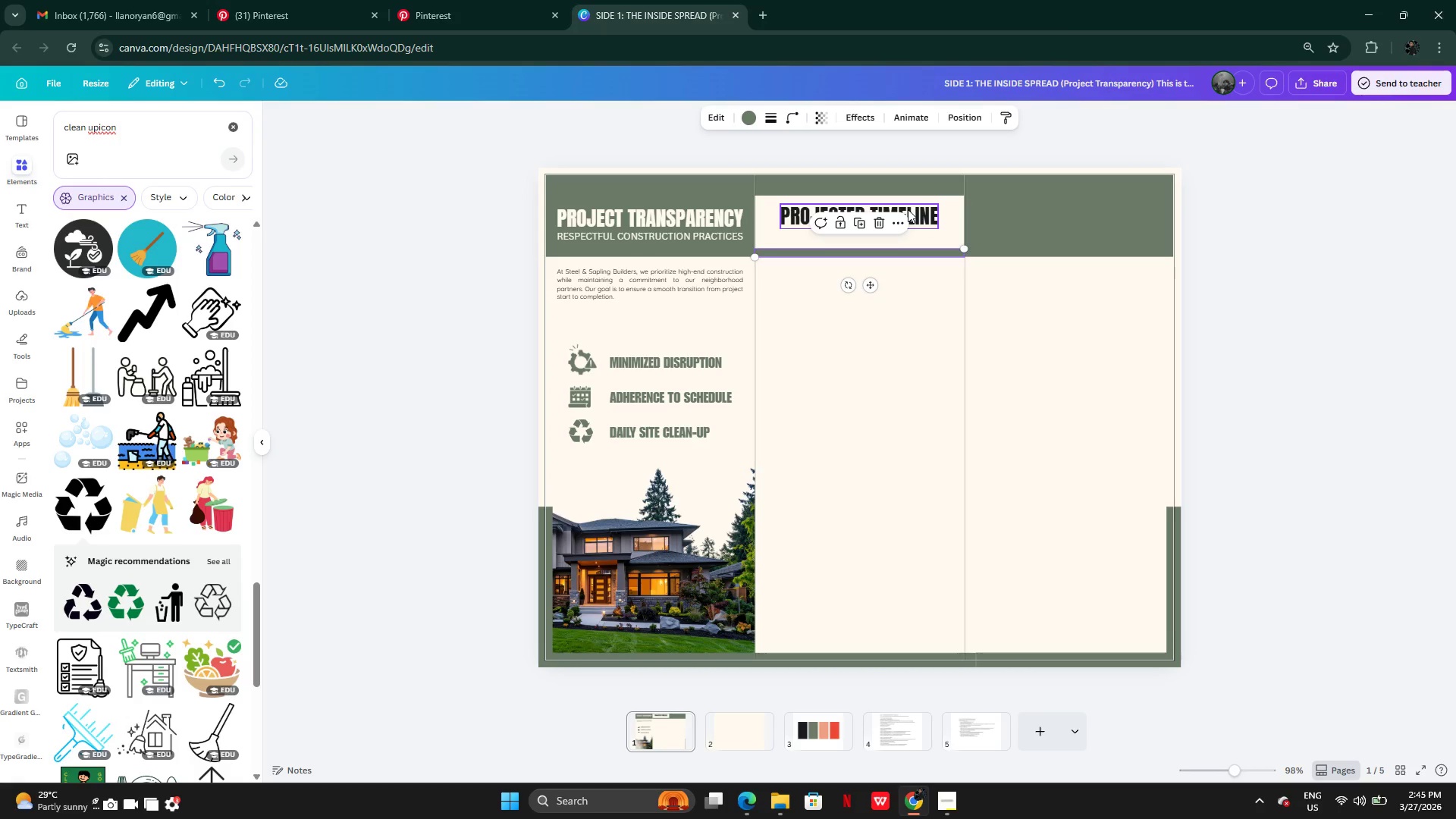 
left_click([908, 209])
 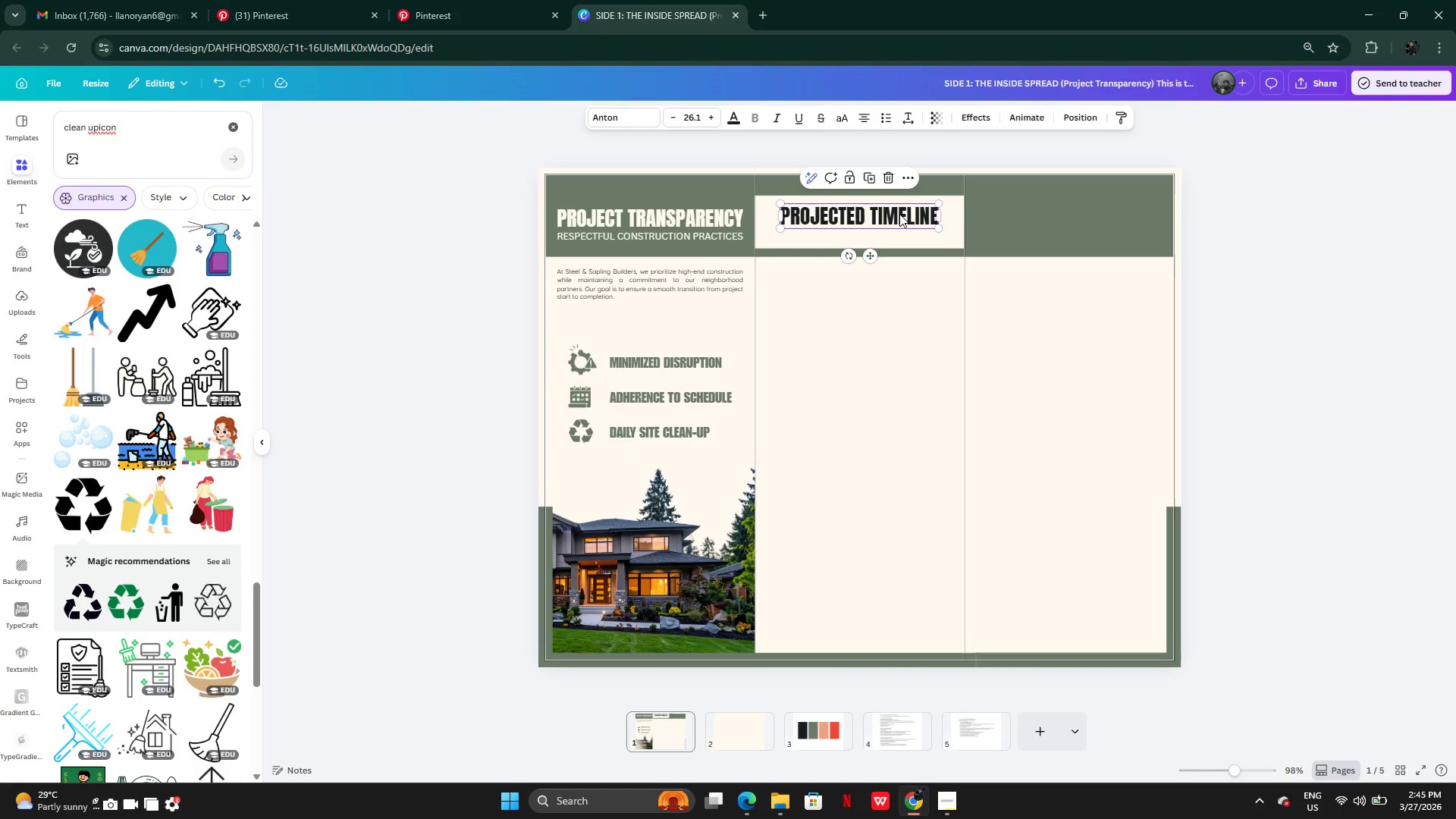 
left_click_drag(start_coordinate=[899, 214], to_coordinate=[902, 218])
 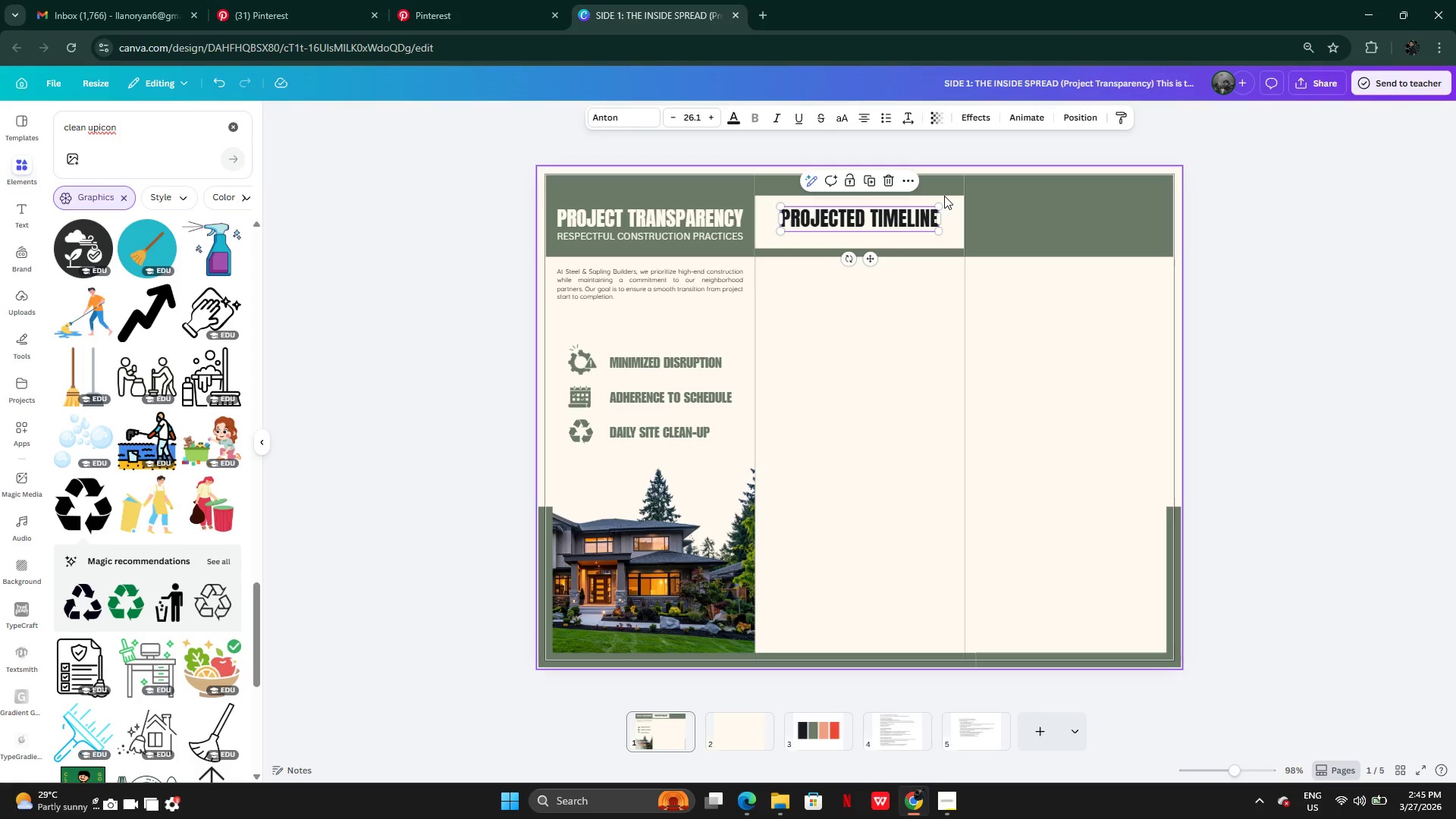 
left_click([944, 196])
 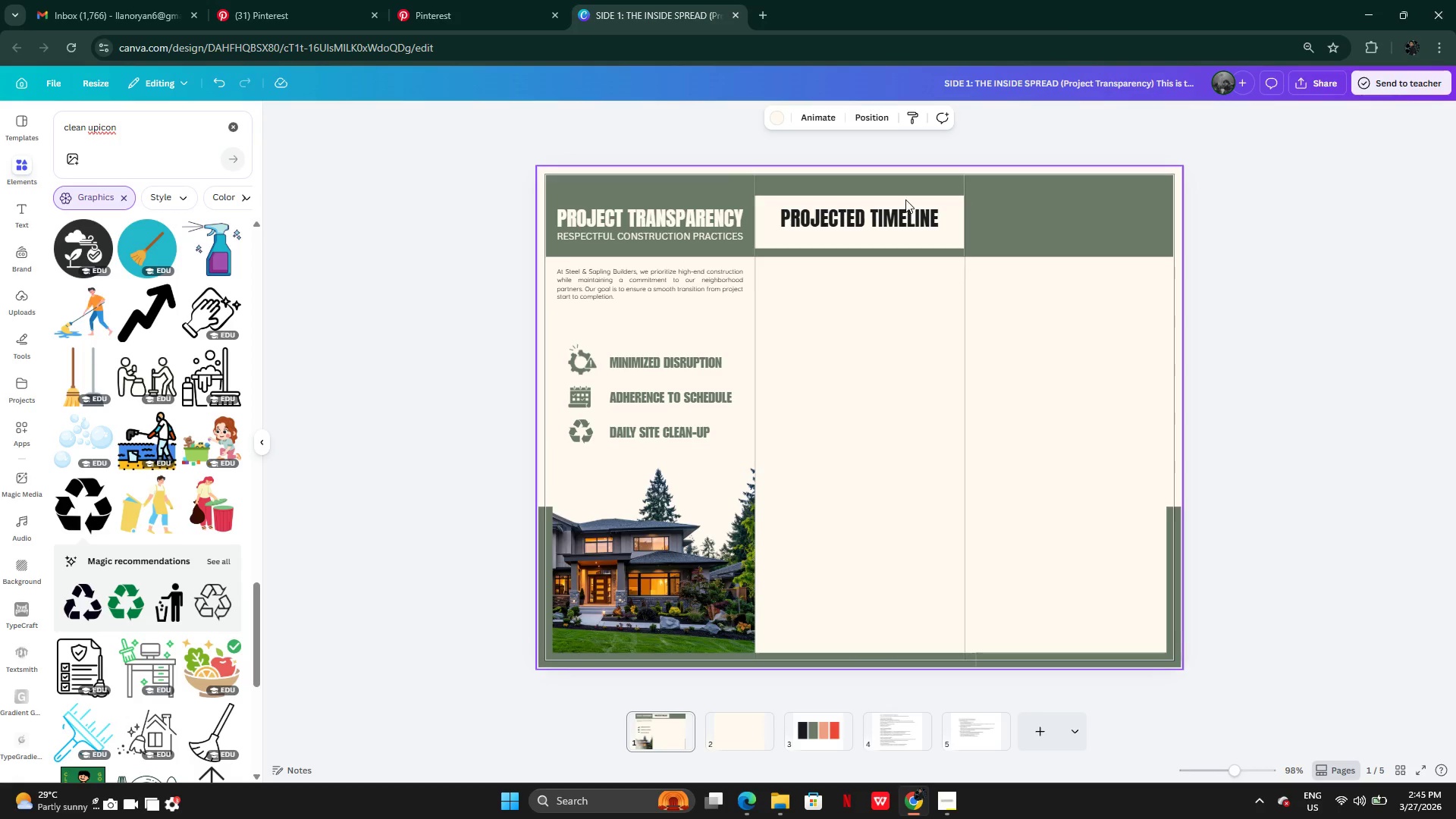 
left_click([910, 189])
 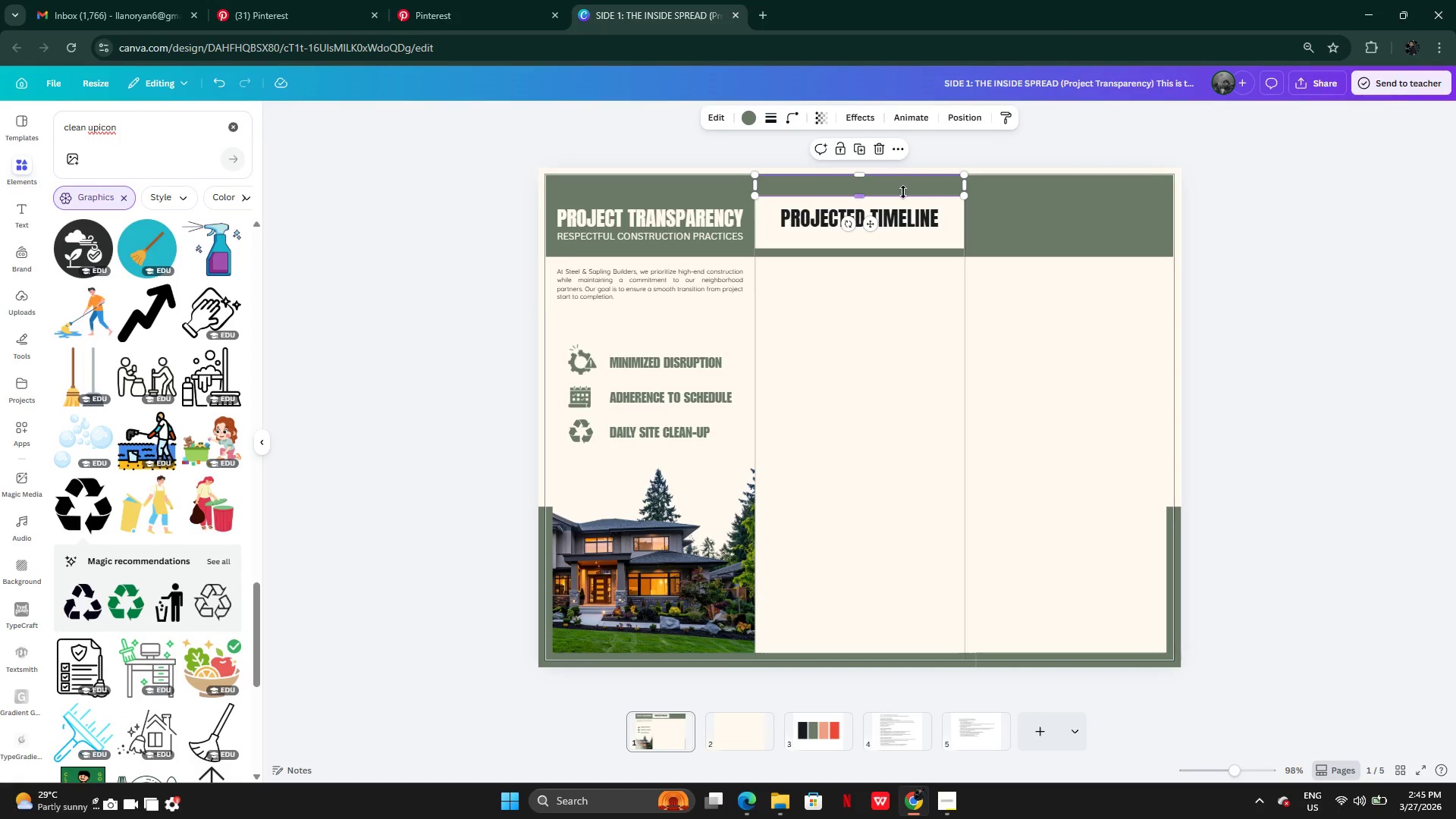 
left_click_drag(start_coordinate=[903, 192], to_coordinate=[900, 180])
 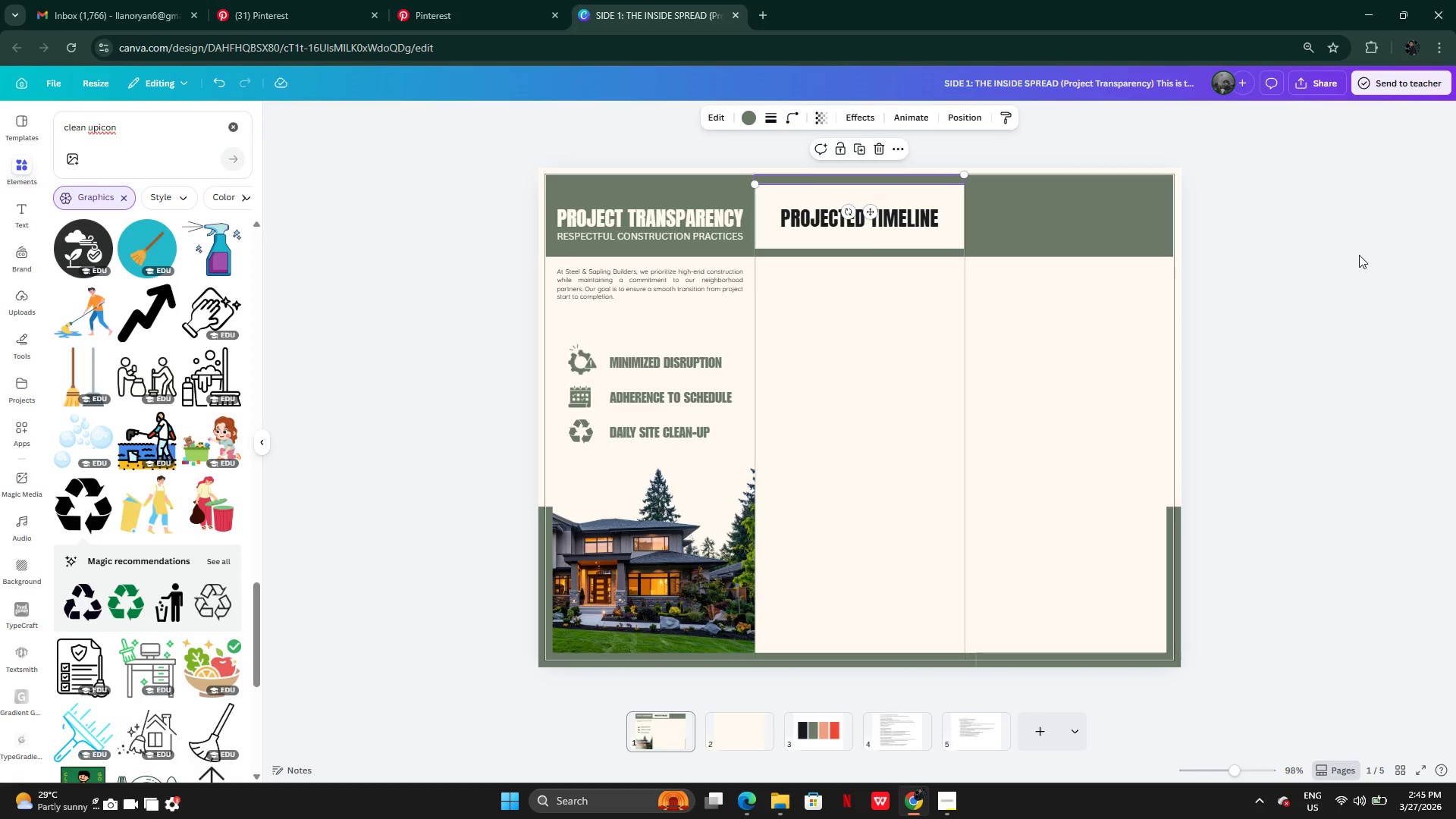 
left_click([1359, 255])
 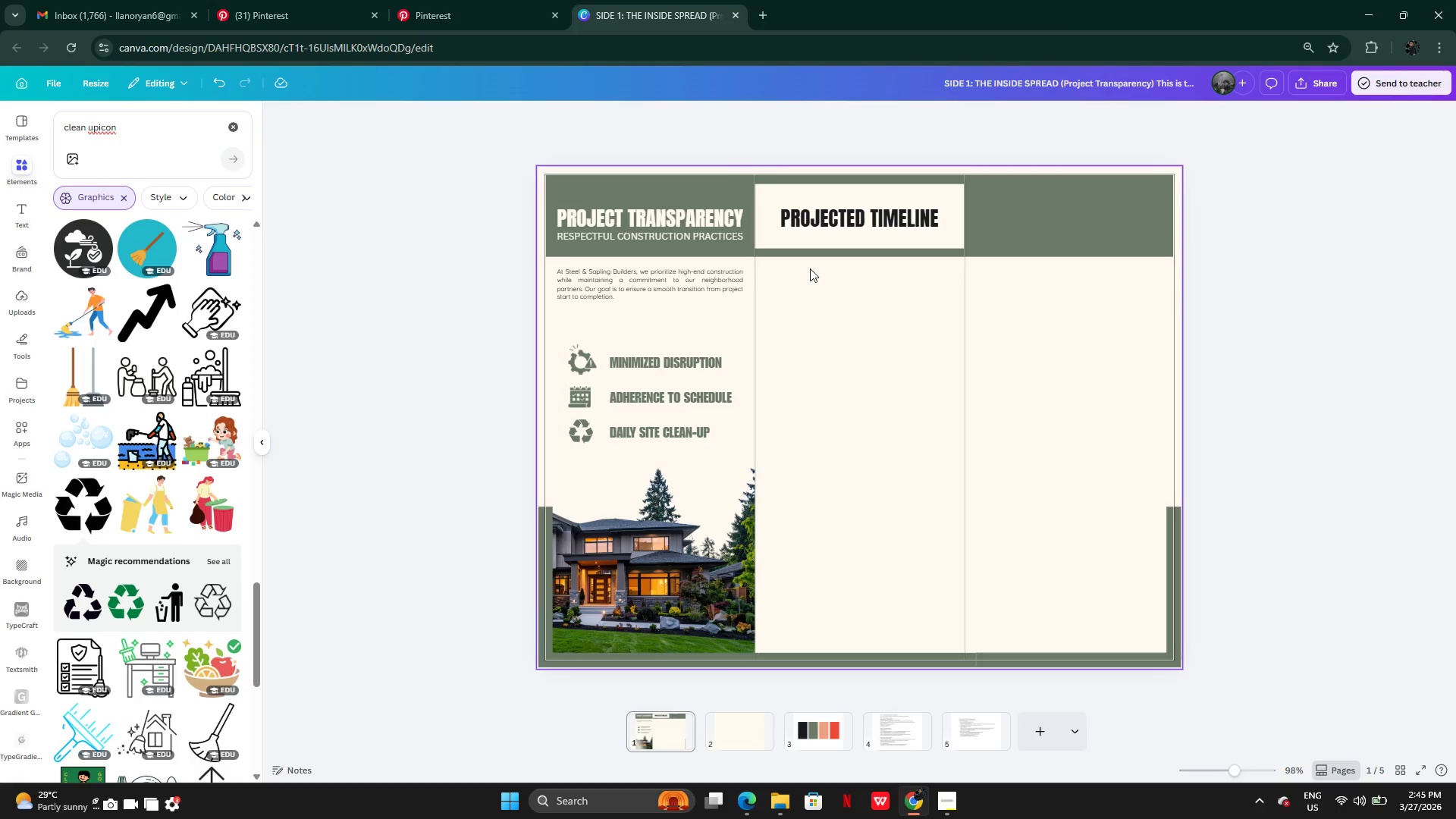 
wait(6.48)
 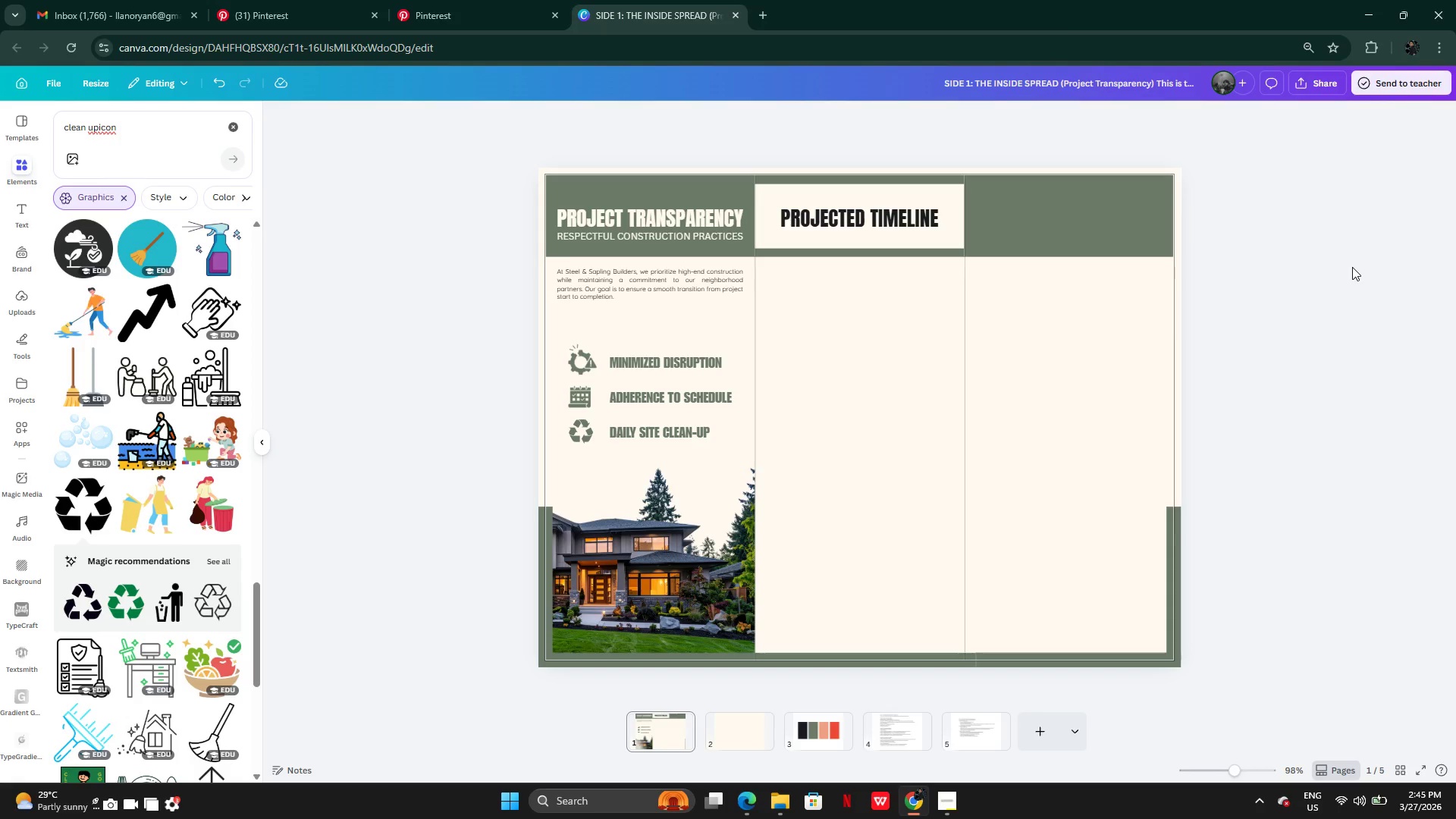 
left_click_drag(start_coordinate=[819, 255], to_coordinate=[846, 419])
 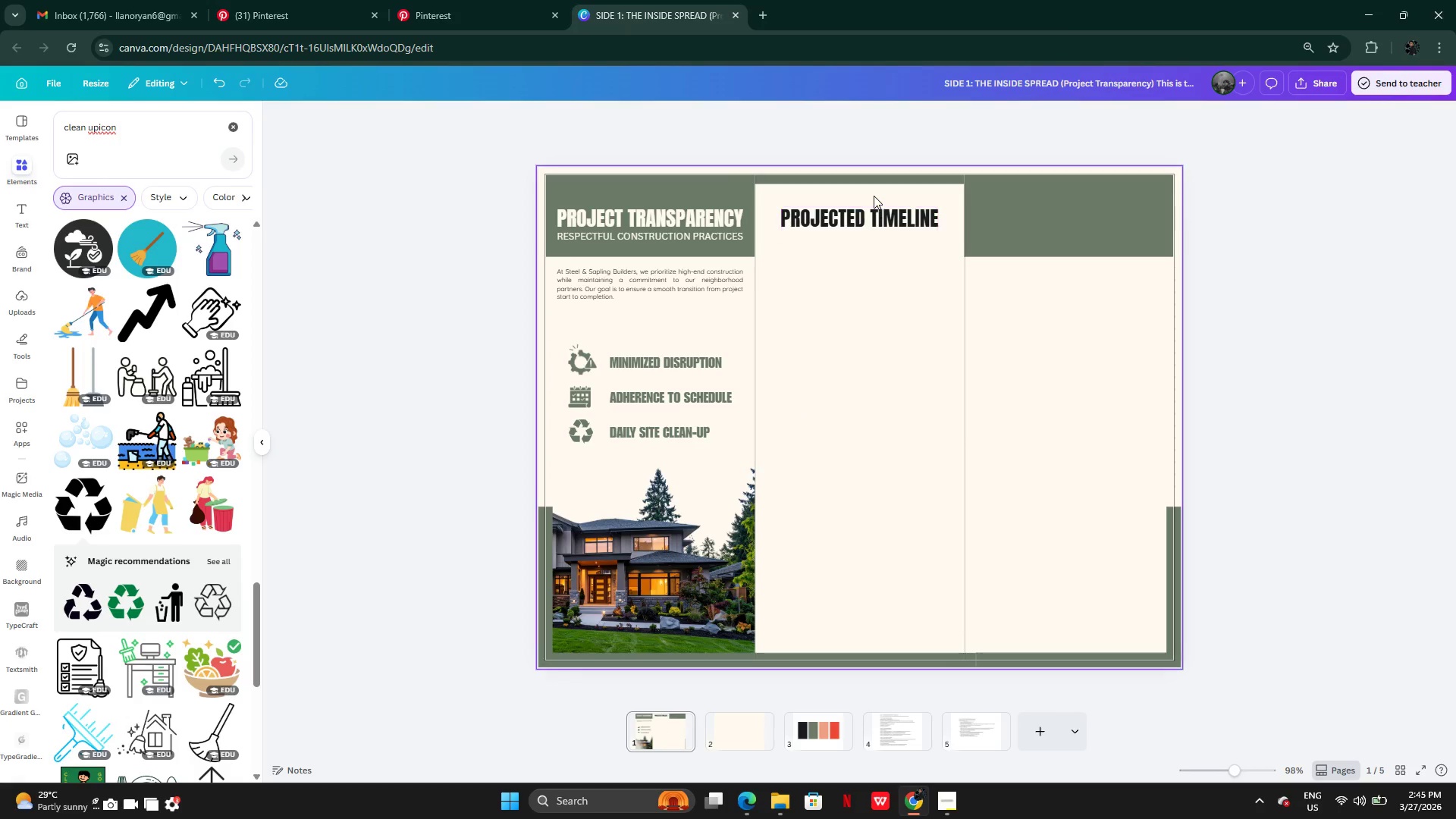 
left_click([874, 184])
 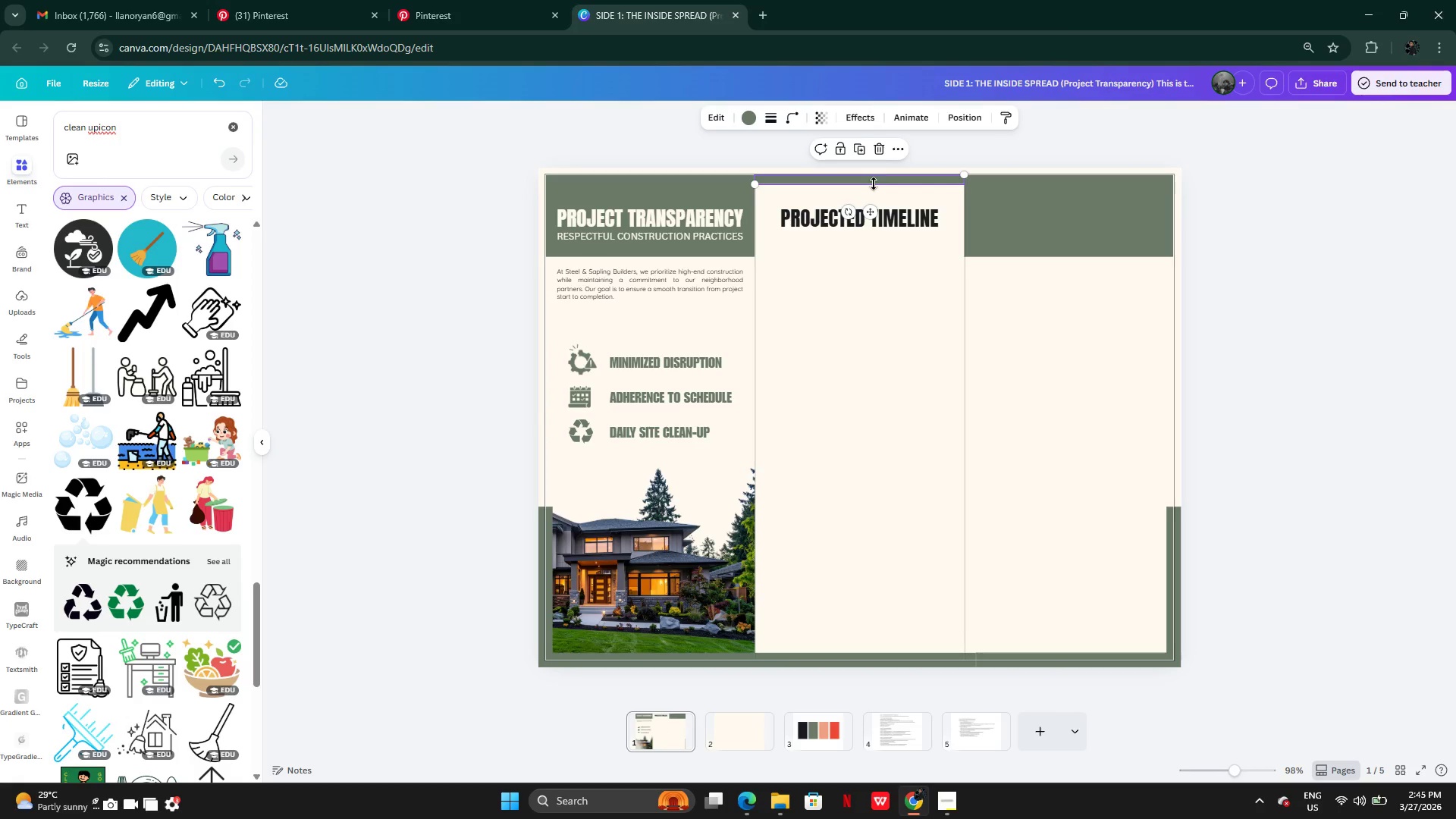 
left_click_drag(start_coordinate=[874, 184], to_coordinate=[874, 195])
 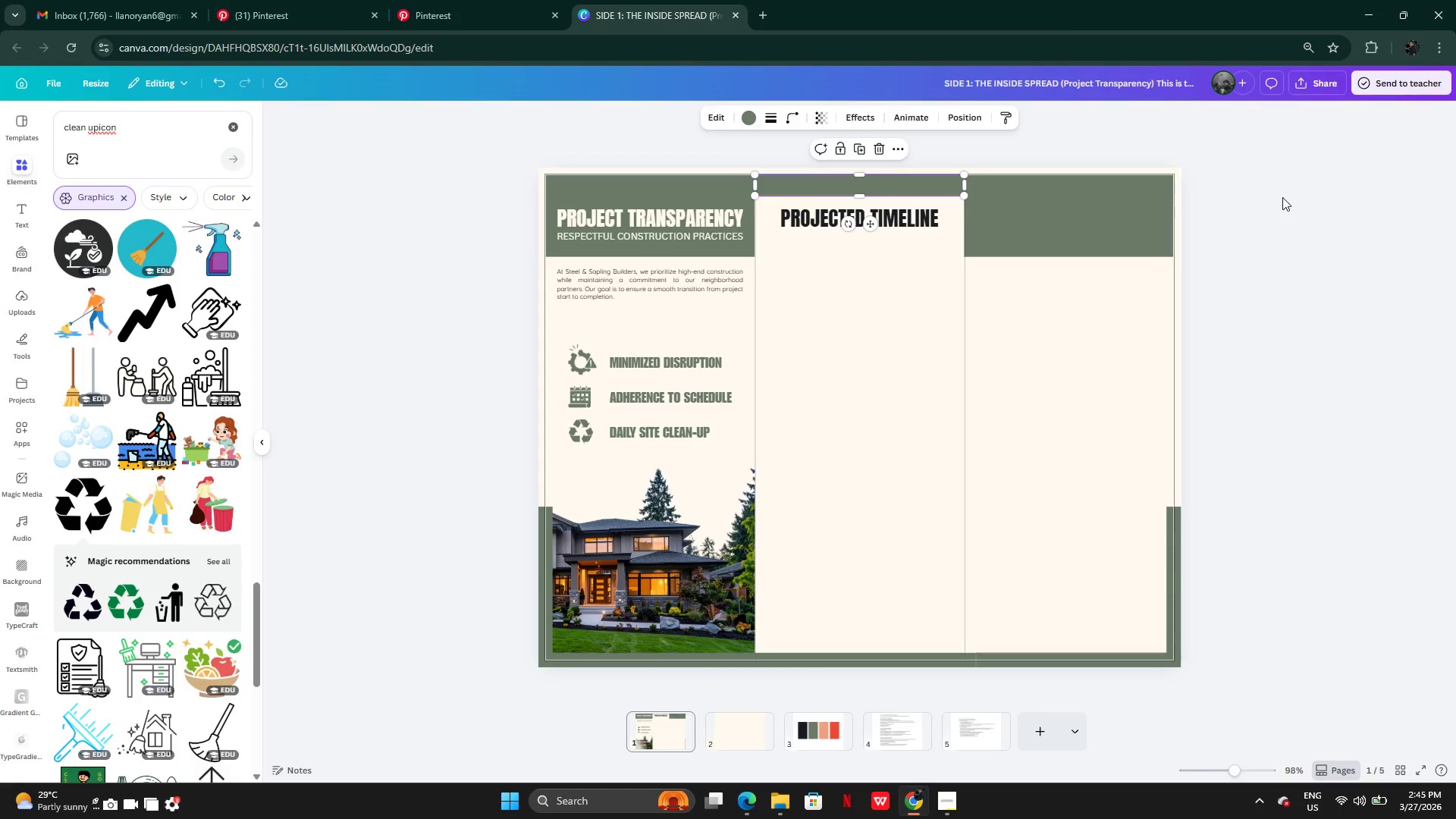 
left_click([1282, 197])
 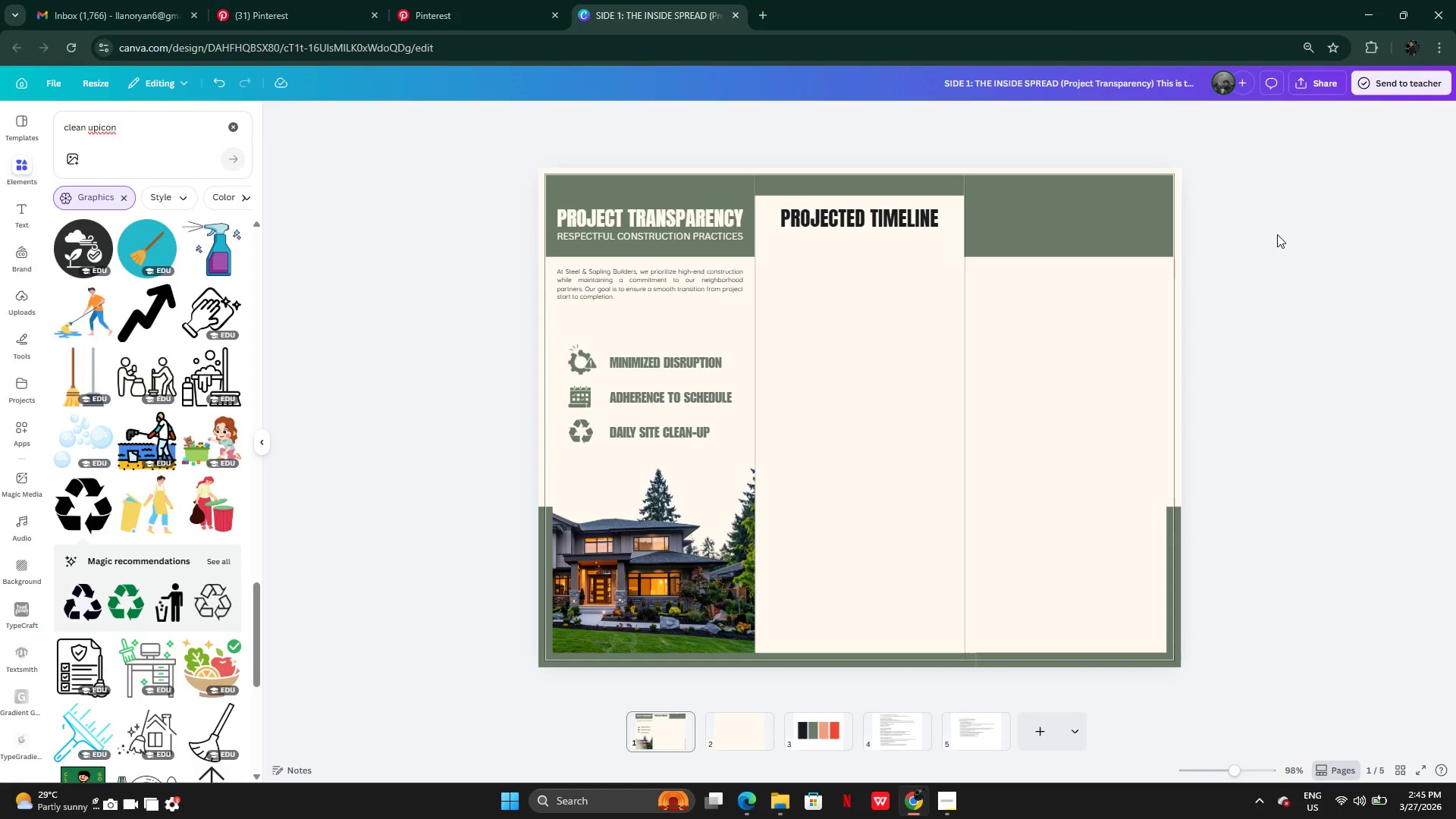 
left_click([1277, 261])
 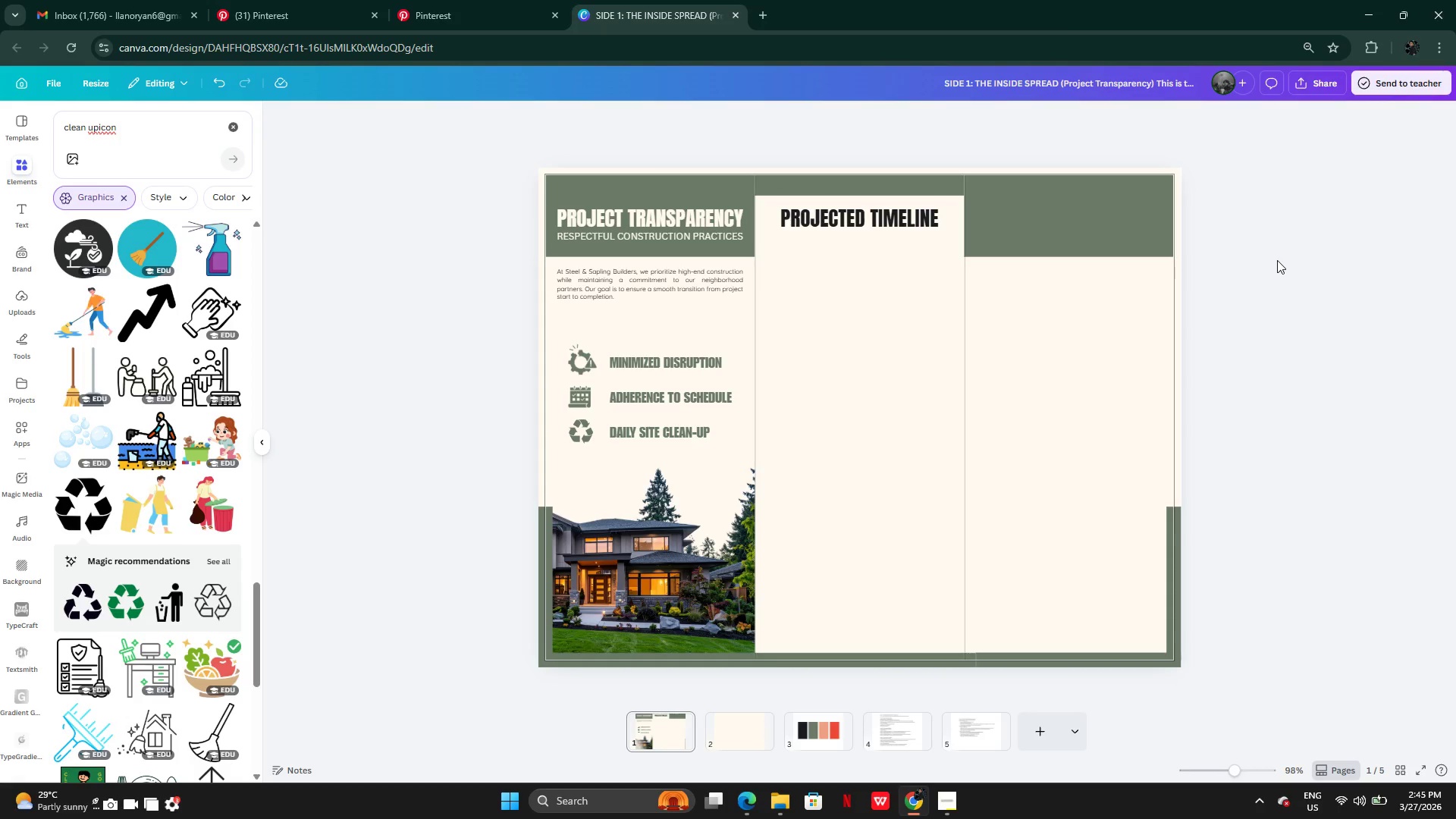 
wait(6.38)
 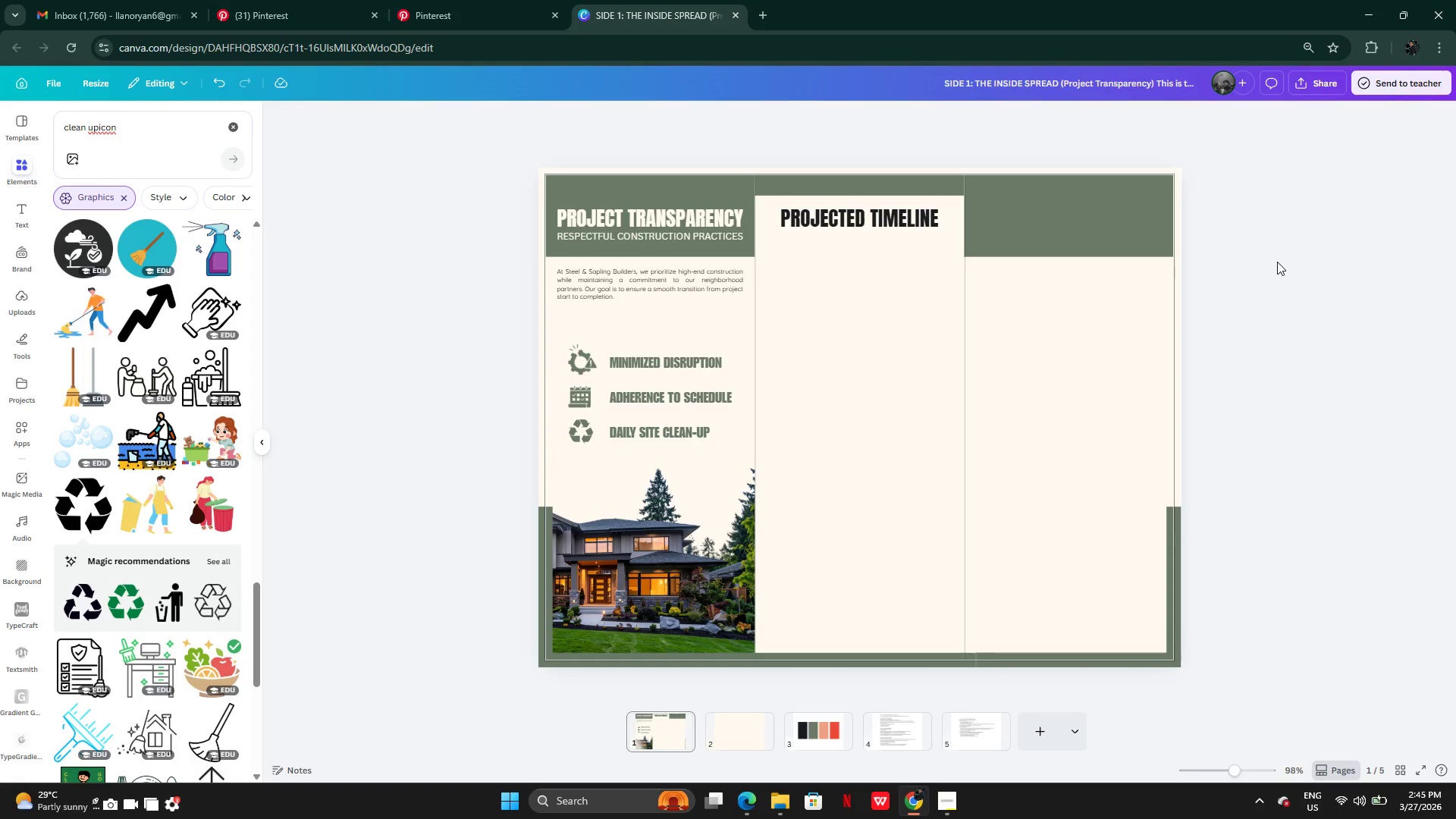 
left_click([893, 229])
 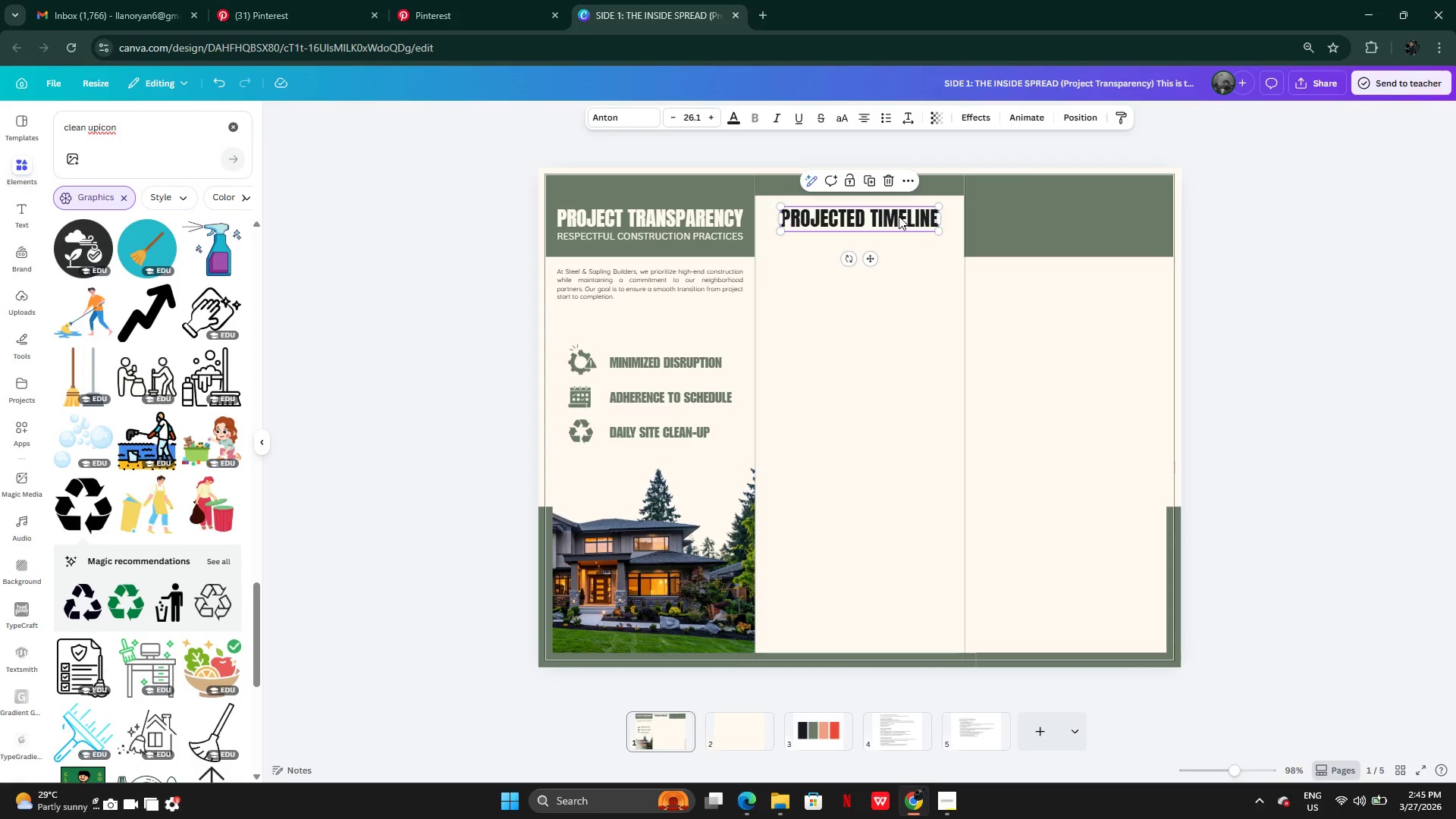 
left_click_drag(start_coordinate=[899, 216], to_coordinate=[899, 220])
 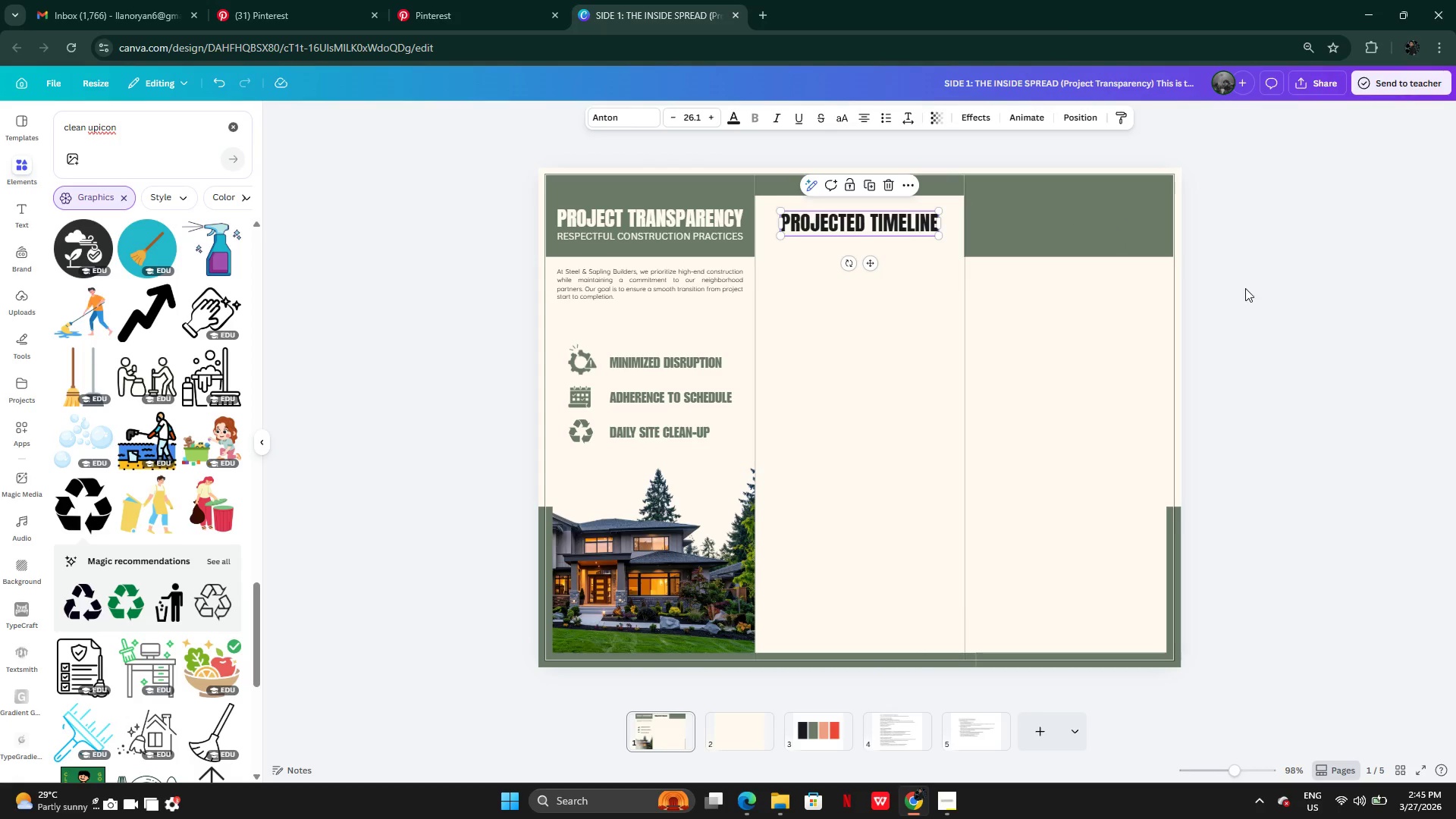 
left_click([1247, 288])
 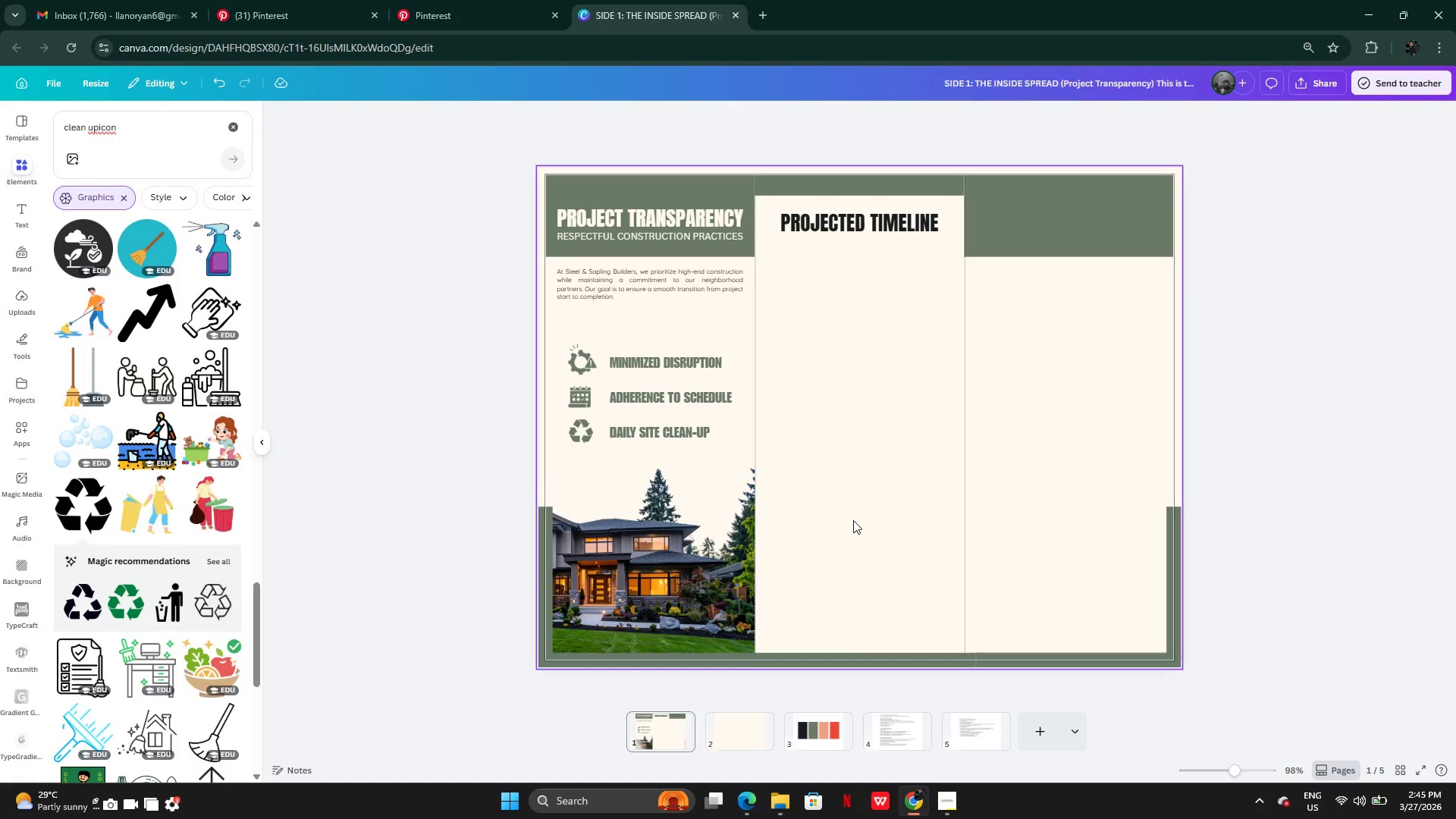 
left_click([899, 730])
 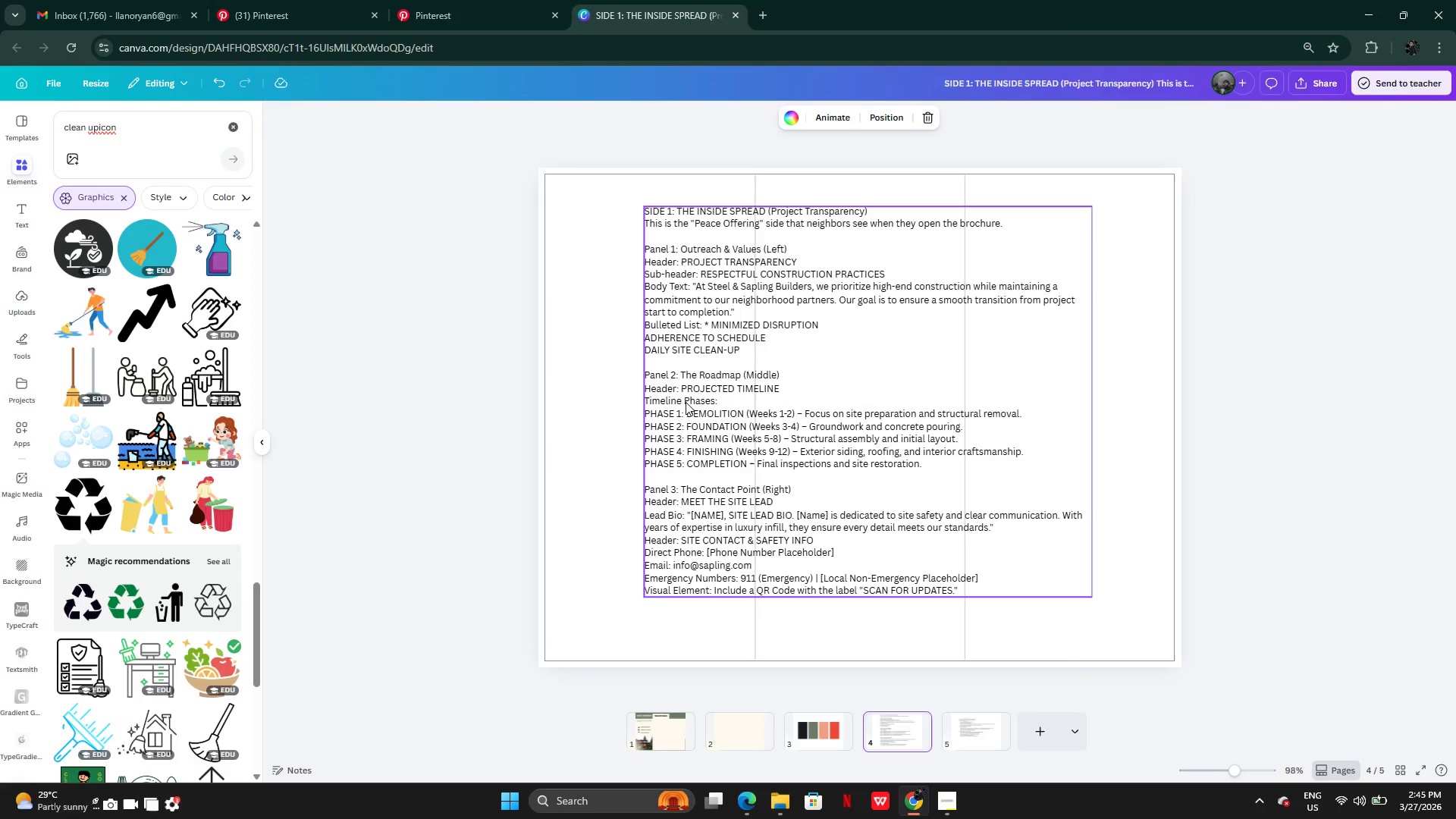 
left_click([686, 402])
 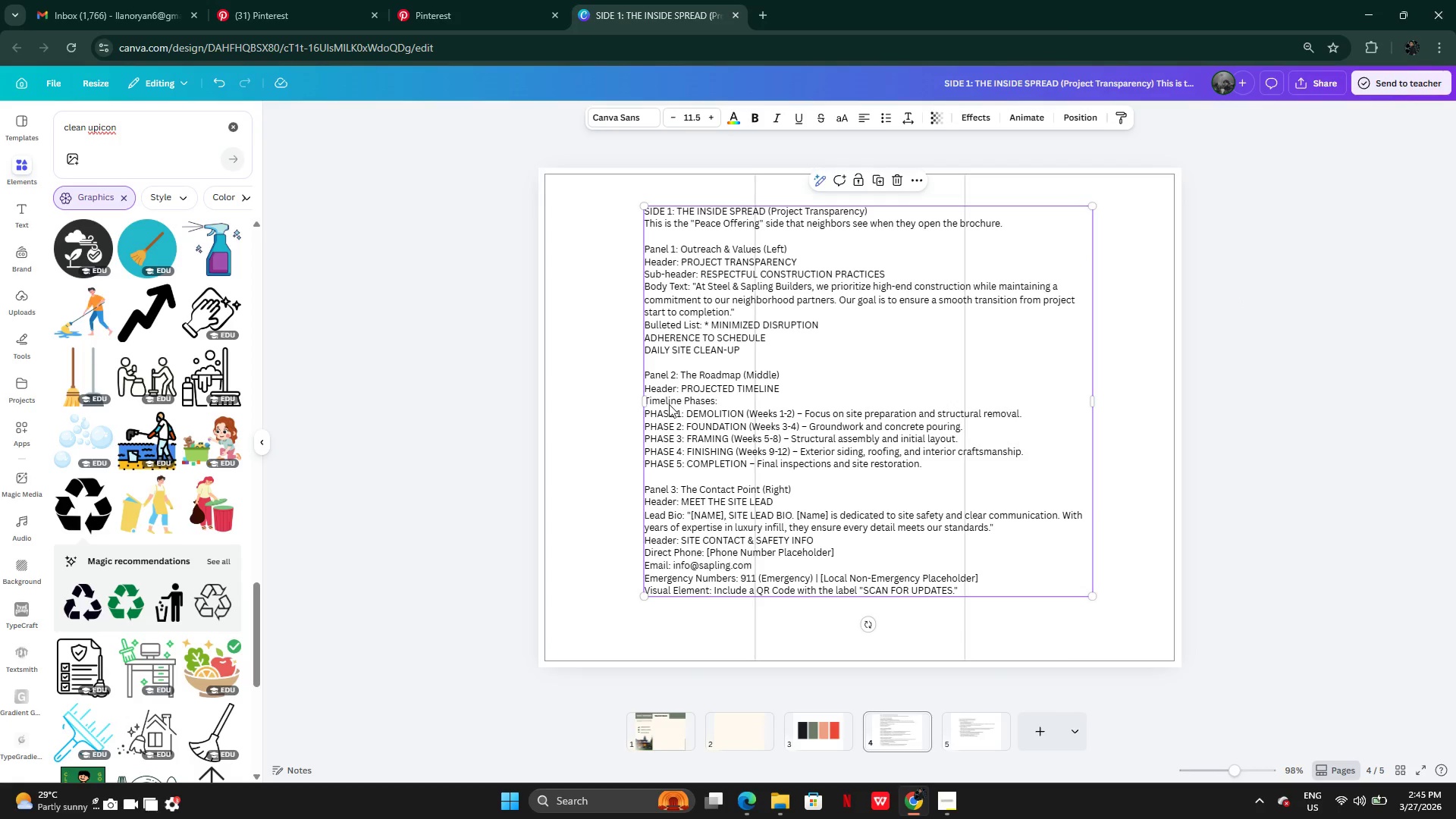 
left_click([669, 404])
 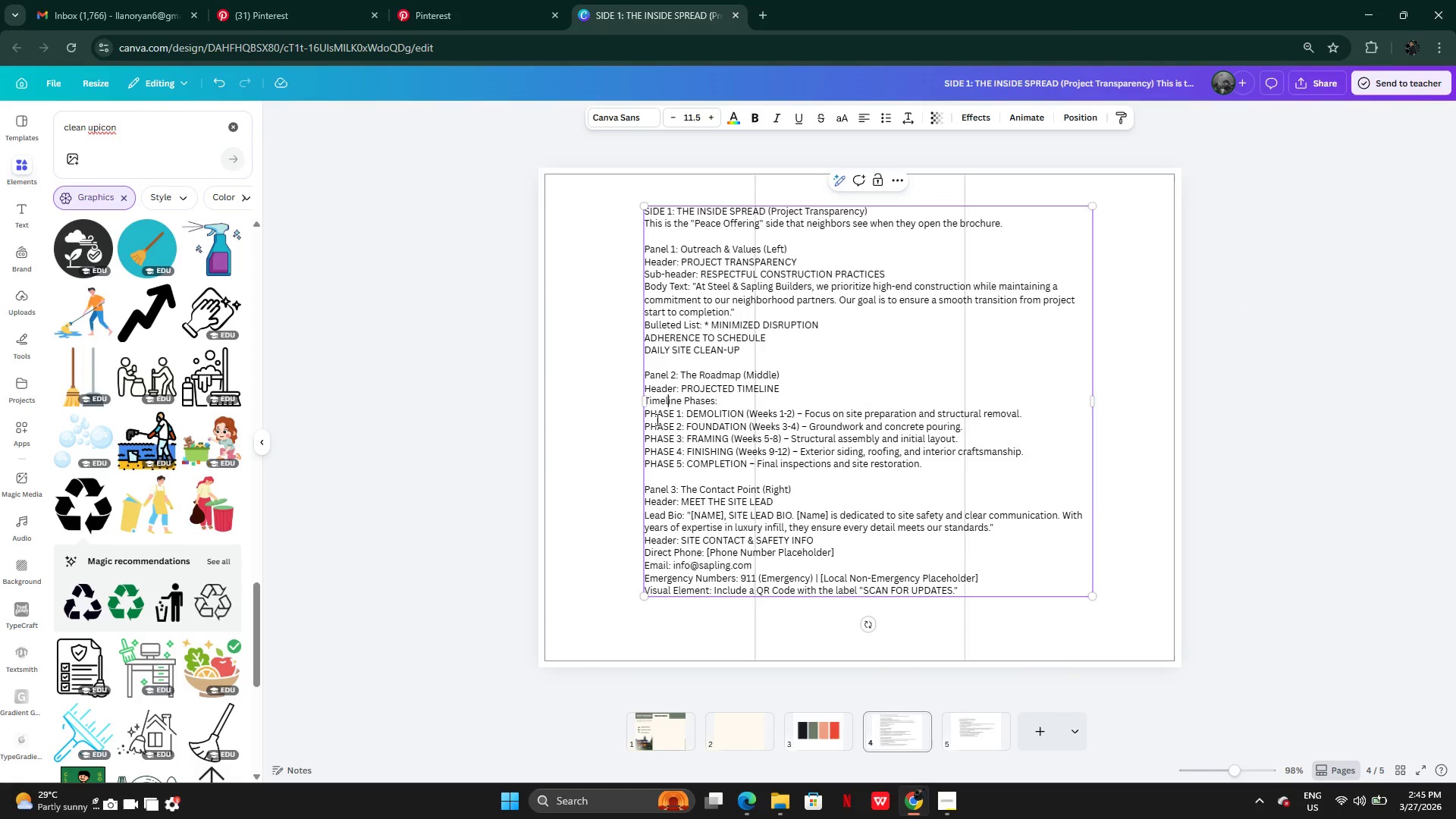 
left_click([655, 419])
 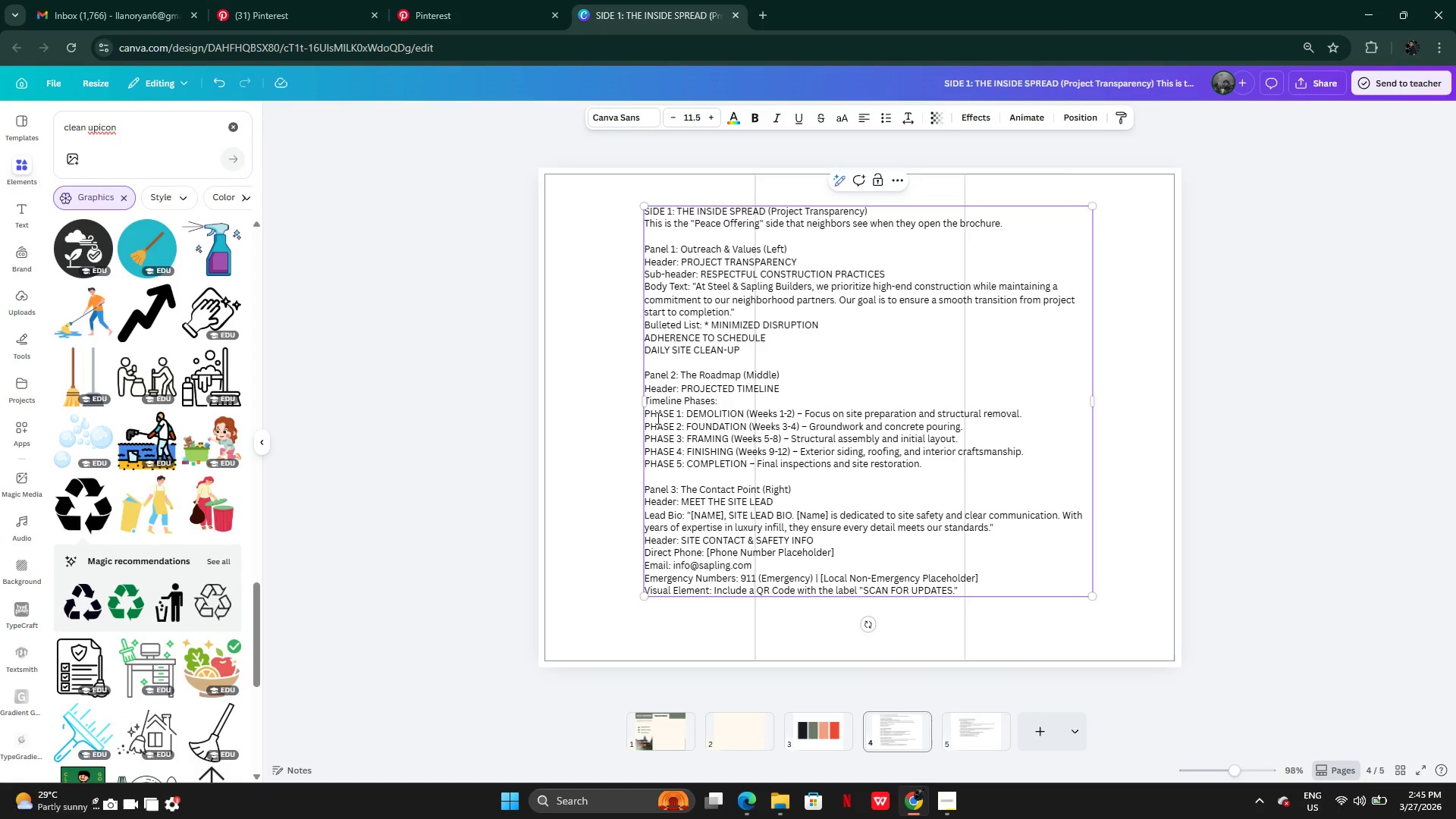 
wait(11.19)
 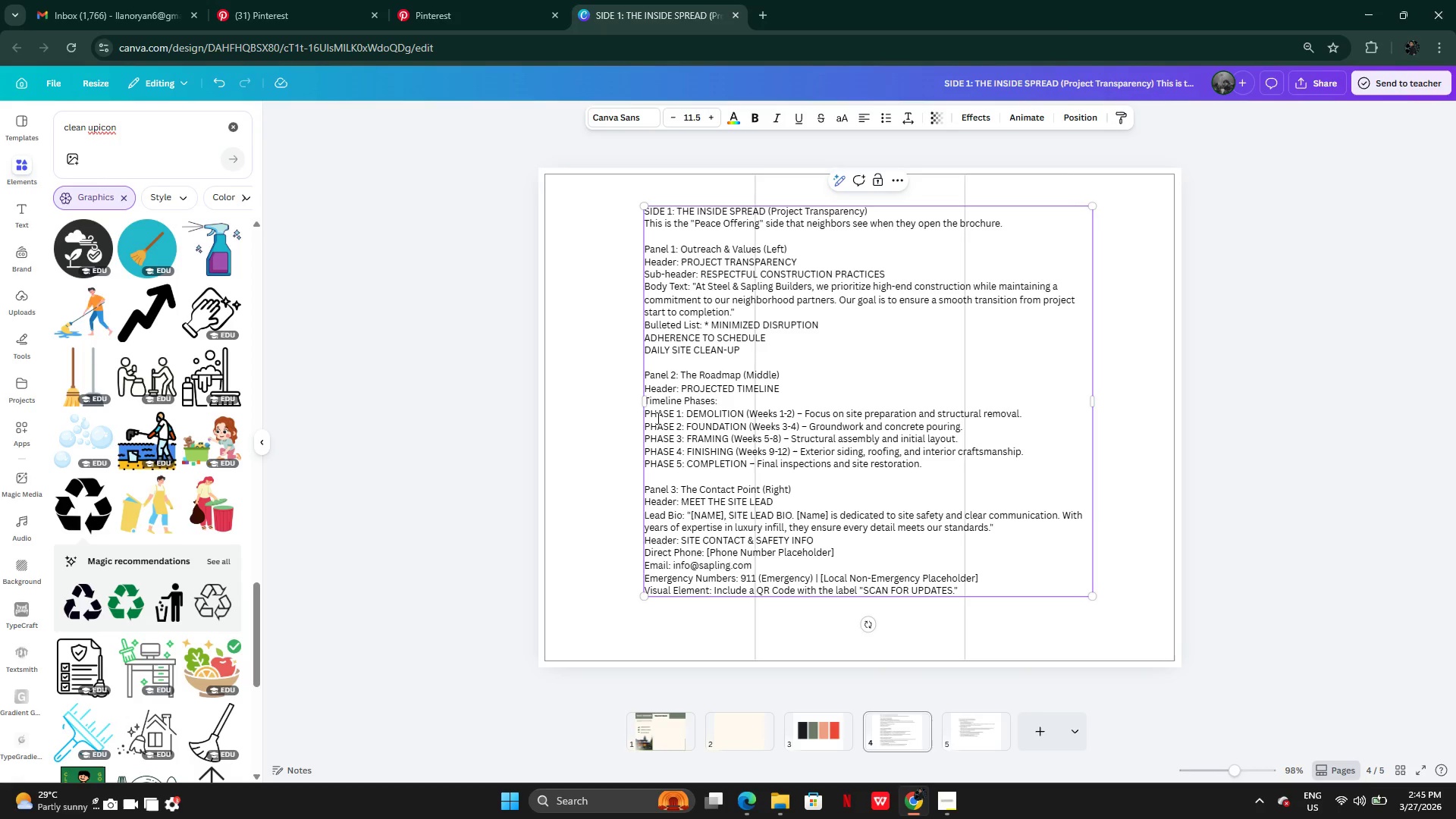 
left_click([648, 413])
 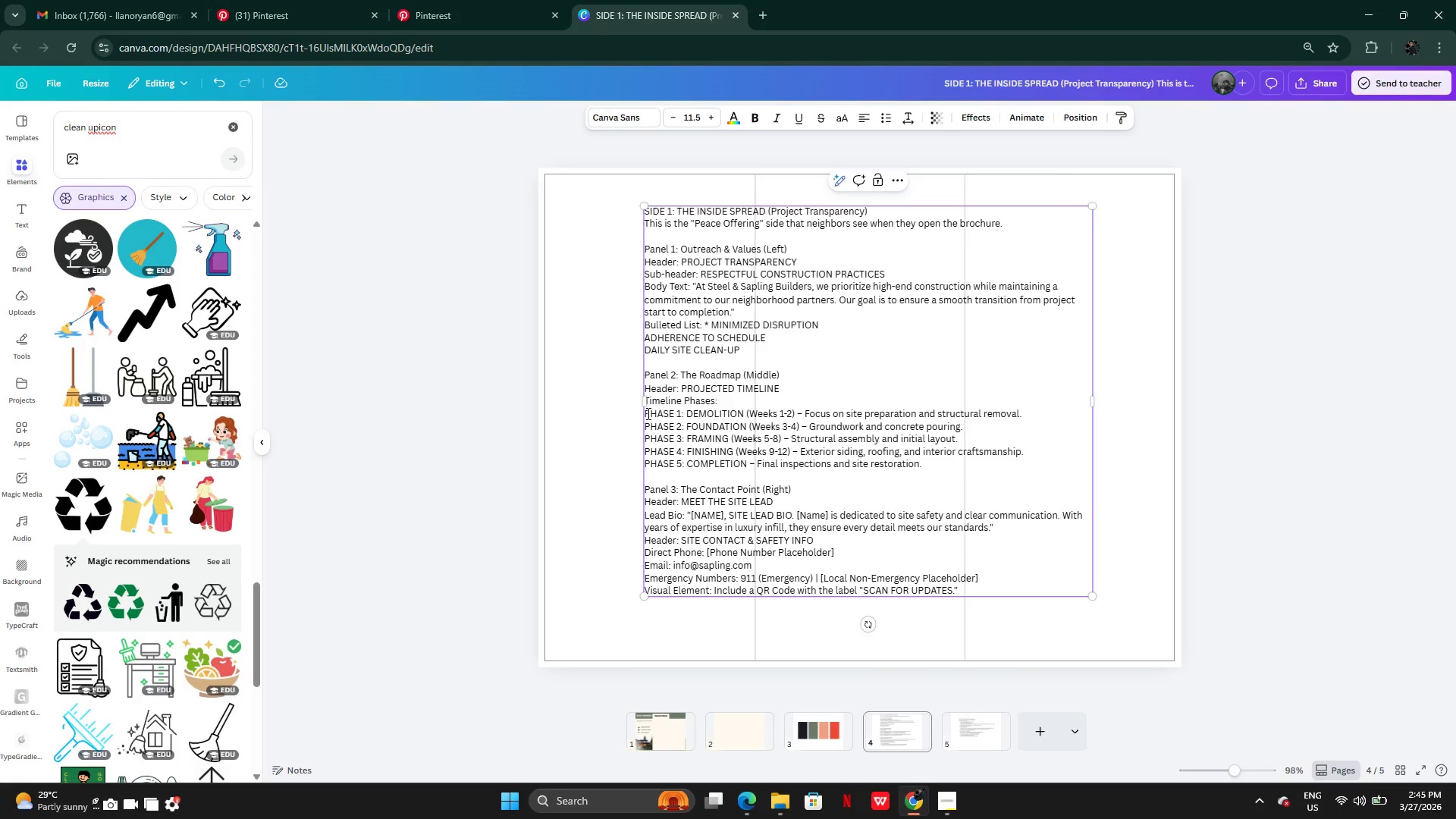 
left_click_drag(start_coordinate=[647, 414], to_coordinate=[1037, 463])
 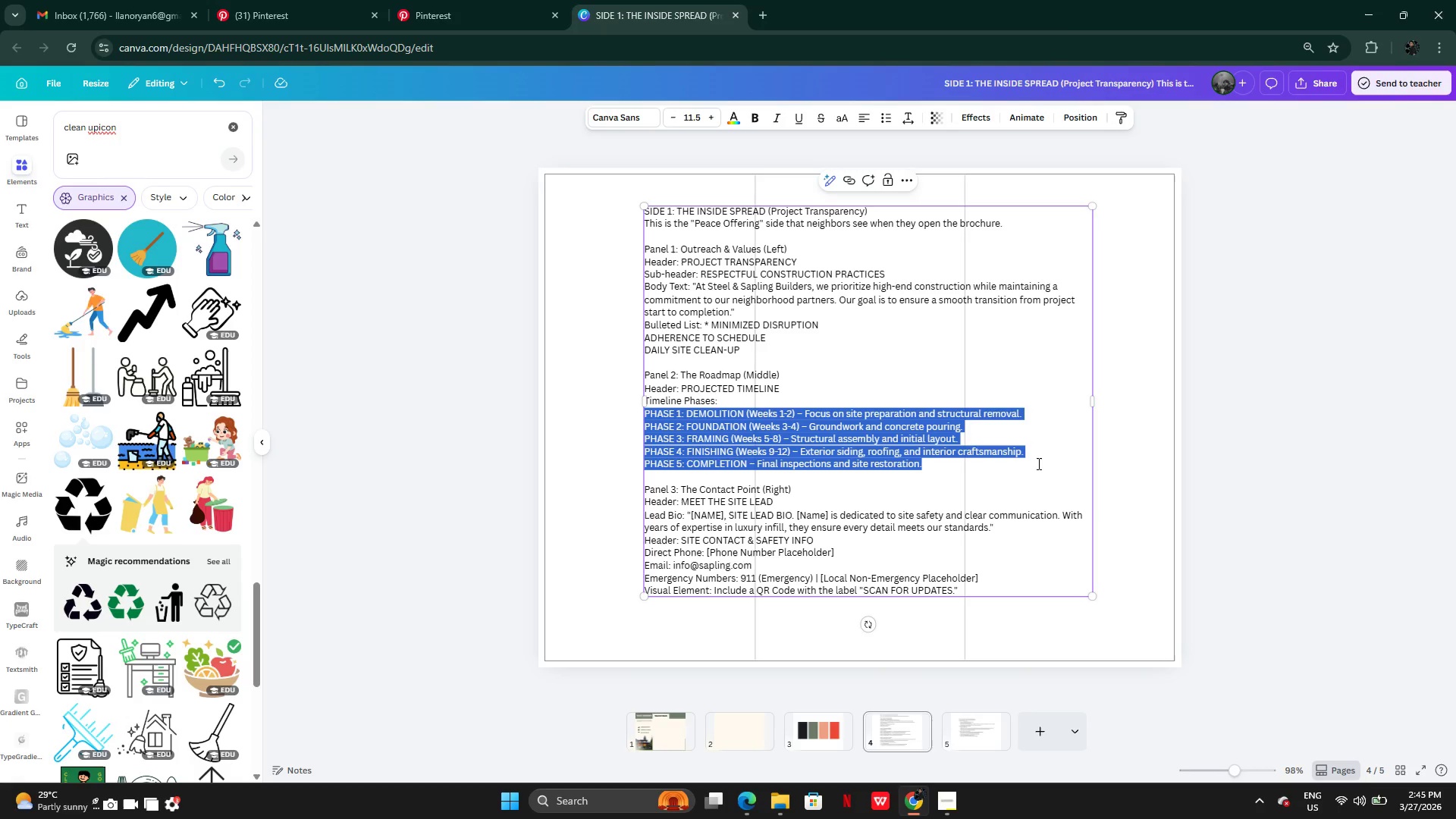 
key(Control+C)
 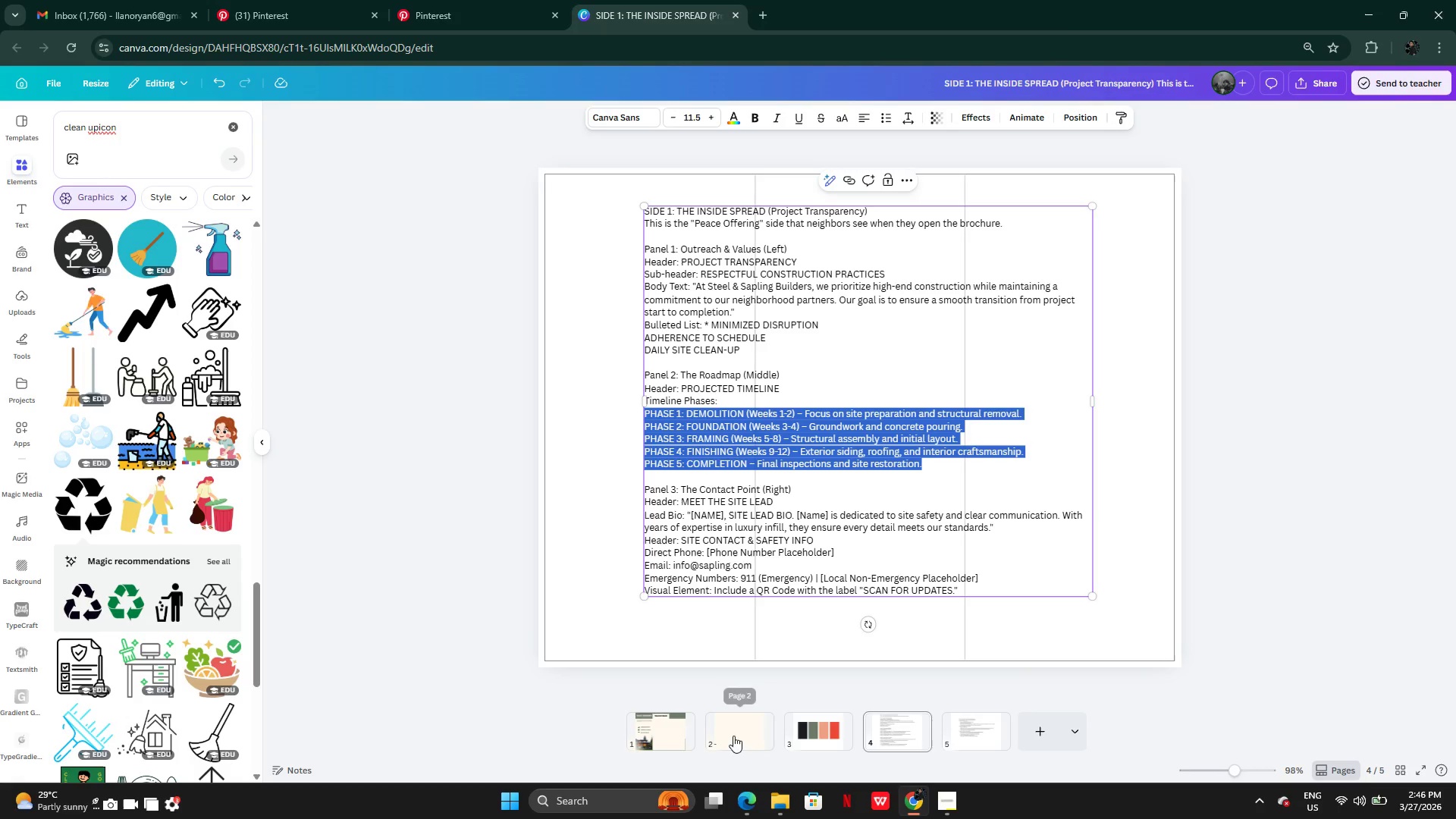 
left_click([667, 734])
 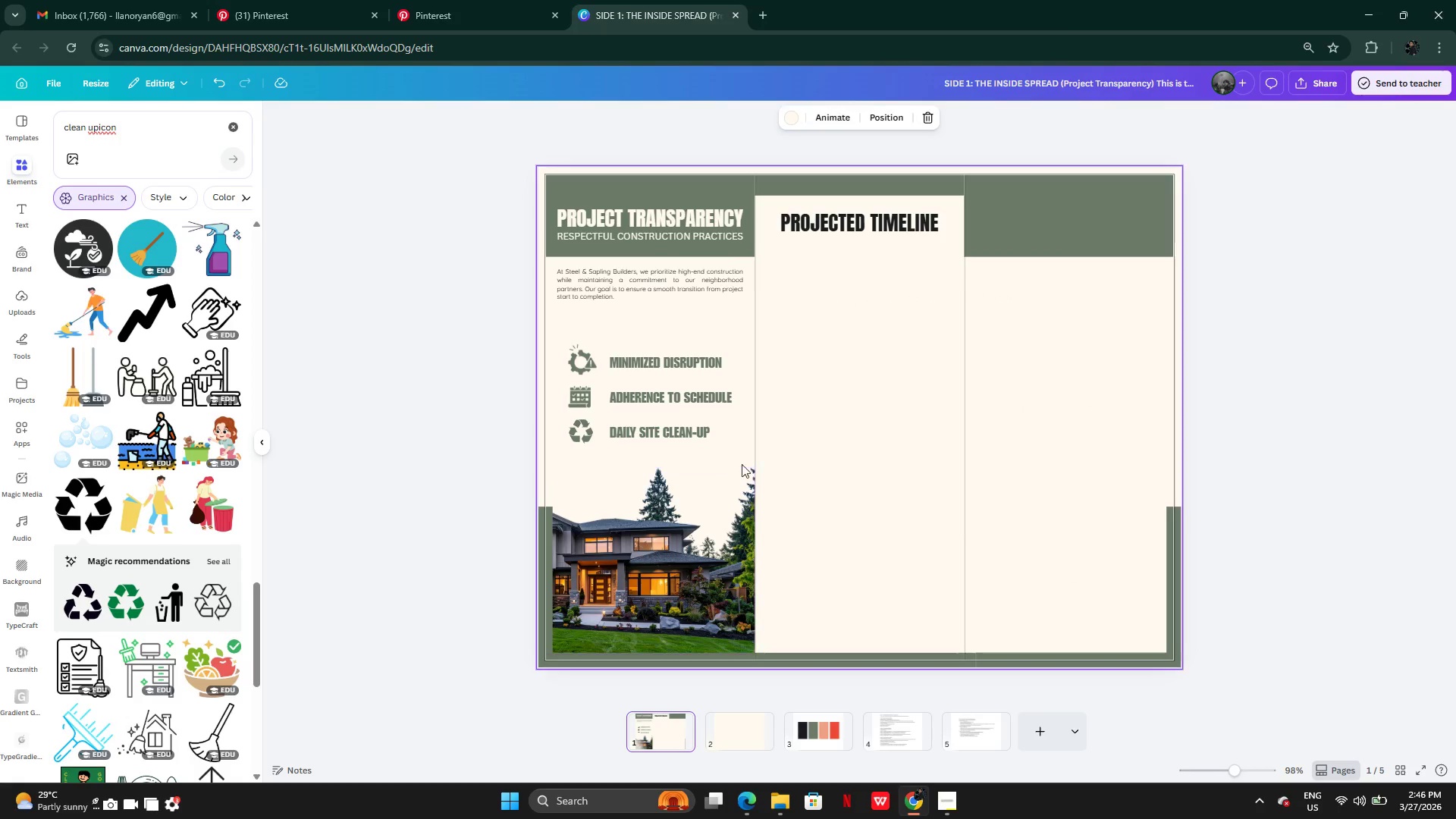 
left_click([849, 441])
 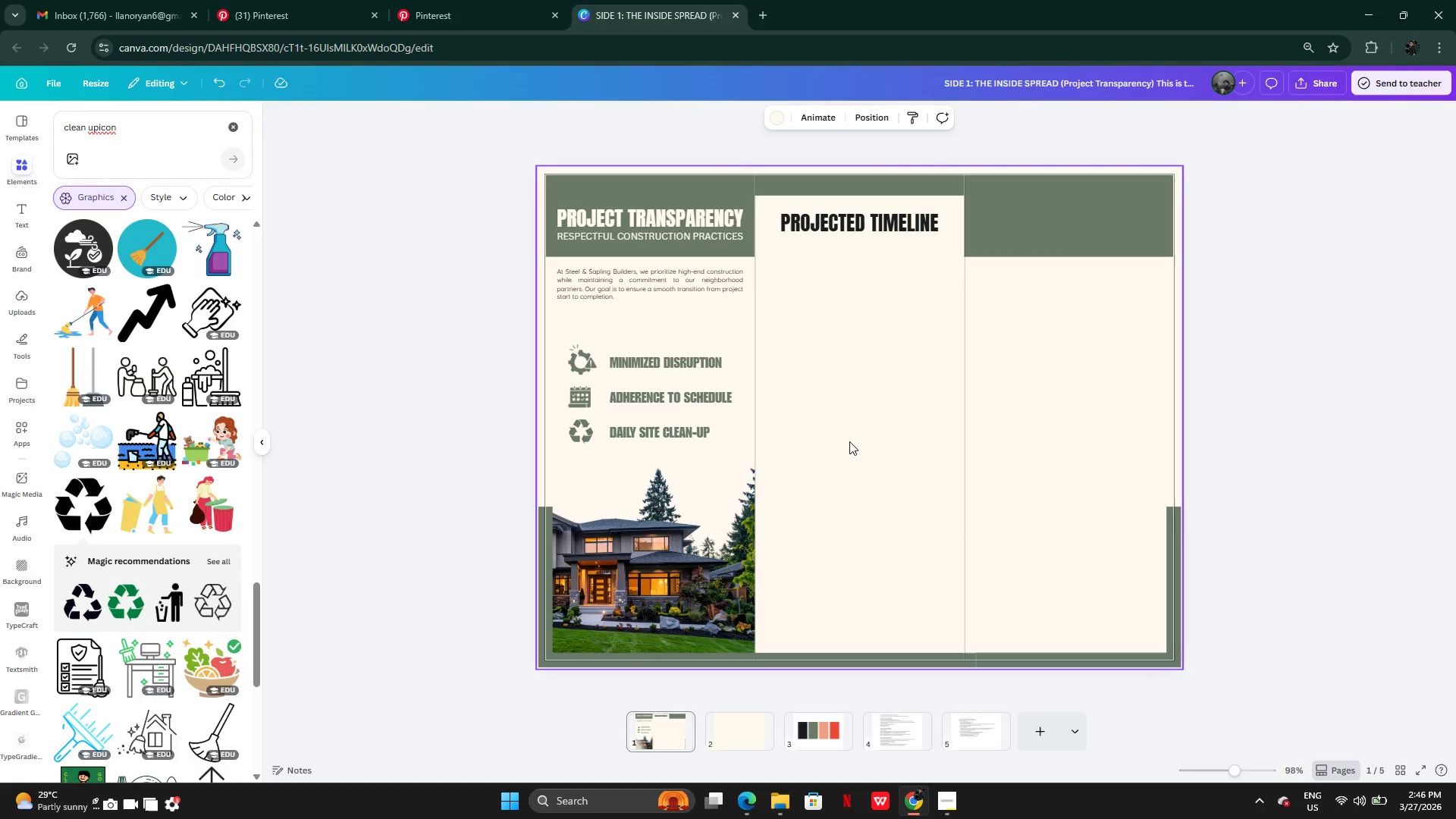 
key(Control+V)
 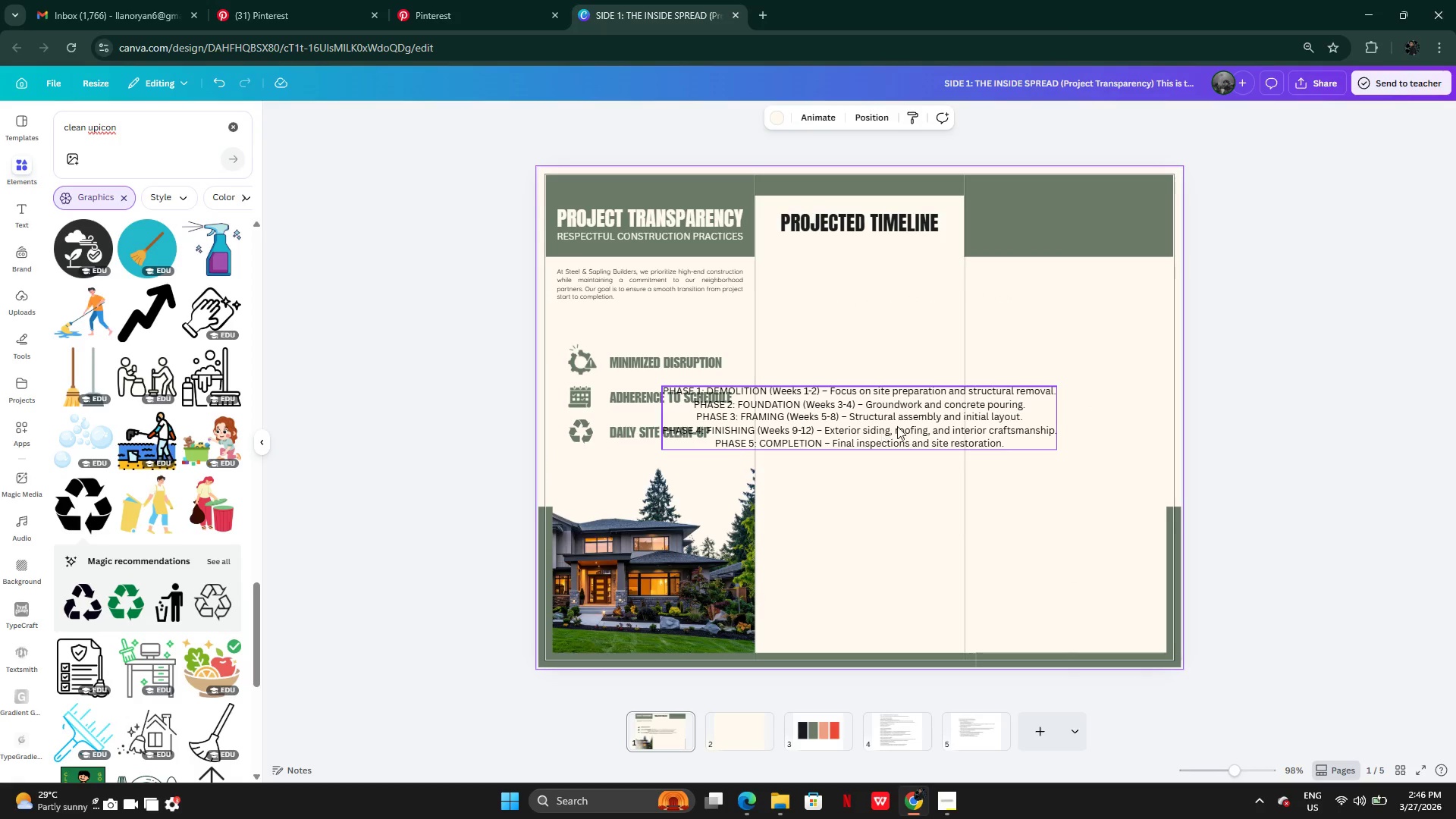 
left_click([1019, 429])
 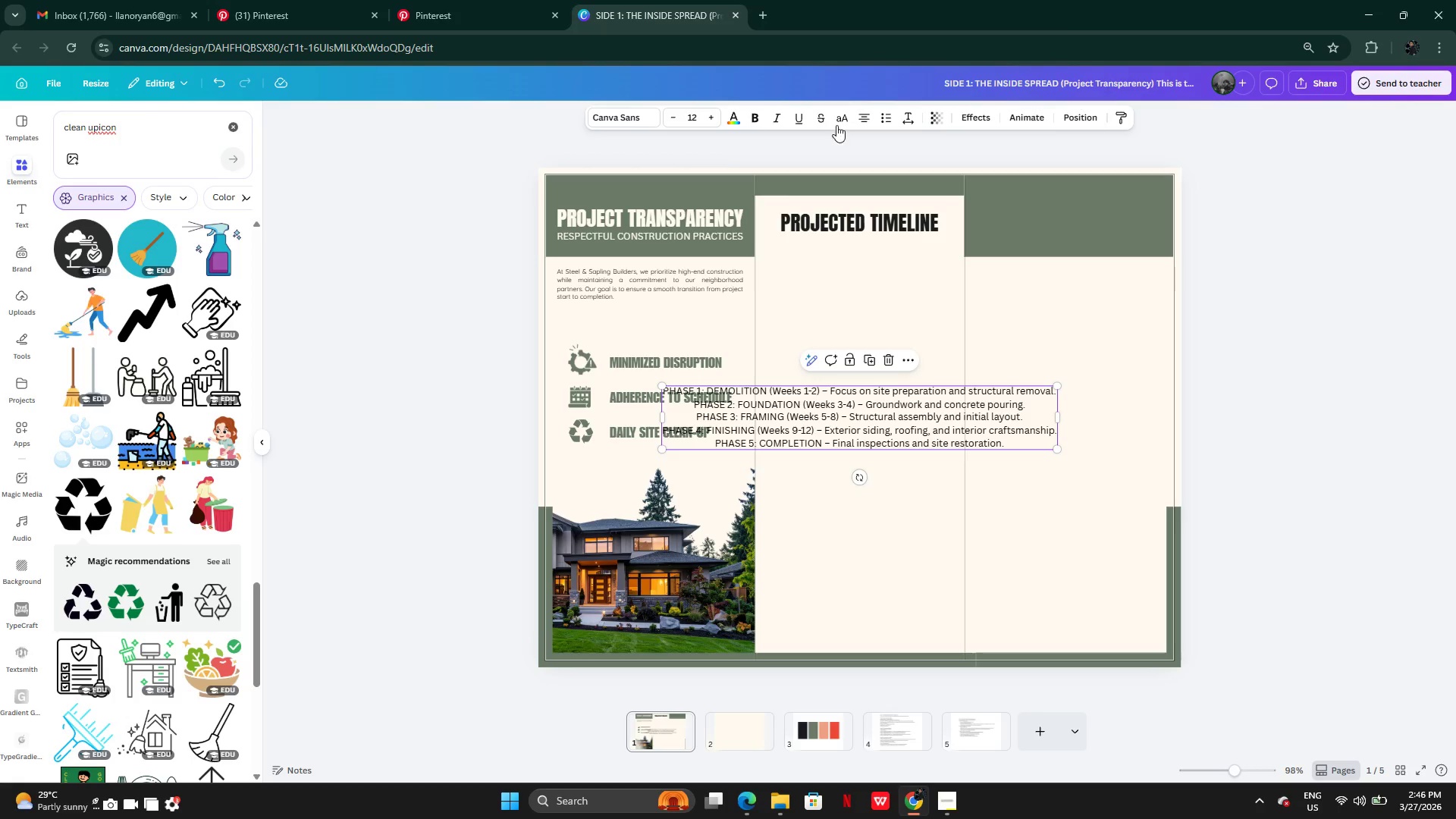 
left_click([869, 118])
 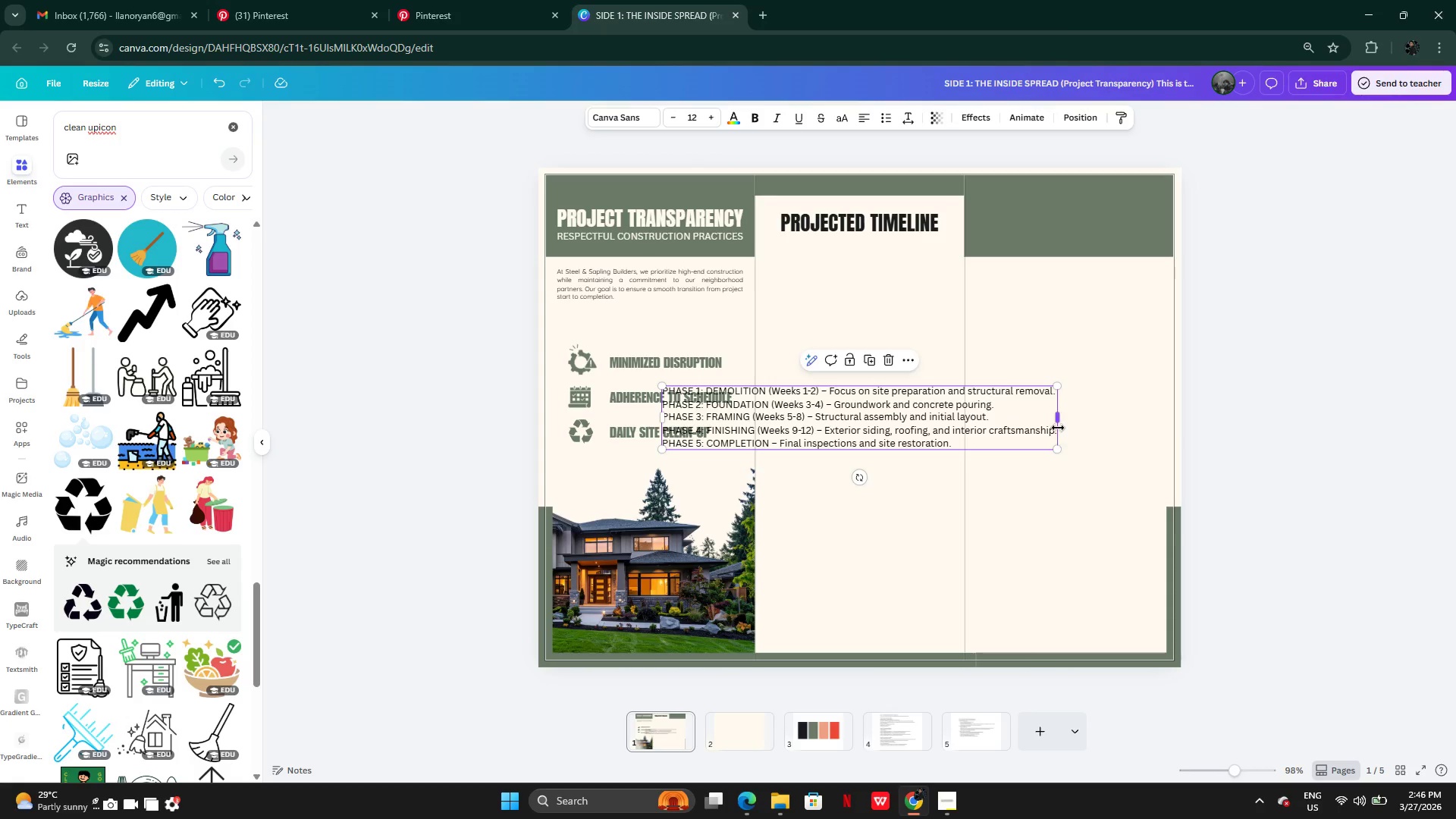 
left_click_drag(start_coordinate=[1058, 424], to_coordinate=[878, 428])
 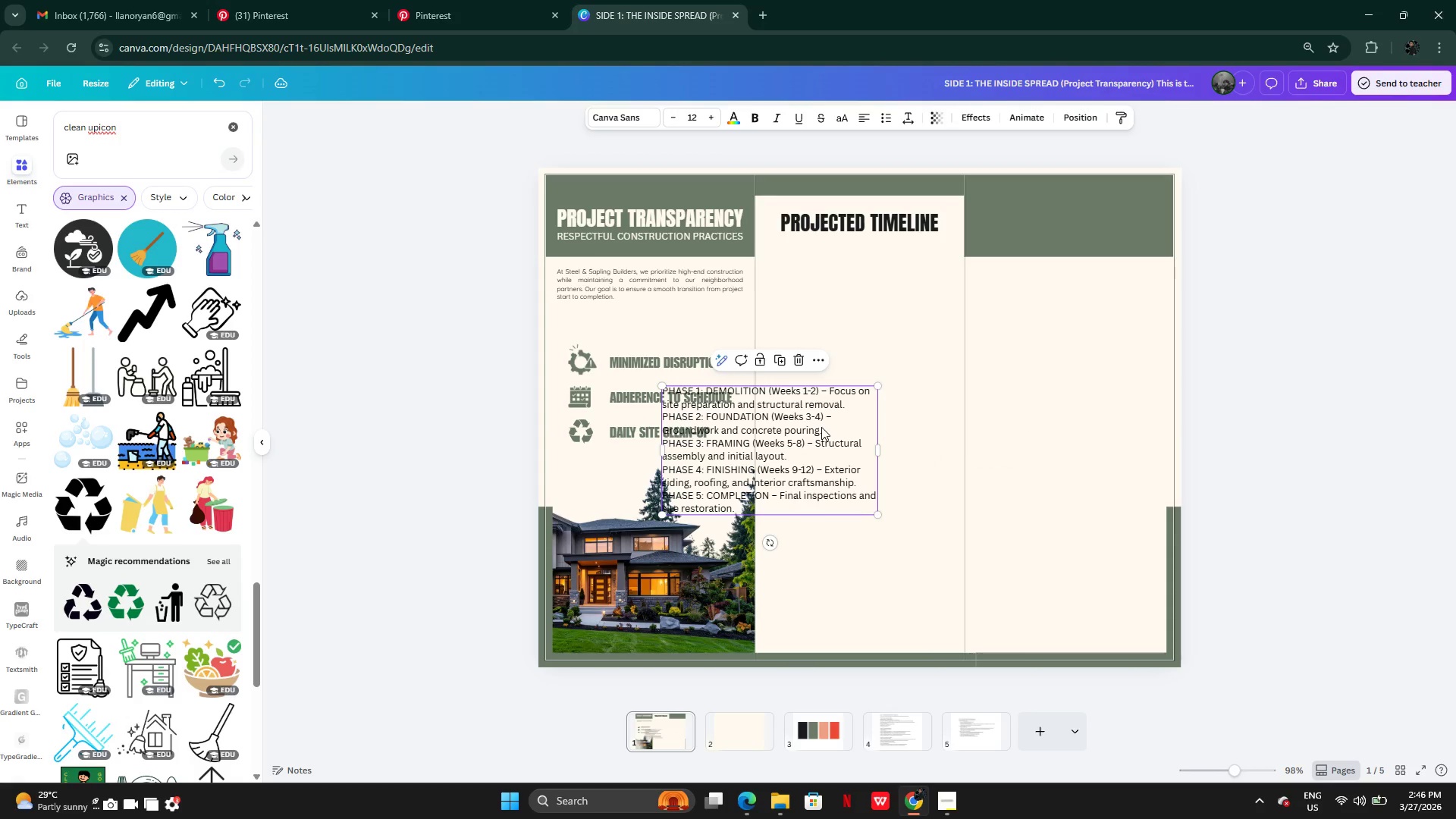 
left_click_drag(start_coordinate=[821, 427], to_coordinate=[1078, 391])
 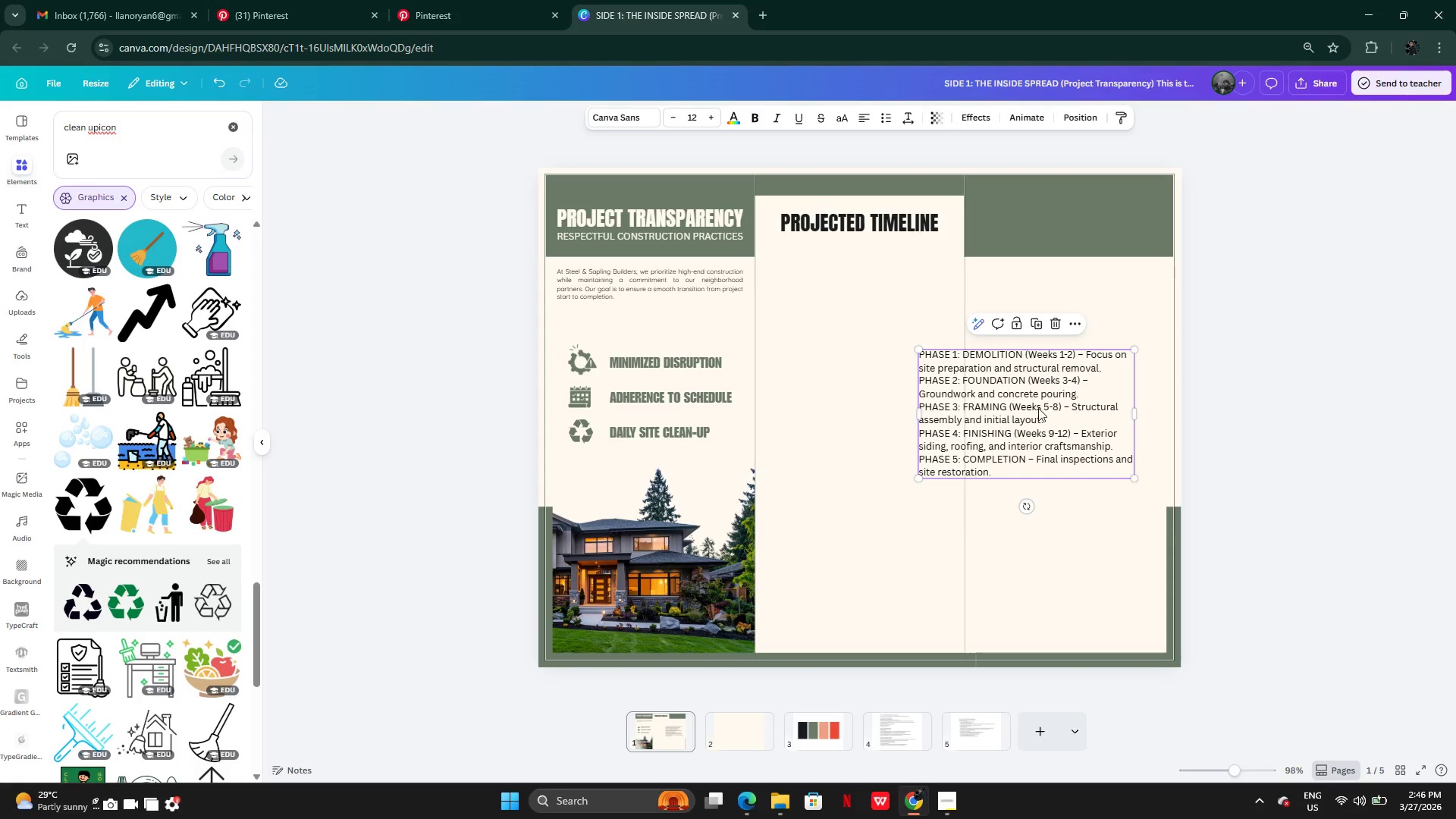 
left_click_drag(start_coordinate=[1034, 410], to_coordinate=[1062, 412])
 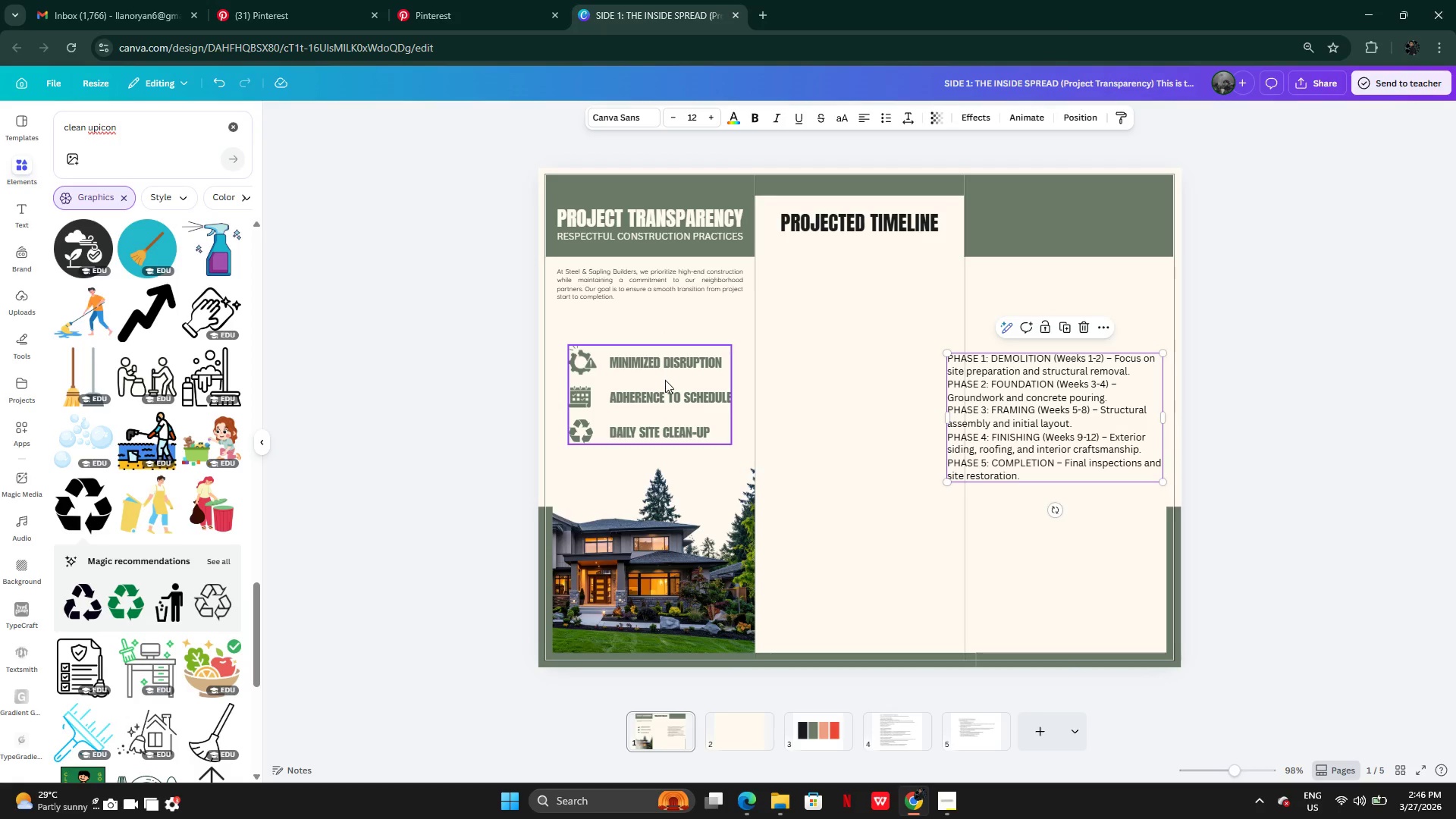 
wait(5.14)
 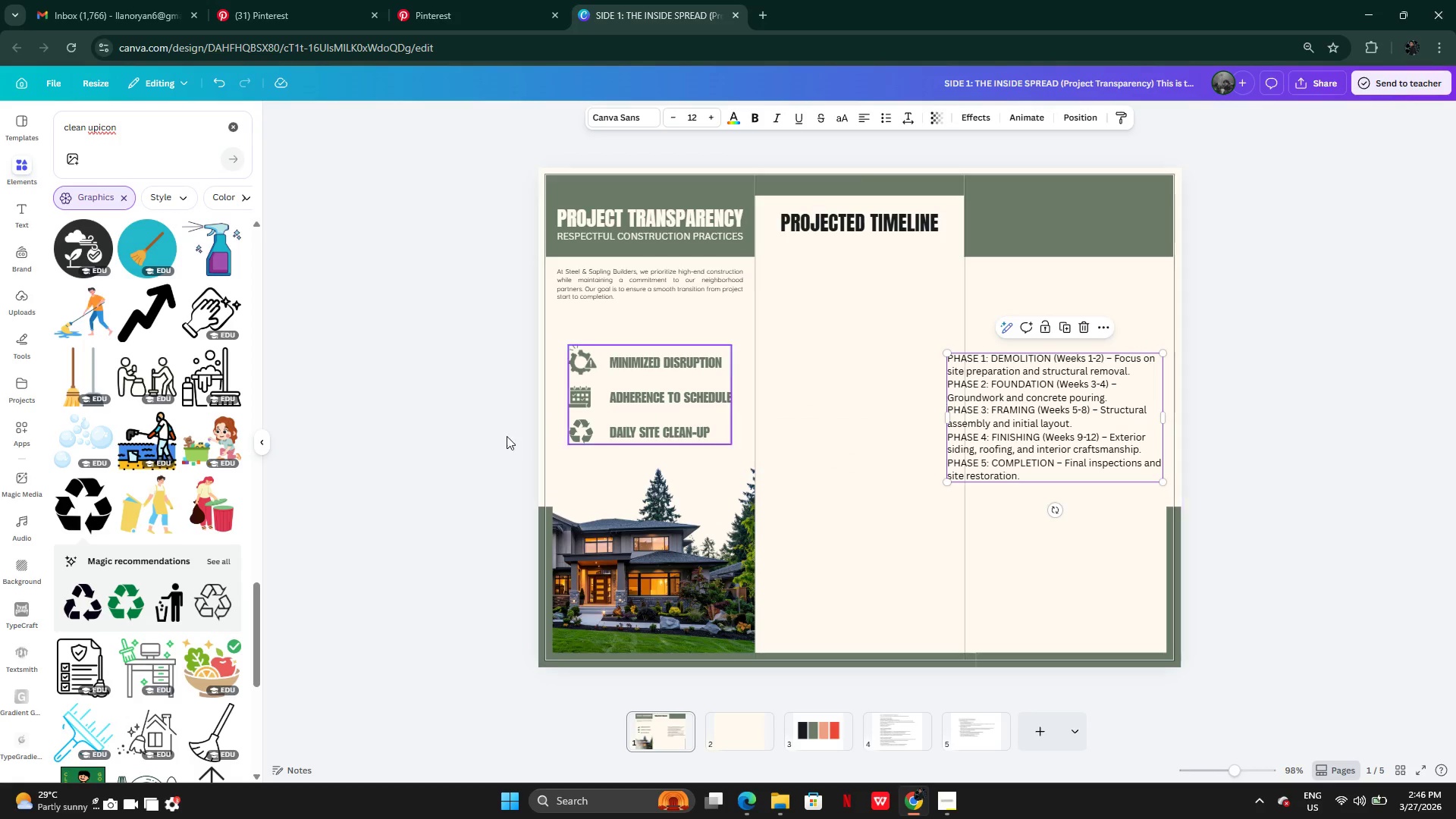 
double_click([666, 372])
 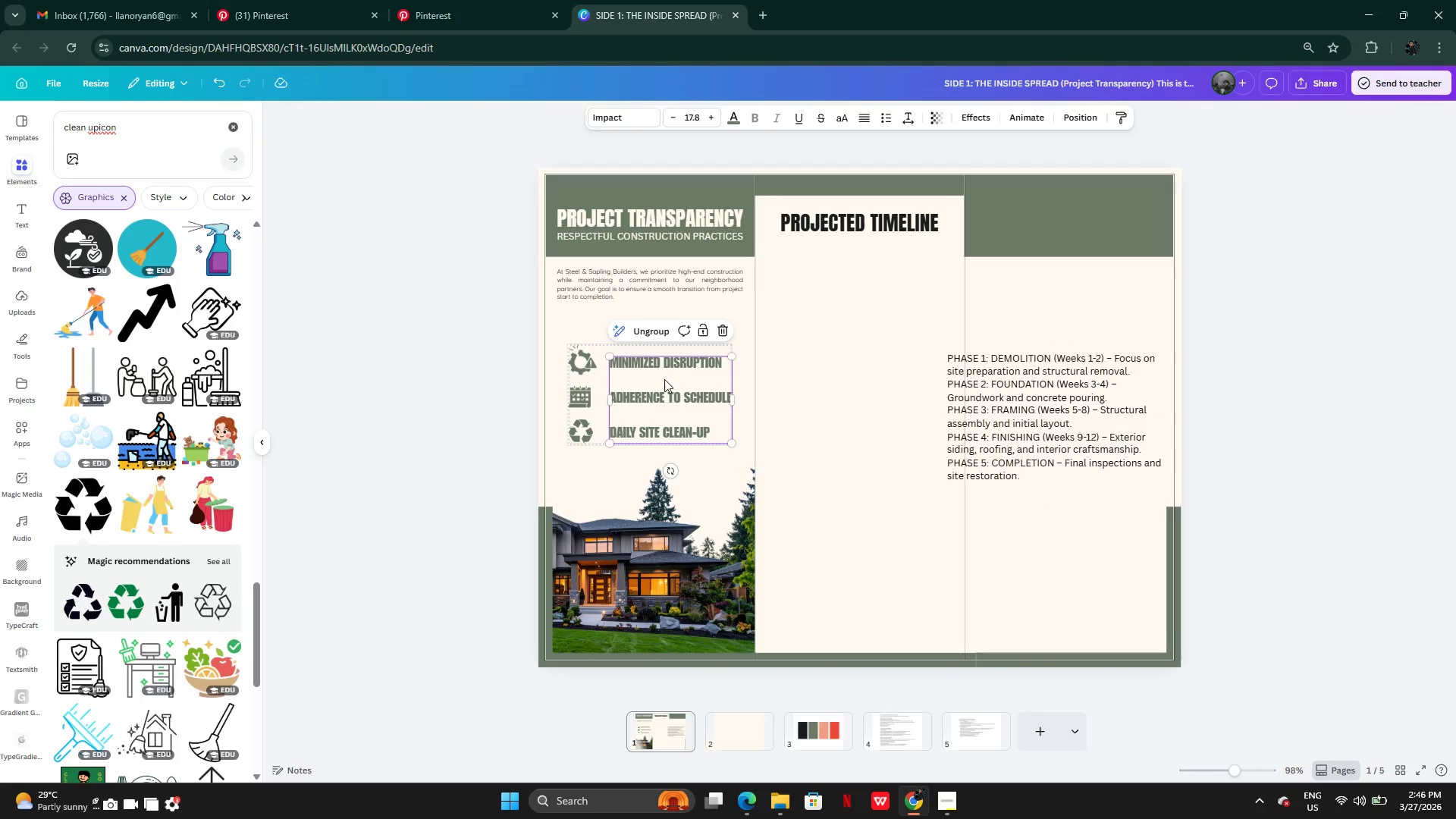 
hold_key(key=AltLeft, duration=0.42)
left_click_drag(start_coordinate=[648, 397], to_coordinate=[761, 372])
 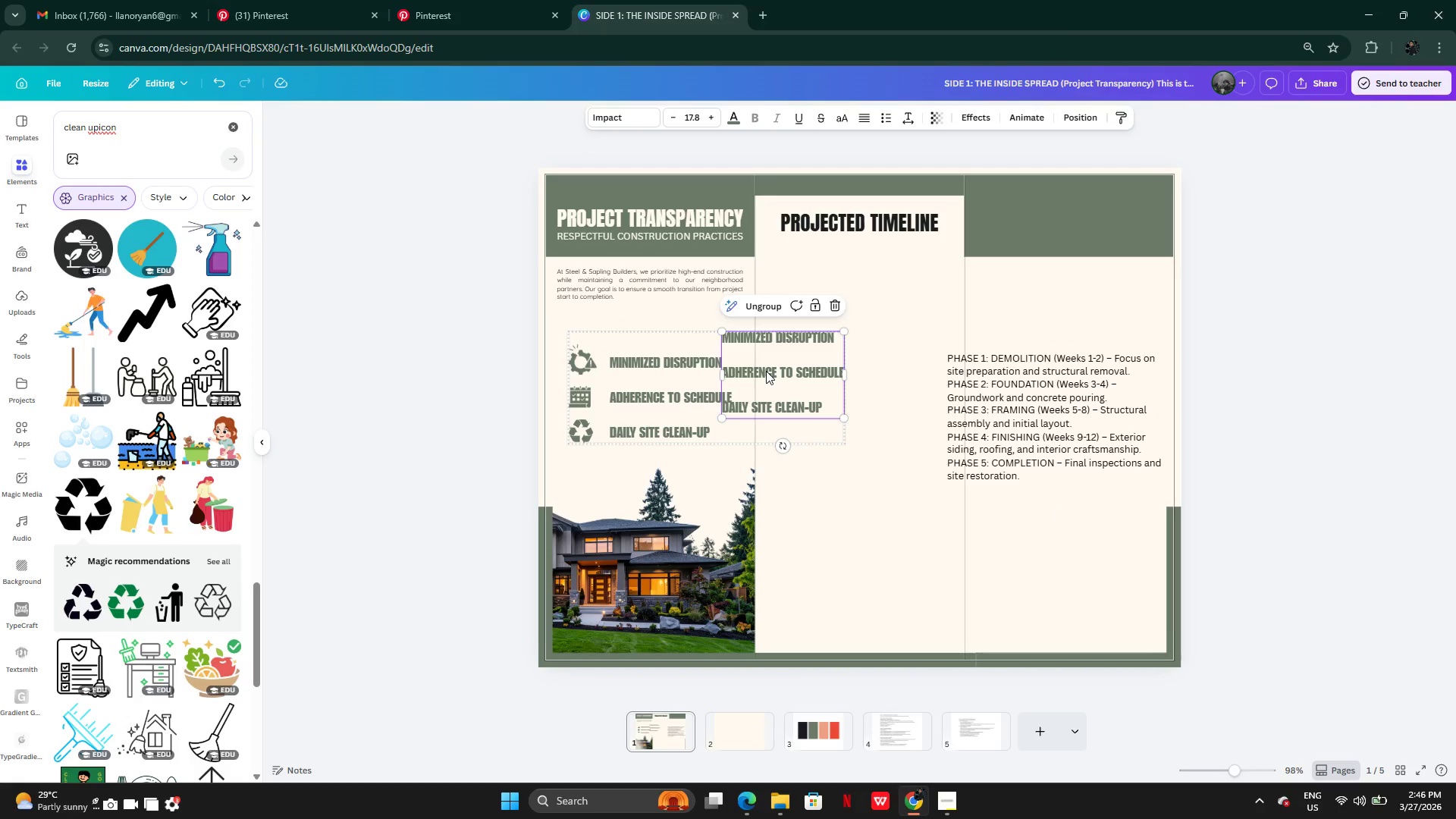 
left_click_drag(start_coordinate=[766, 371], to_coordinate=[855, 370])
 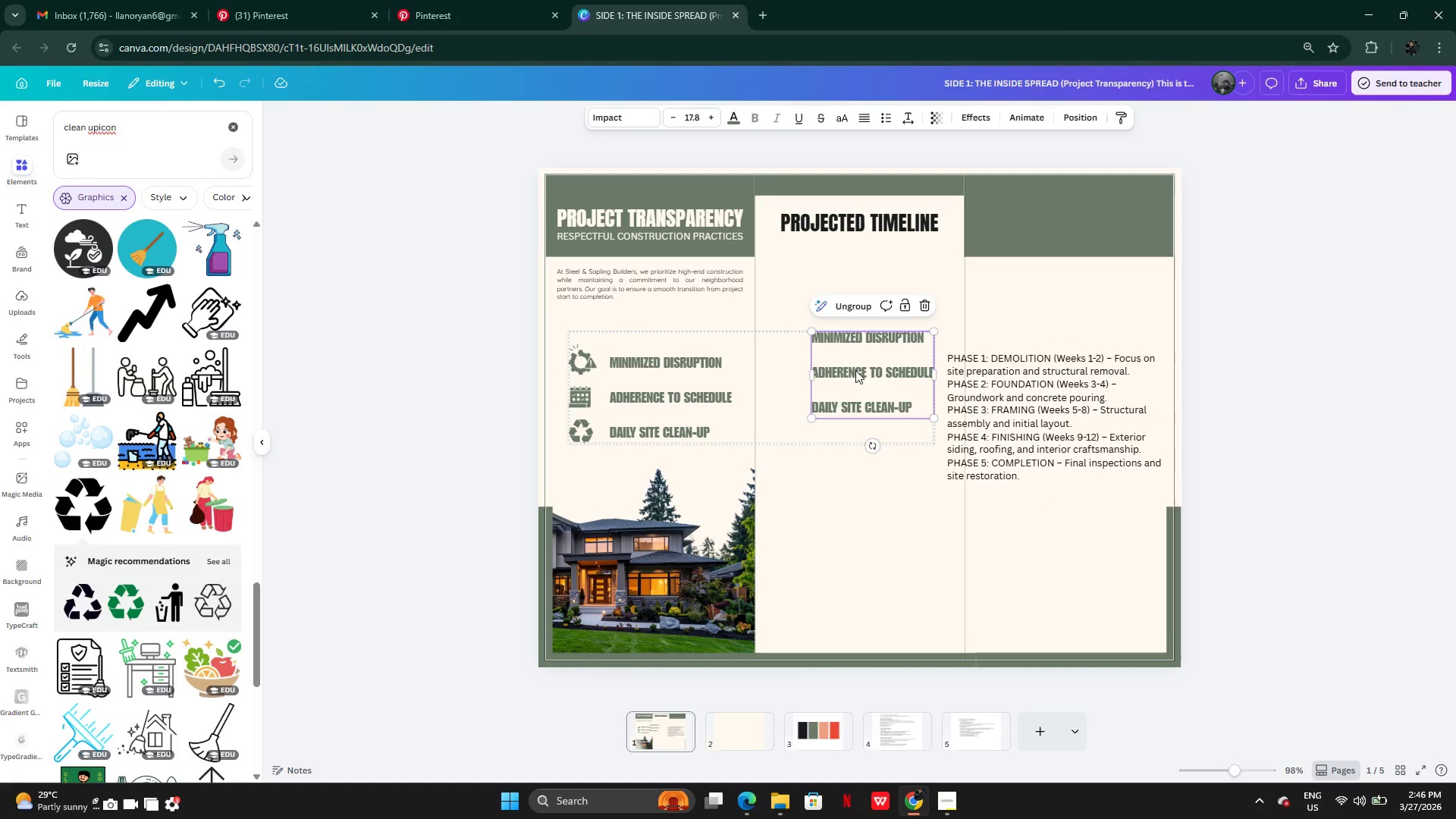 
double_click([855, 370])
 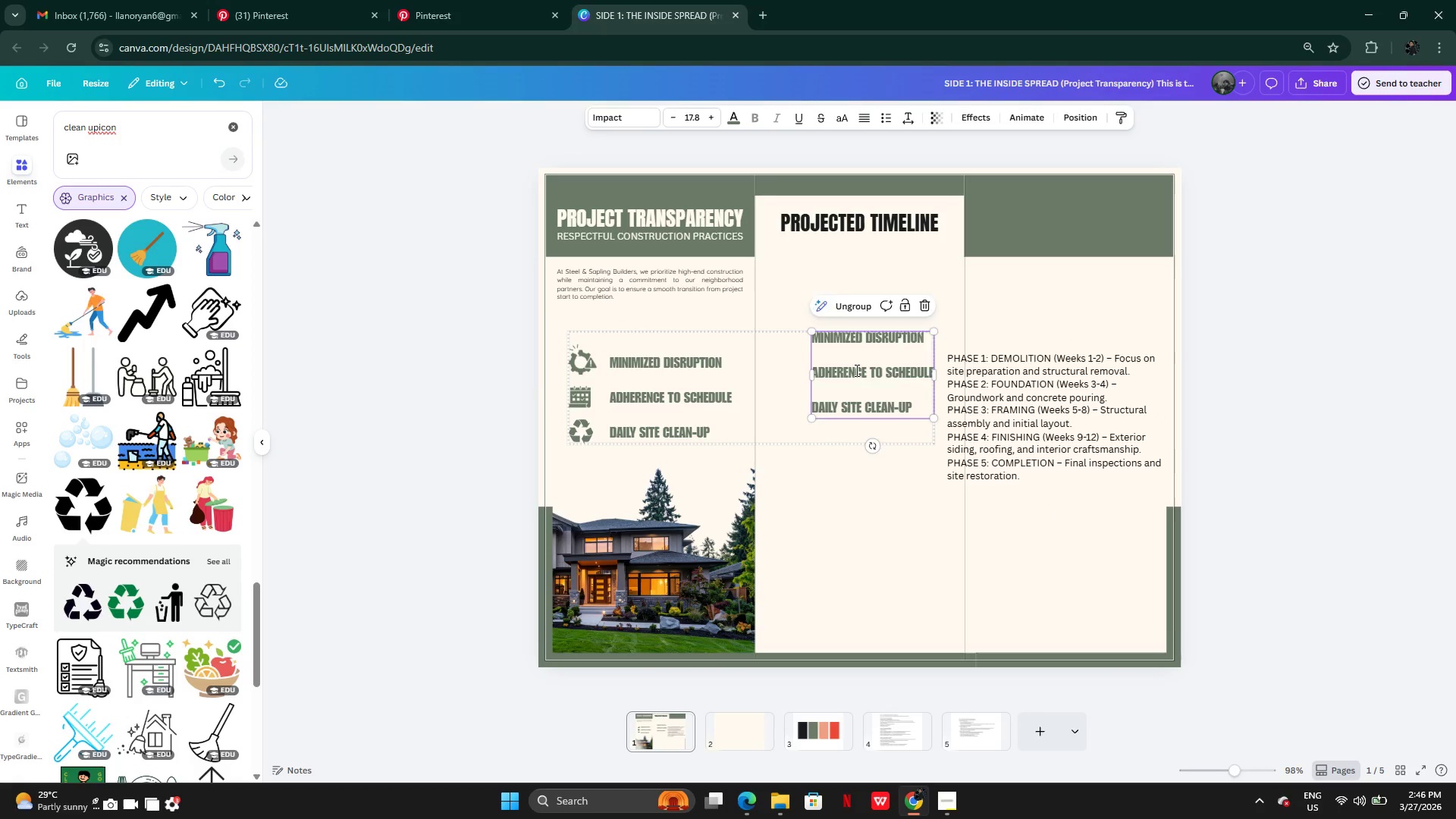 
triple_click([855, 370])
 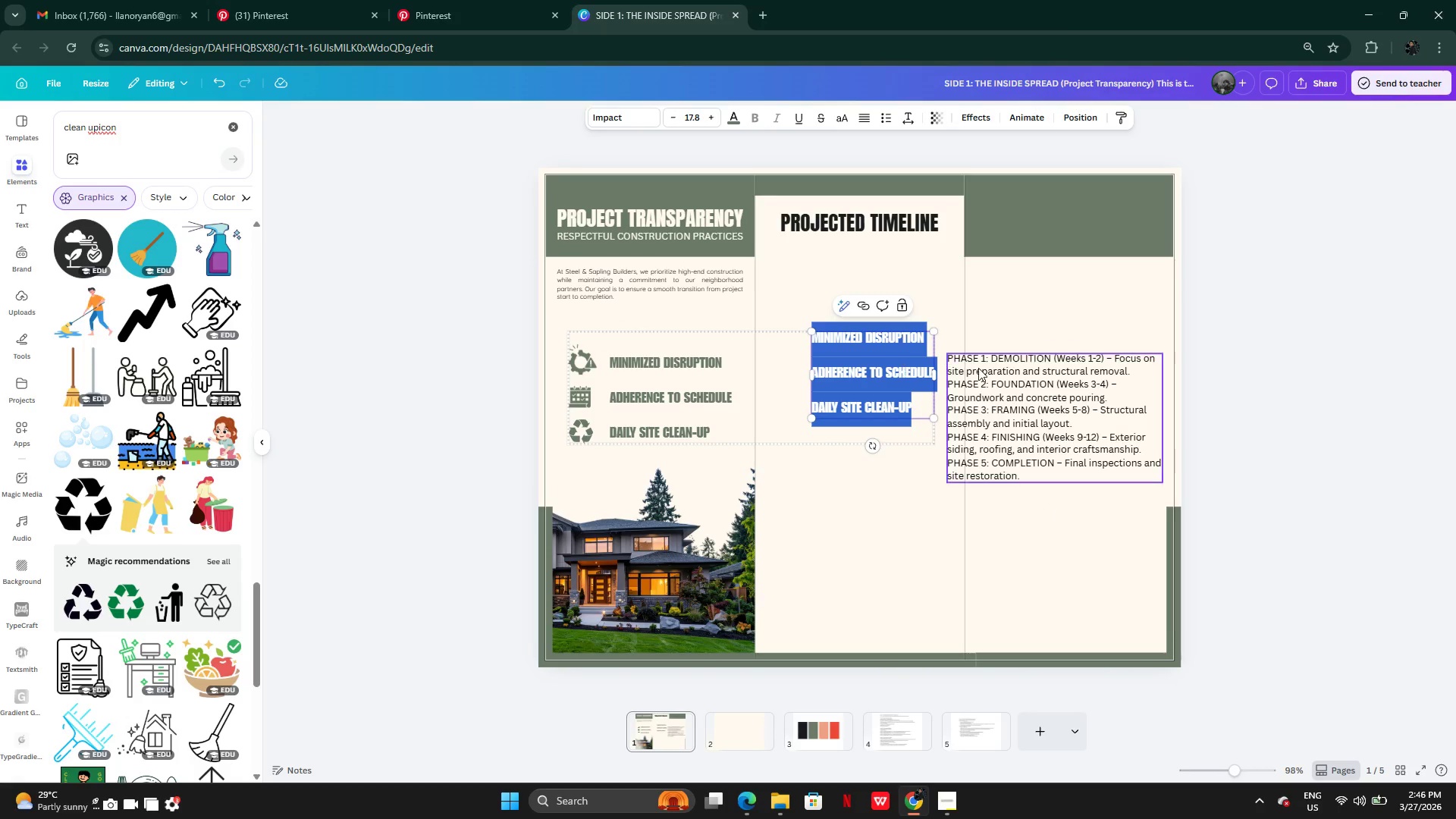 
left_click([979, 367])
 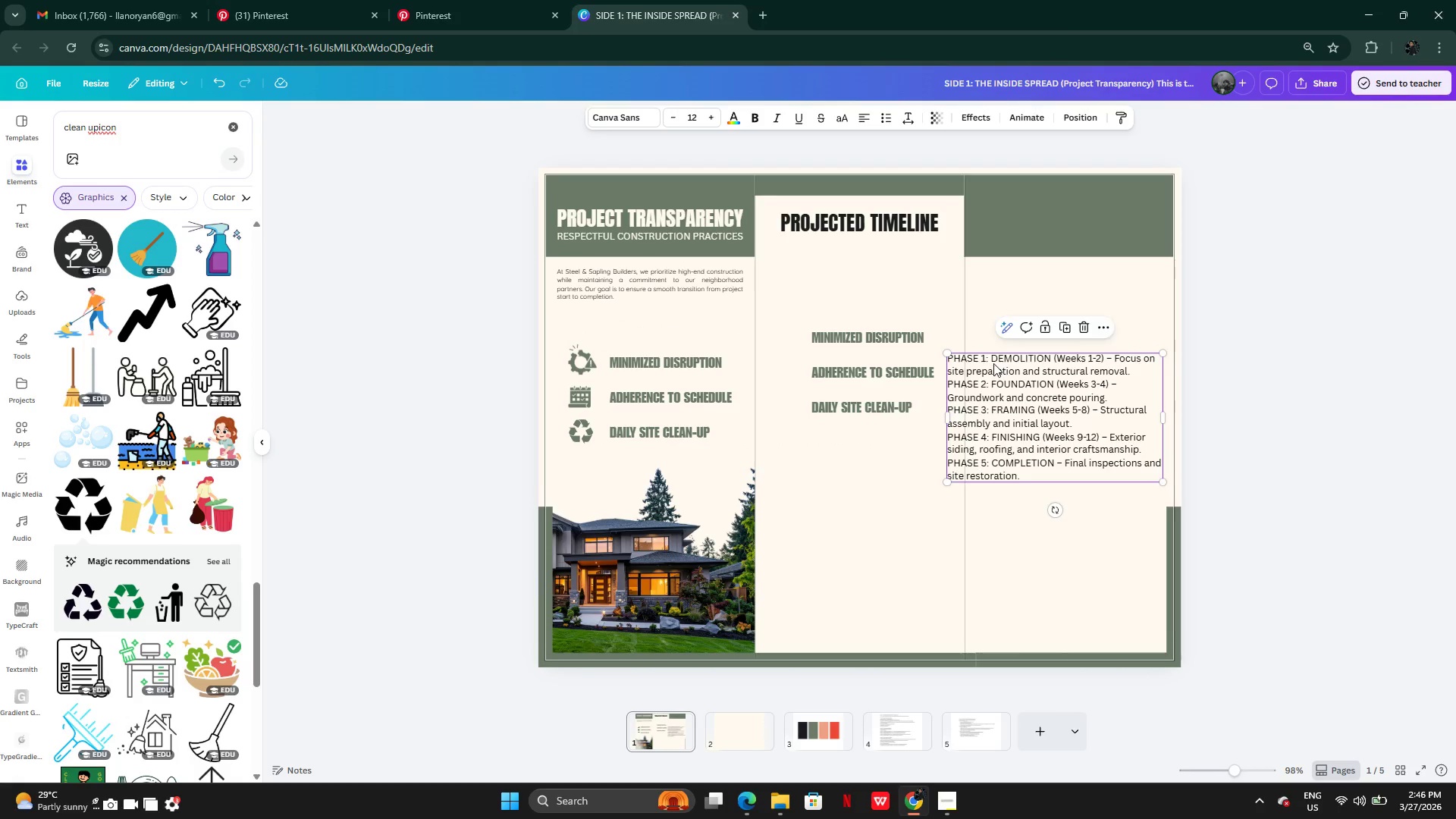 
double_click([993, 363])
 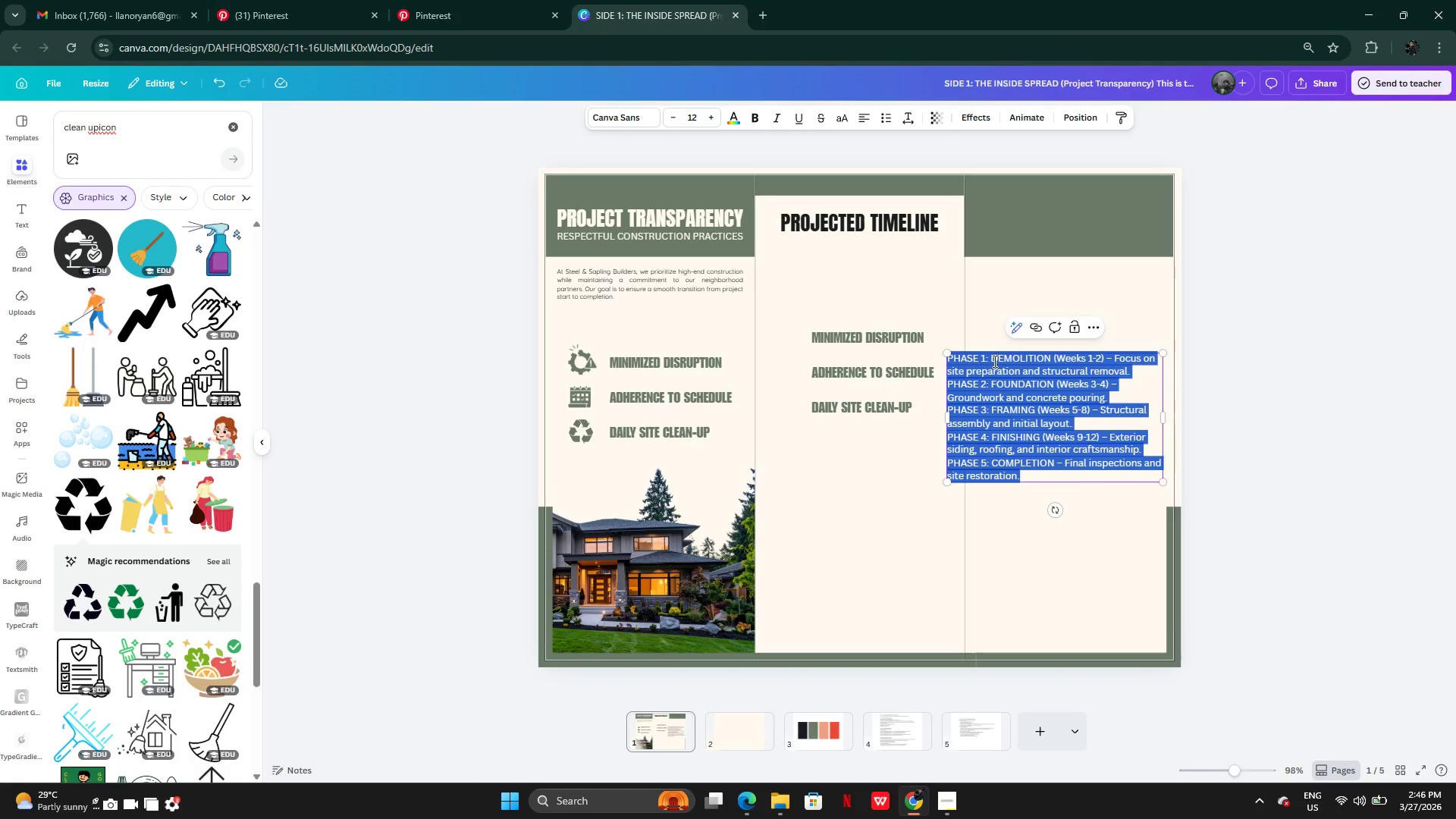 
triple_click([993, 361])
 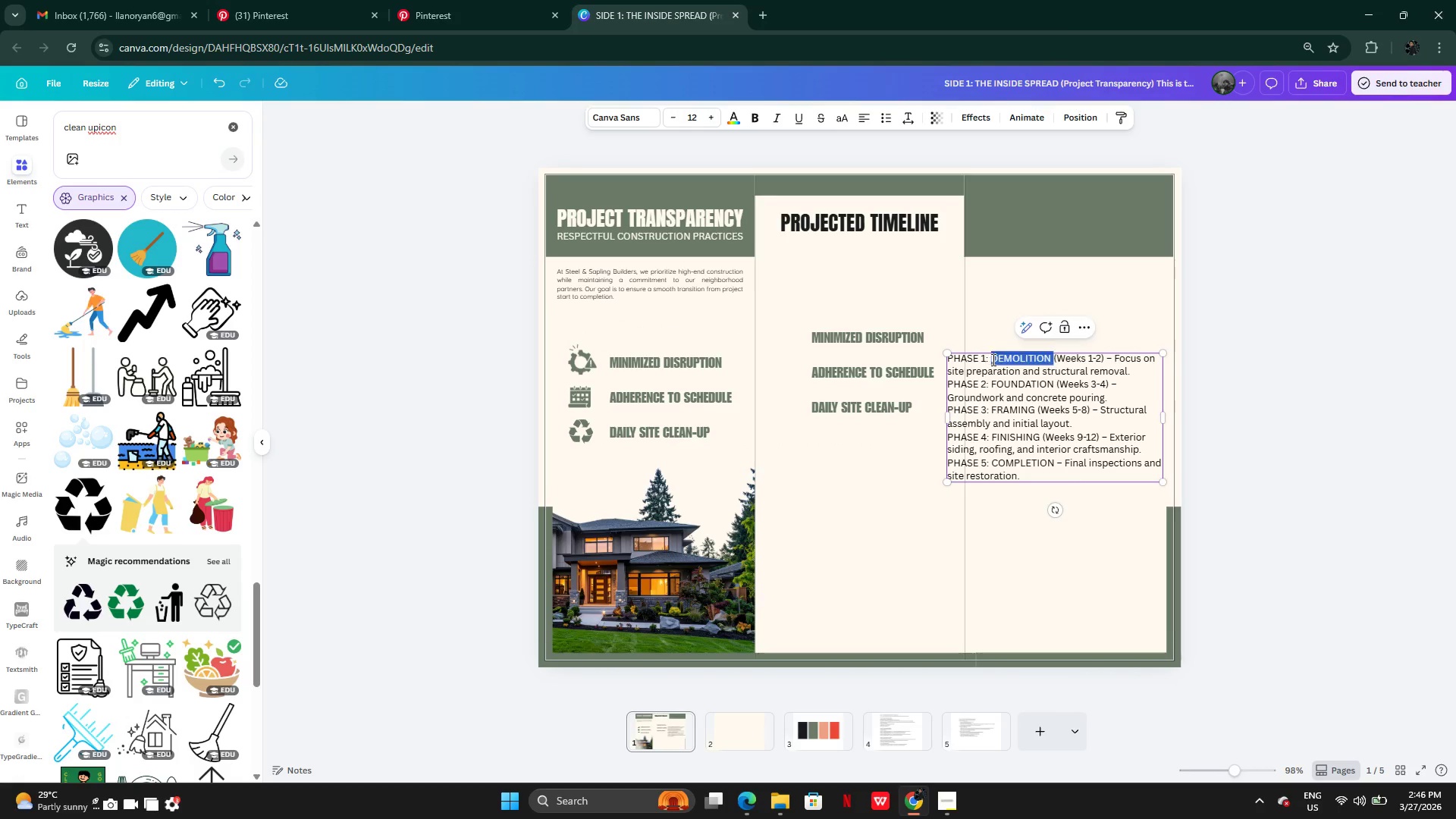 
left_click_drag(start_coordinate=[992, 359], to_coordinate=[1031, 361])
 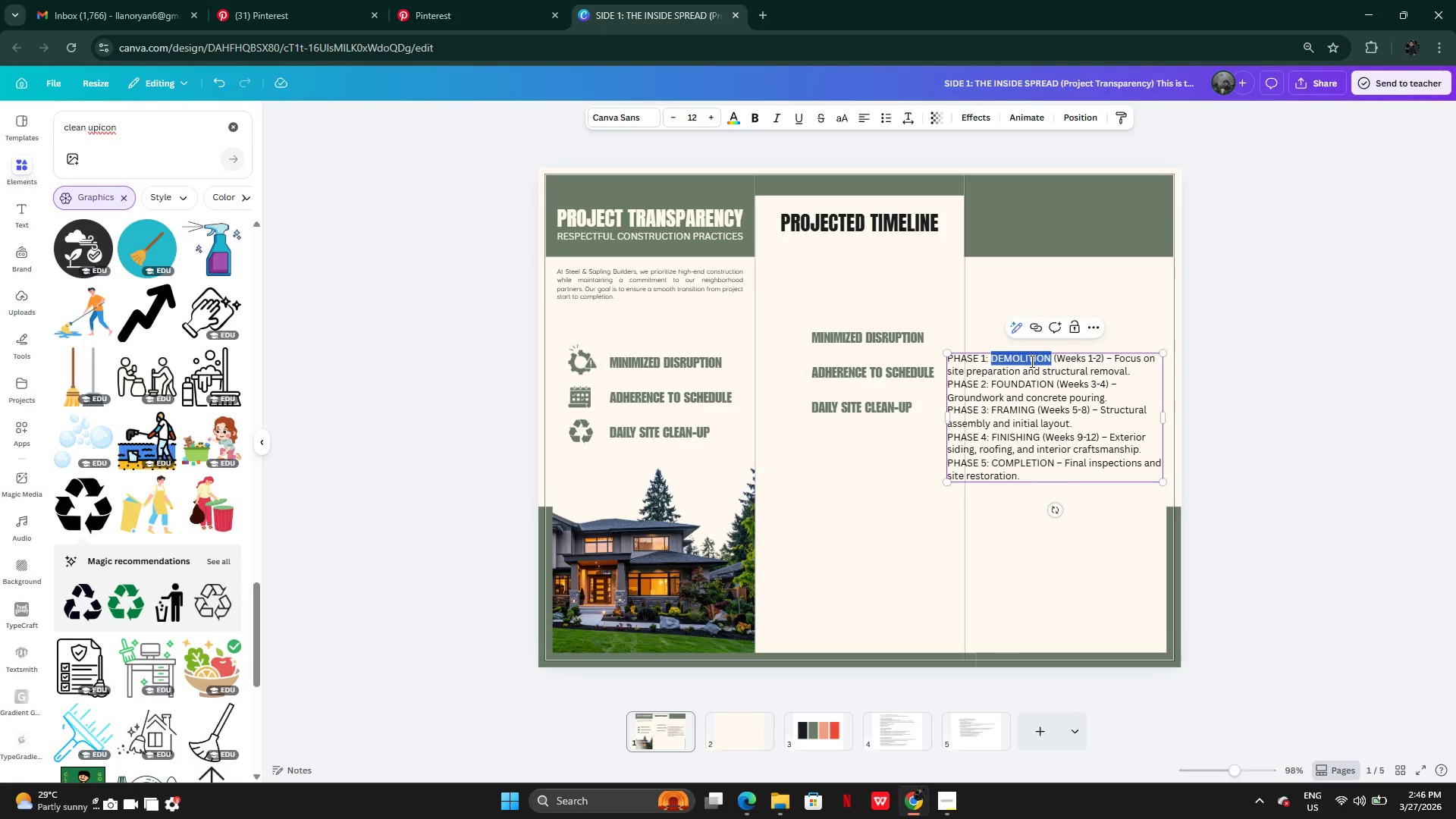 
key(Control+C)
 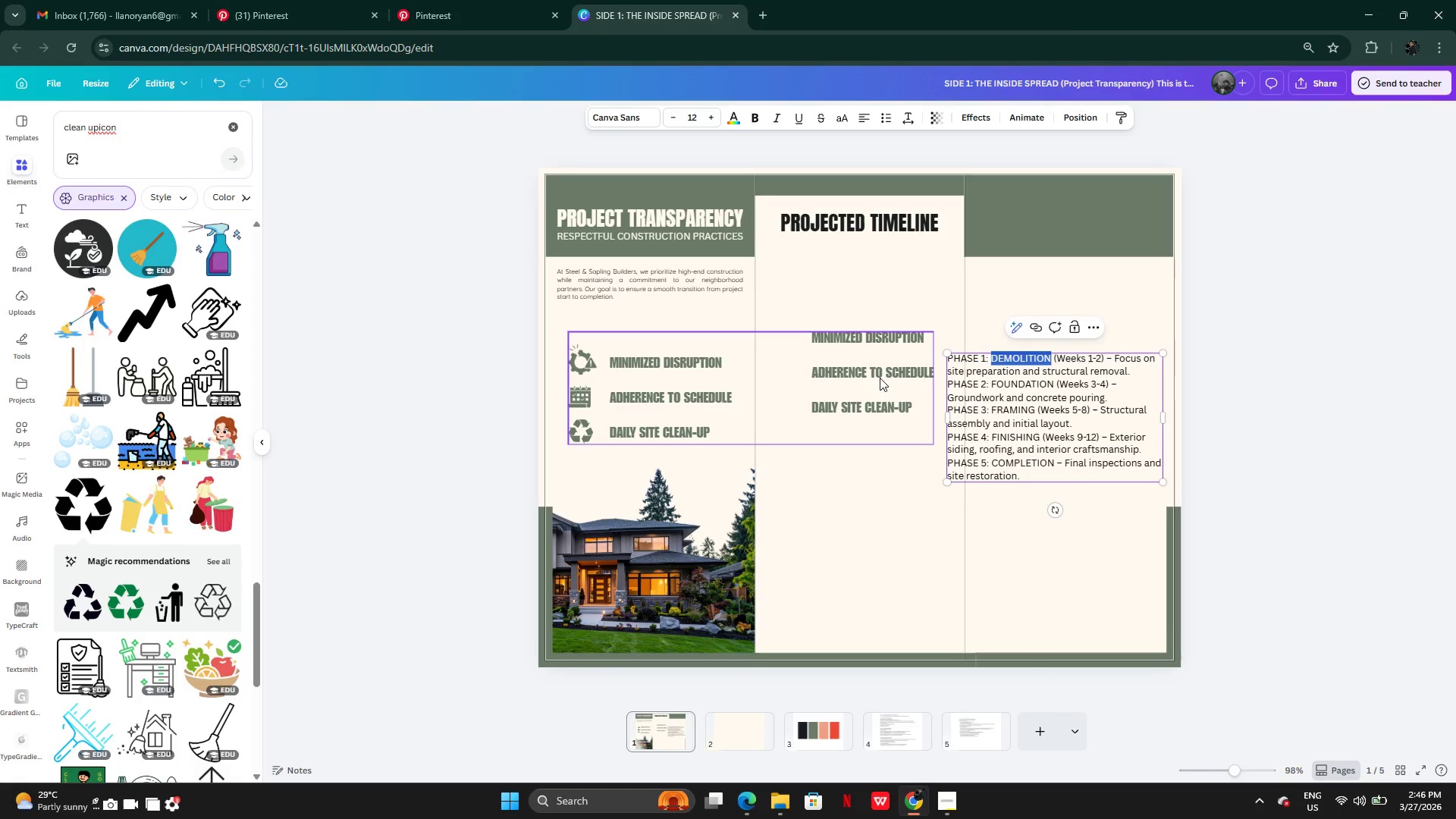 
left_click([880, 378])
 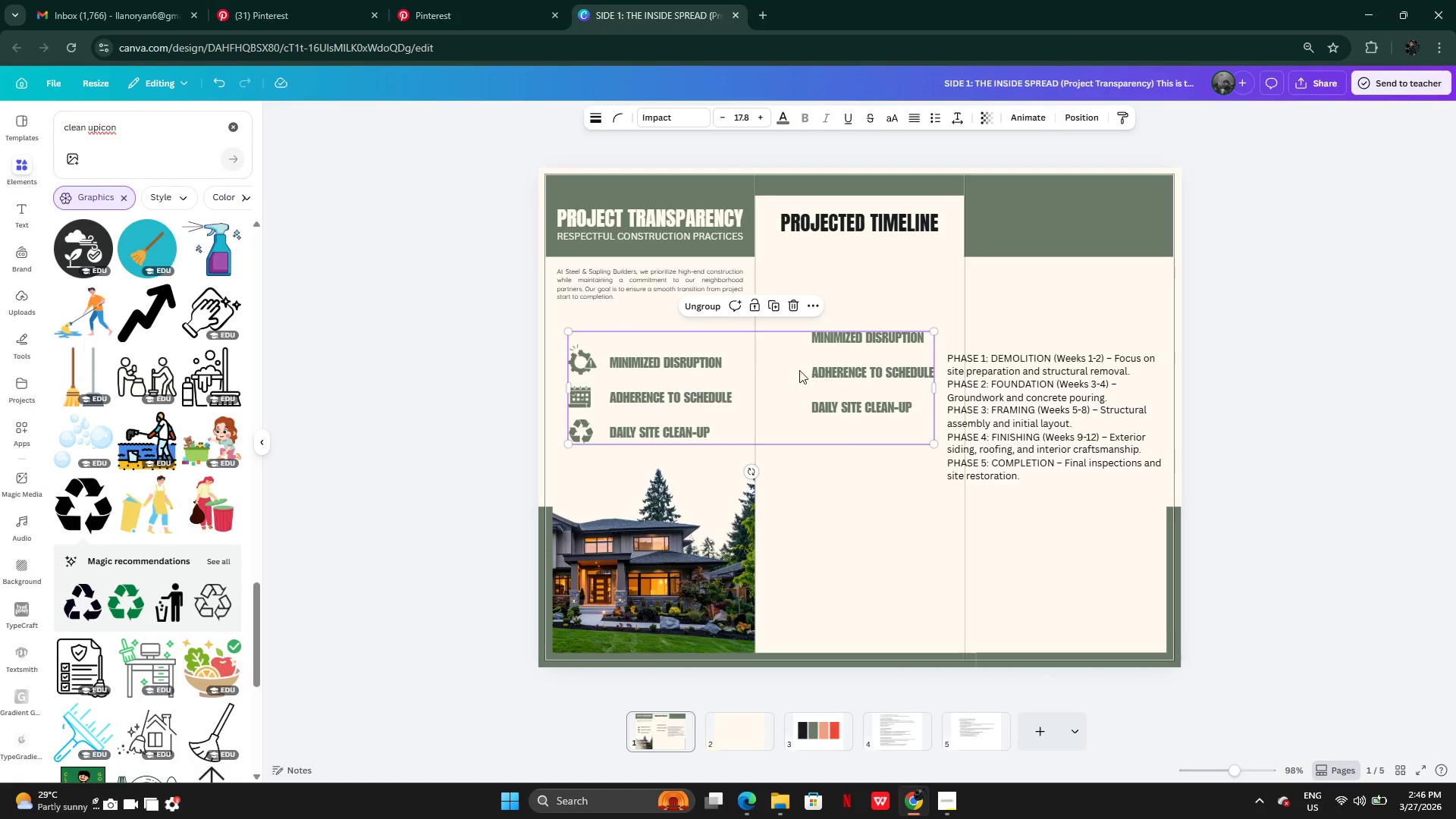 
left_click([843, 381])
 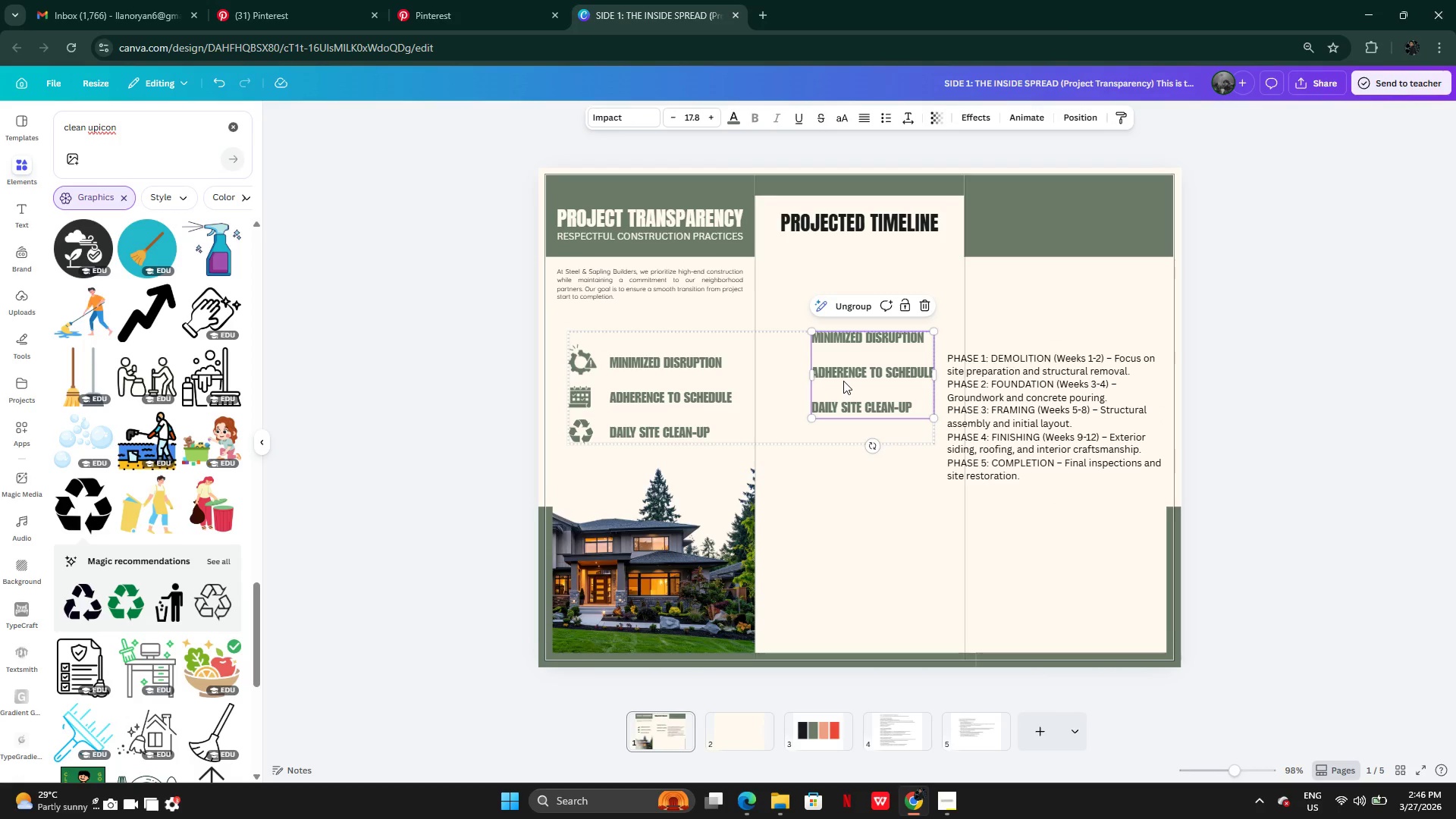 
left_click_drag(start_coordinate=[843, 381], to_coordinate=[862, 251])
 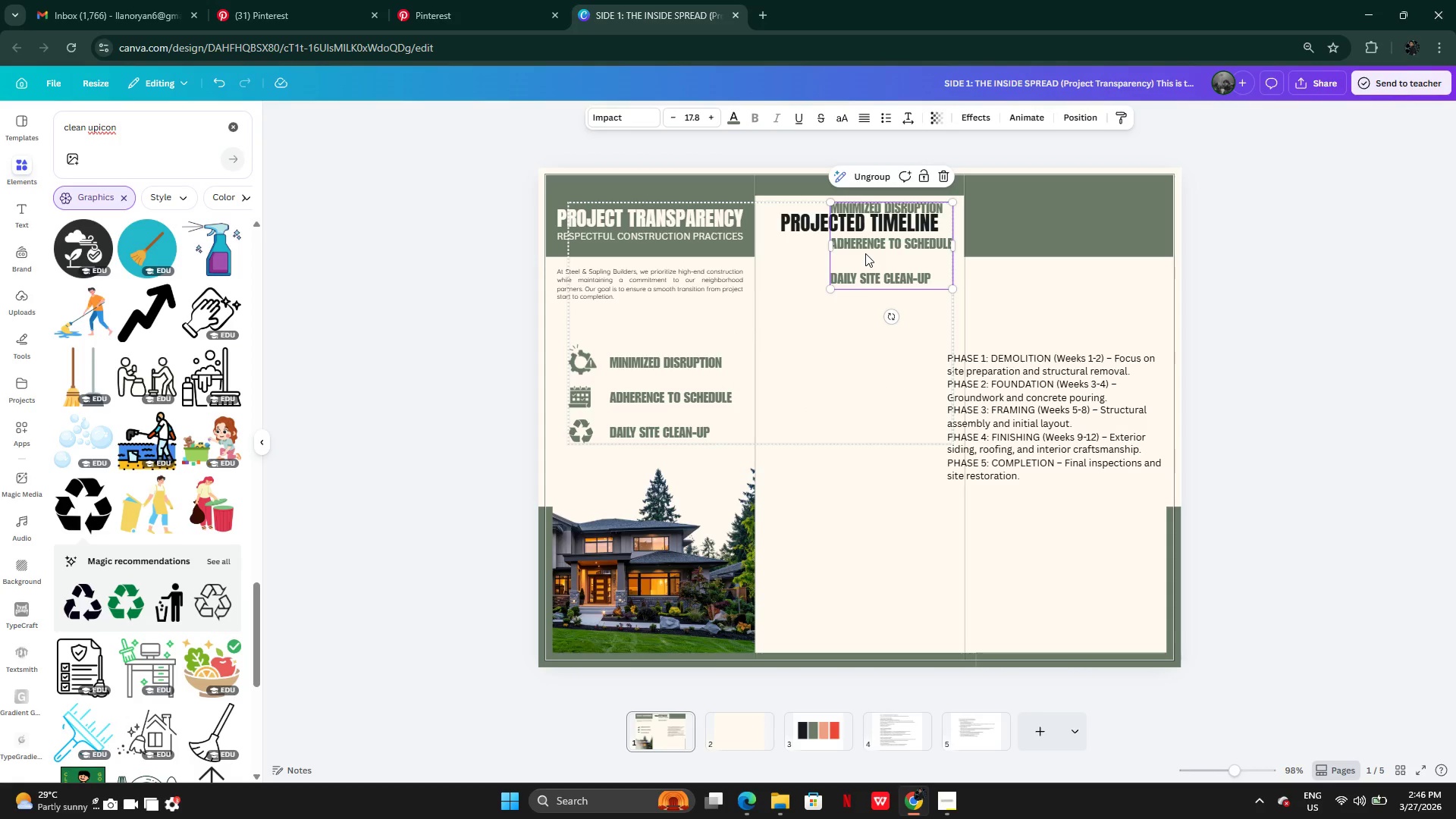 
left_click_drag(start_coordinate=[865, 253], to_coordinate=[849, 370])
 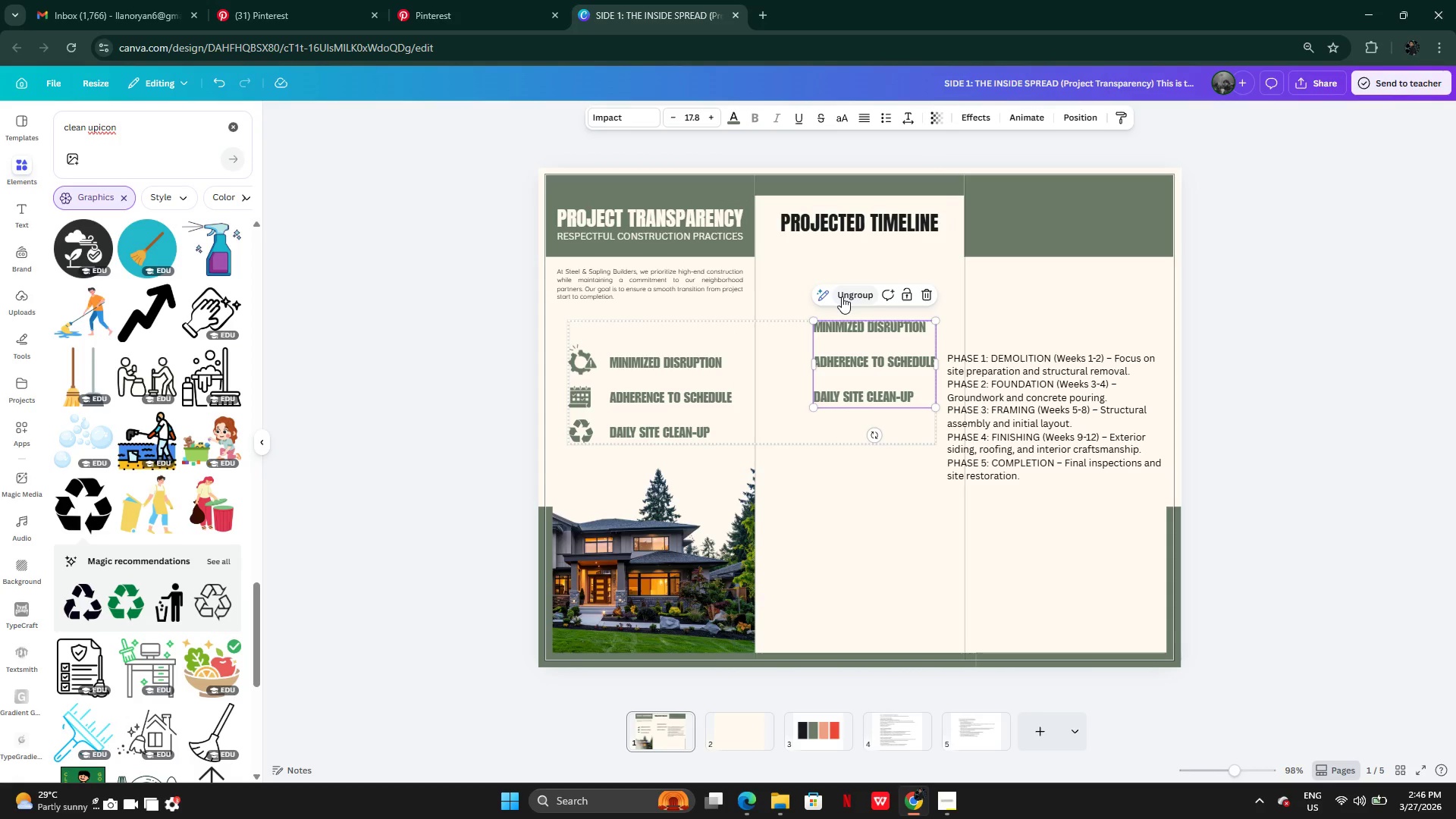 
left_click([842, 297])
 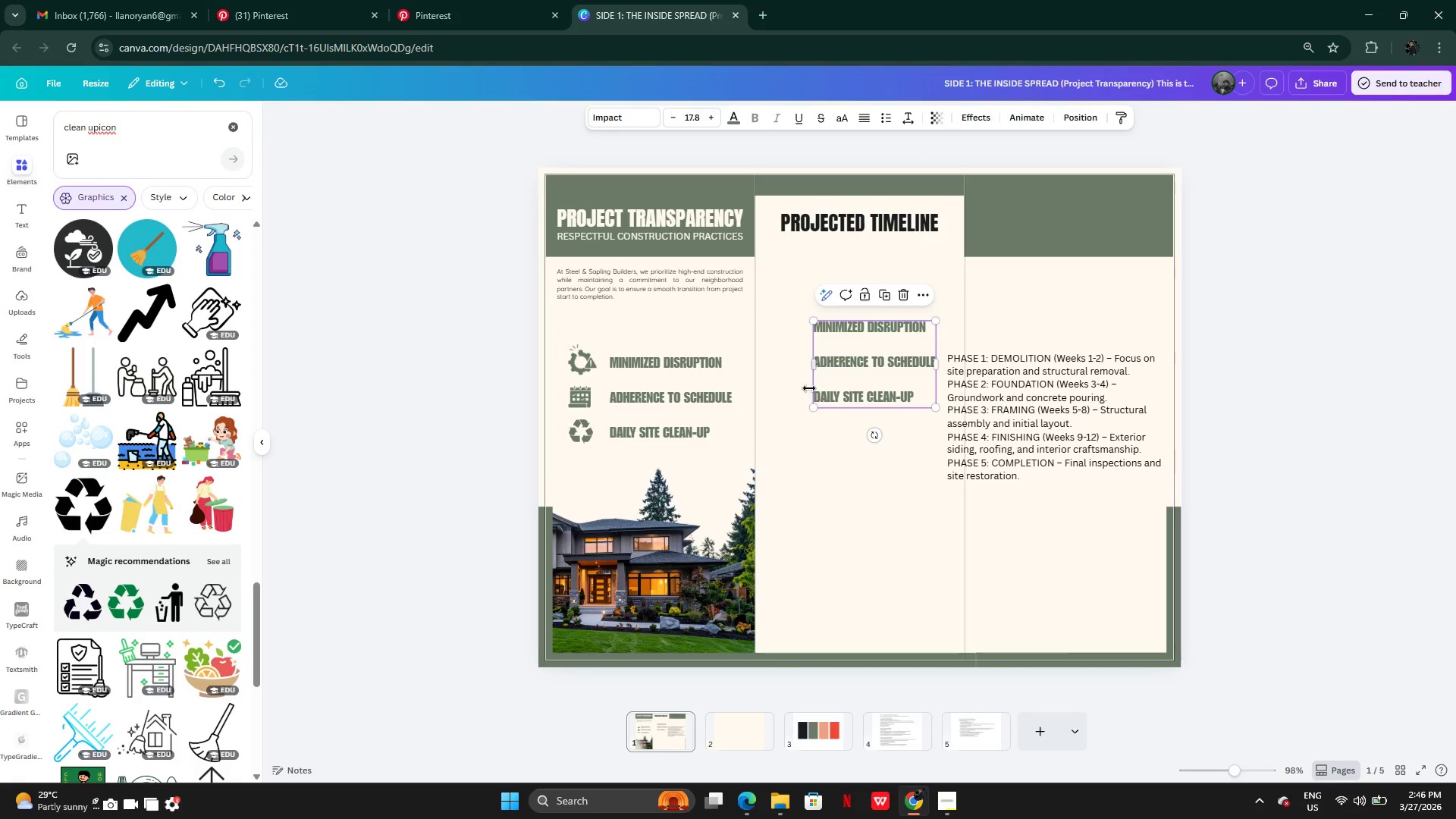 
left_click([786, 388])
 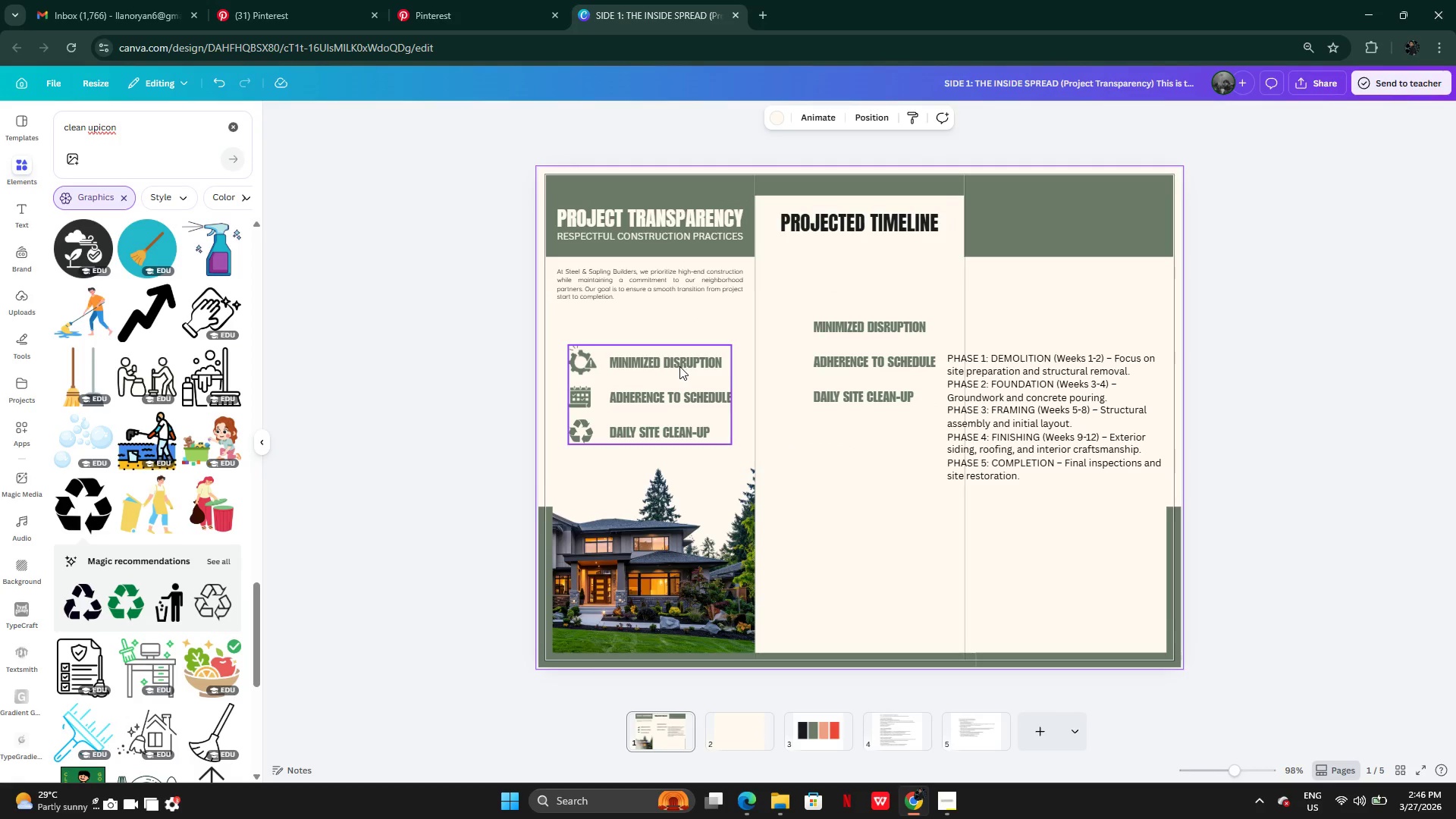 
left_click([679, 366])
 